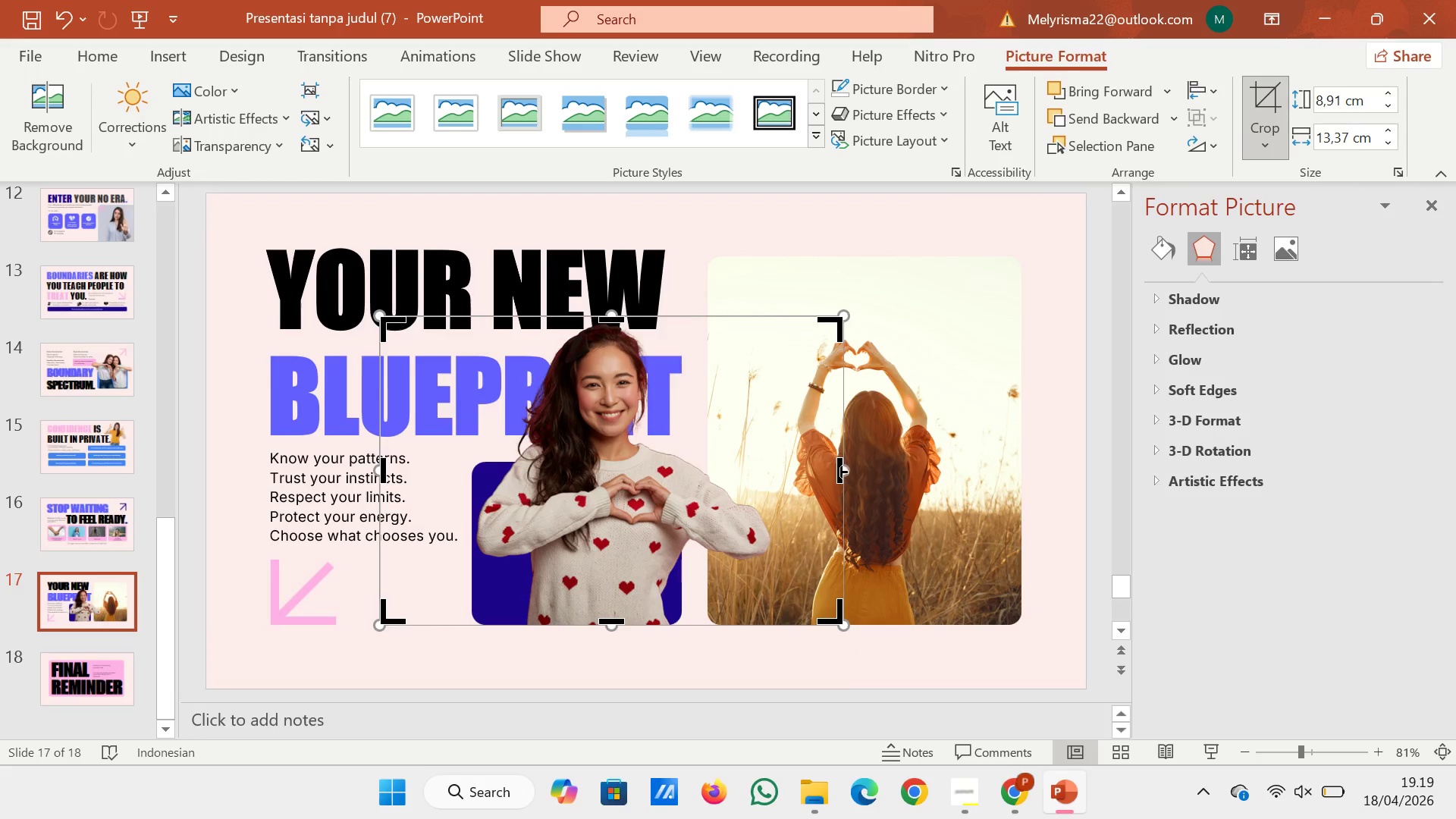 
left_click_drag(start_coordinate=[838, 471], to_coordinate=[776, 475])
 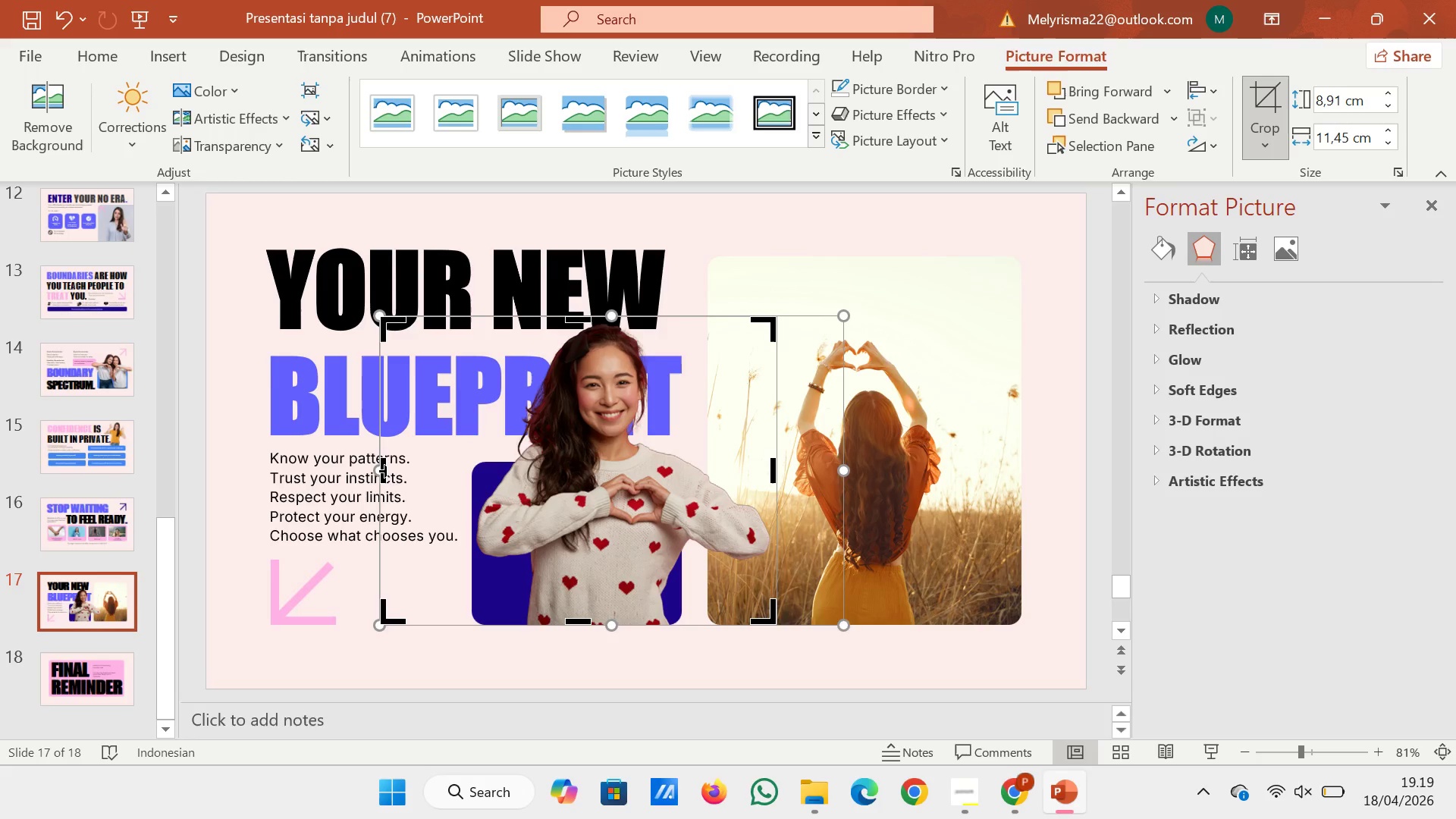 
left_click_drag(start_coordinate=[384, 471], to_coordinate=[453, 475])
 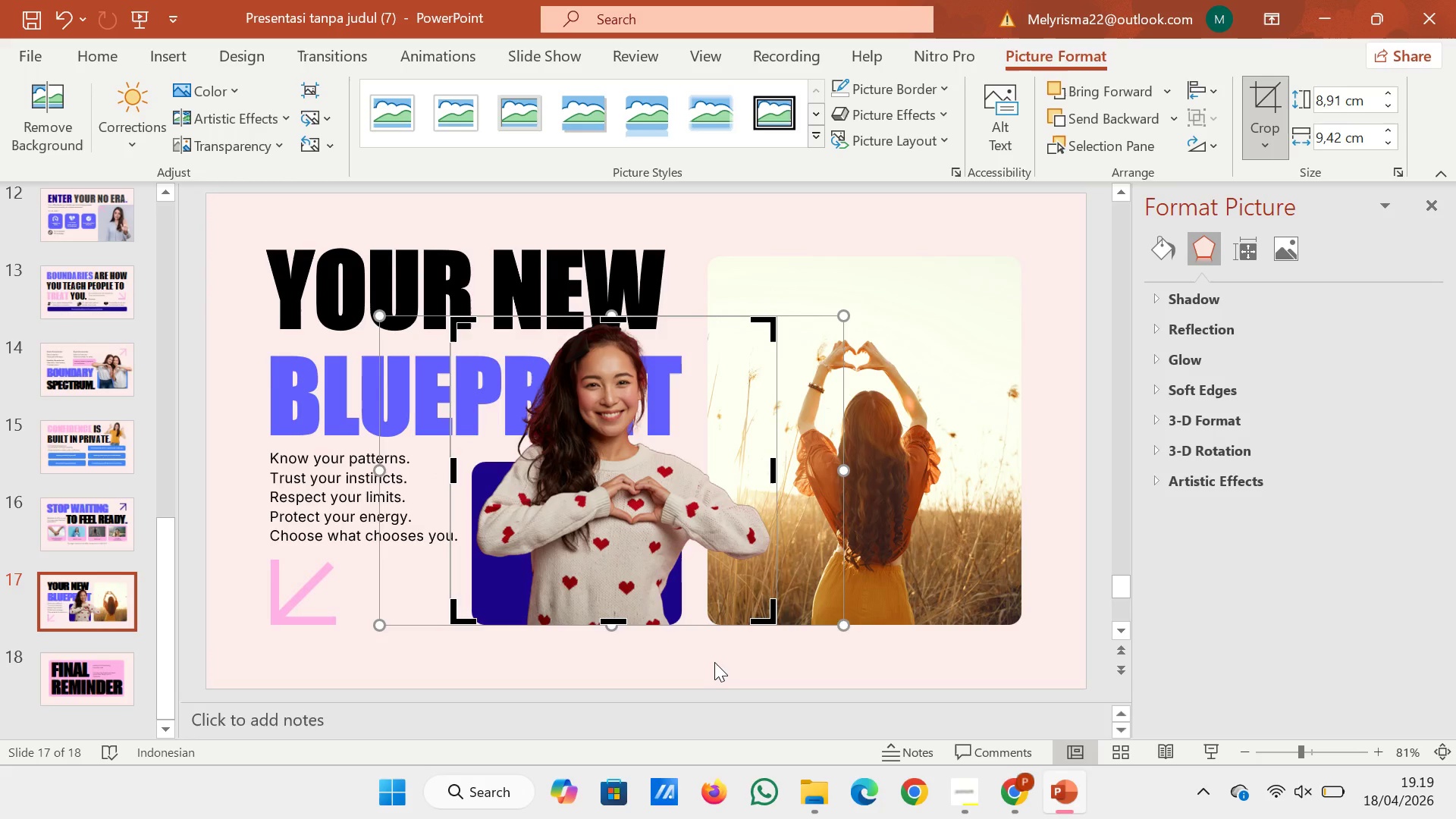 
left_click([714, 662])
 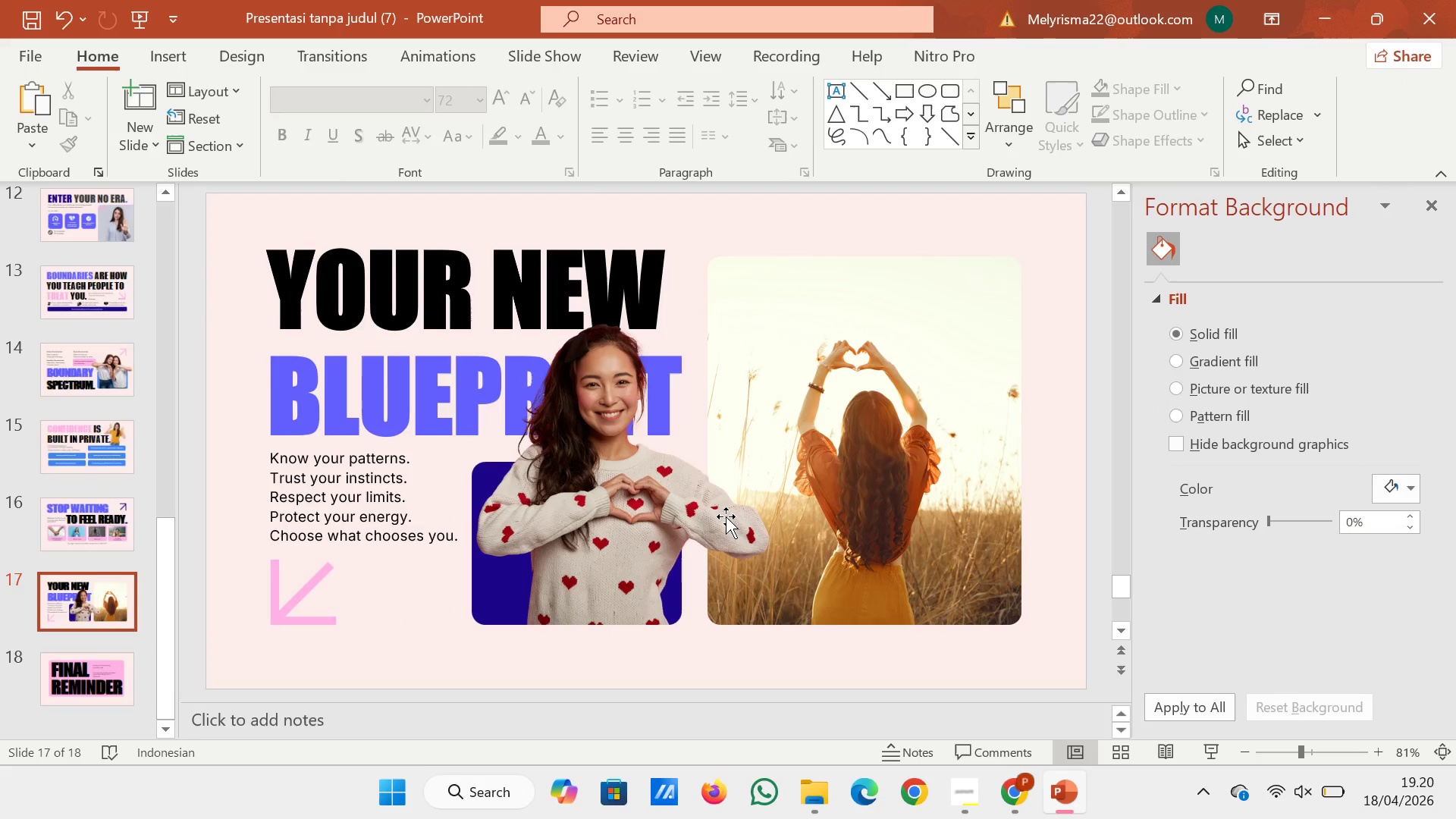 
left_click([717, 513])
 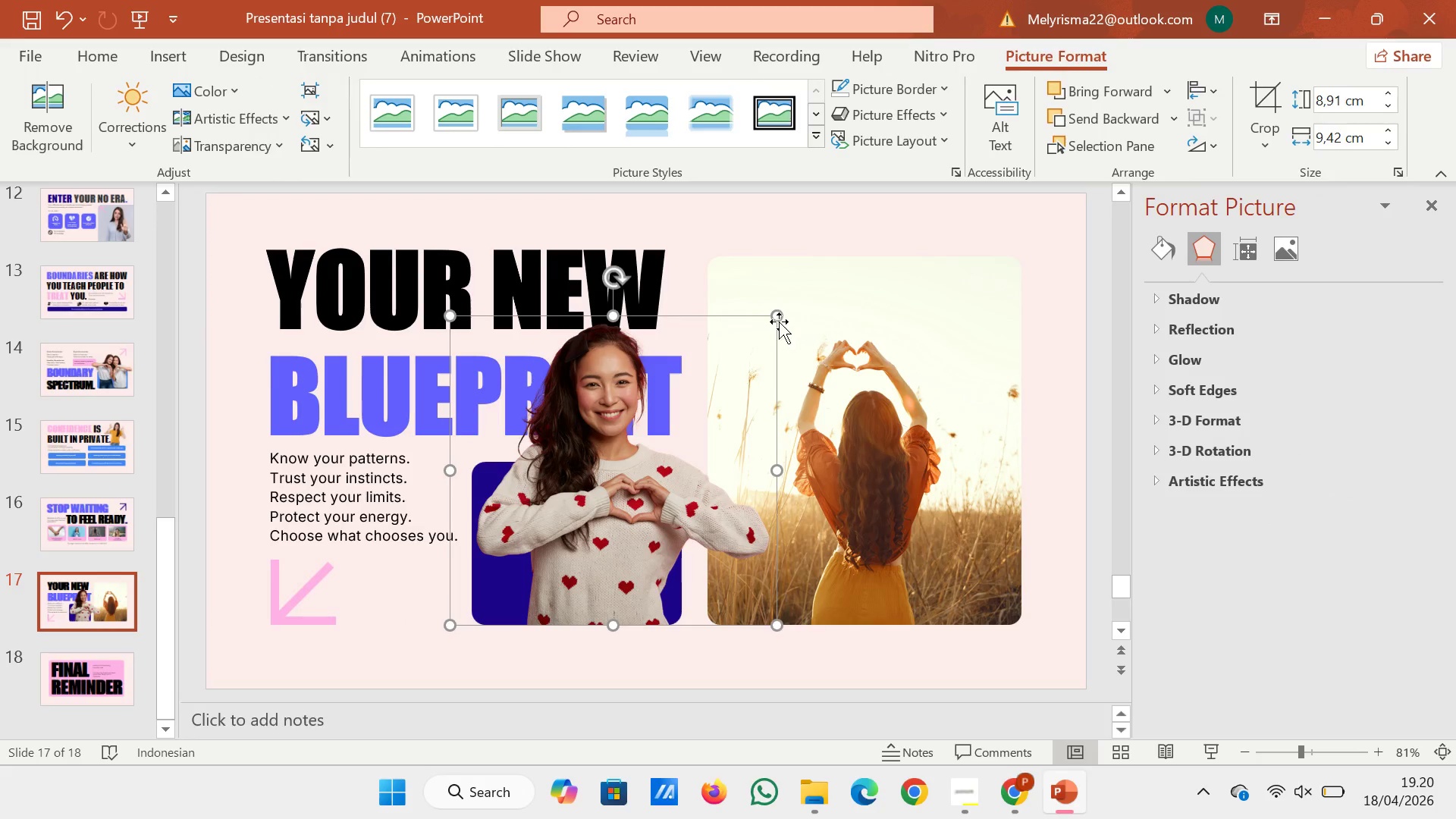 
left_click_drag(start_coordinate=[779, 317], to_coordinate=[705, 419])
 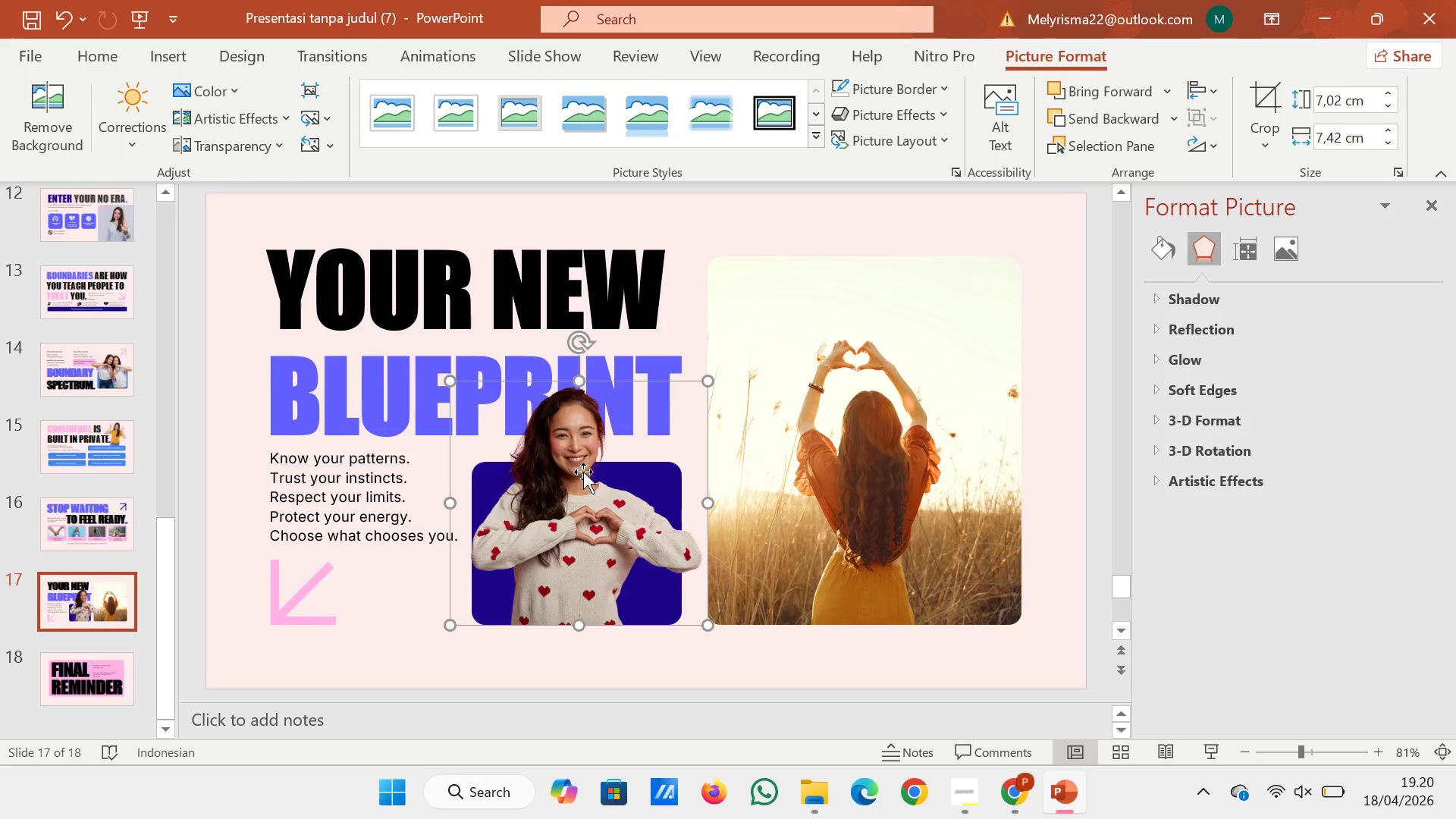 
left_click_drag(start_coordinate=[588, 479], to_coordinate=[606, 477])
 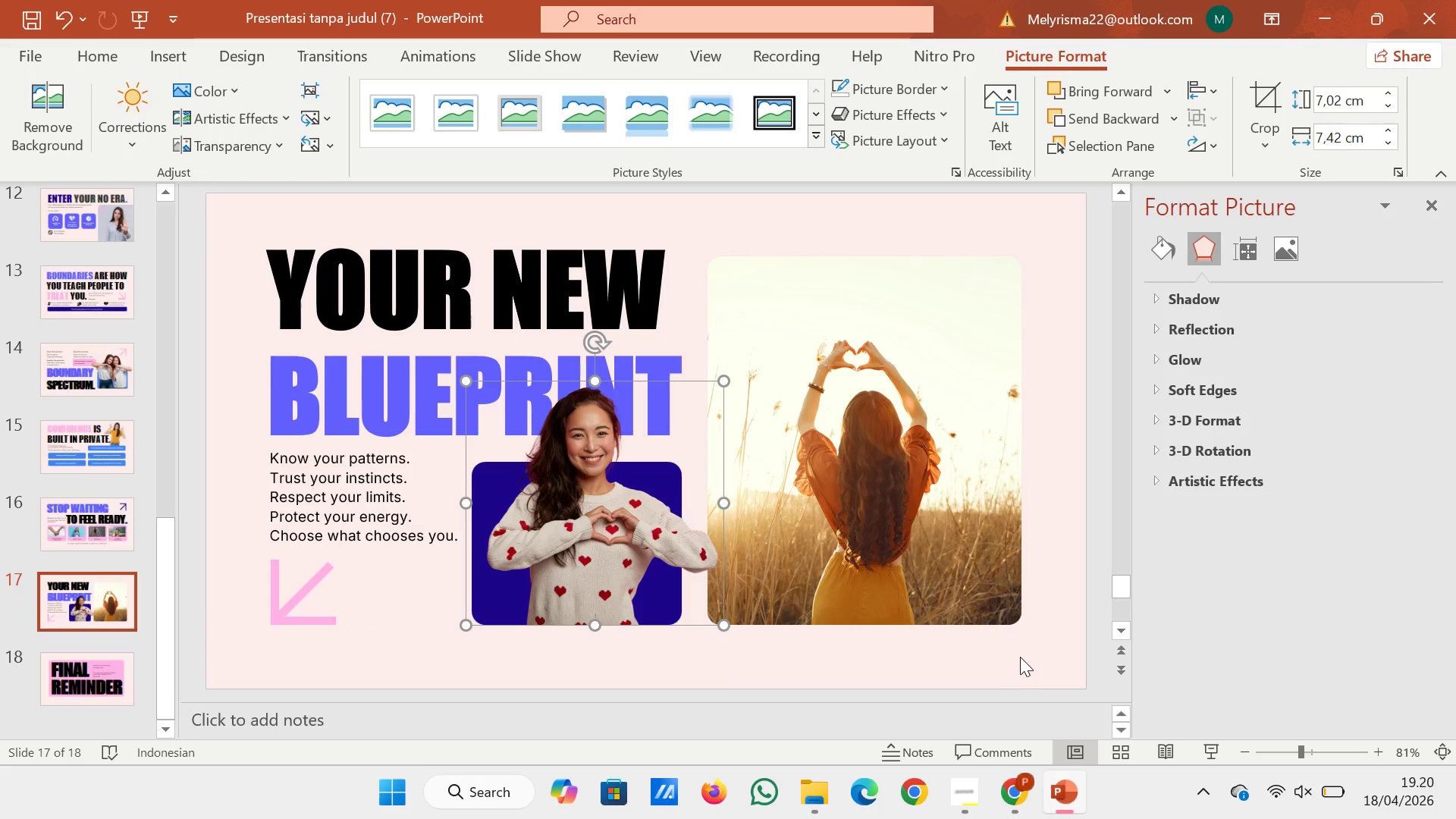 
hold_key(key=ControlLeft, duration=1.14)
scroll: coordinate [1011, 641], scroll_direction: up, amount: 3.0
 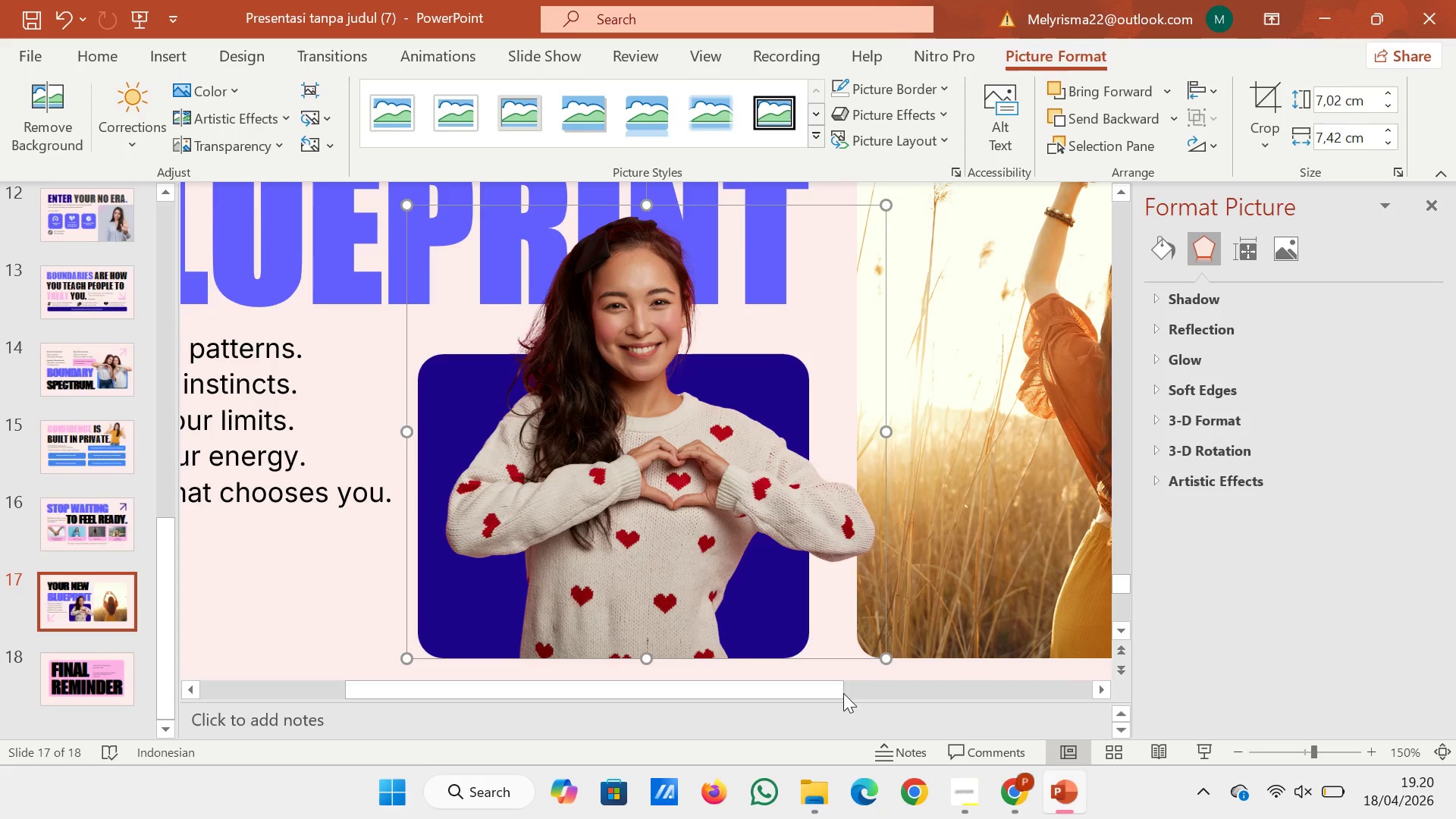 
left_click_drag(start_coordinate=[836, 689], to_coordinate=[757, 703])
 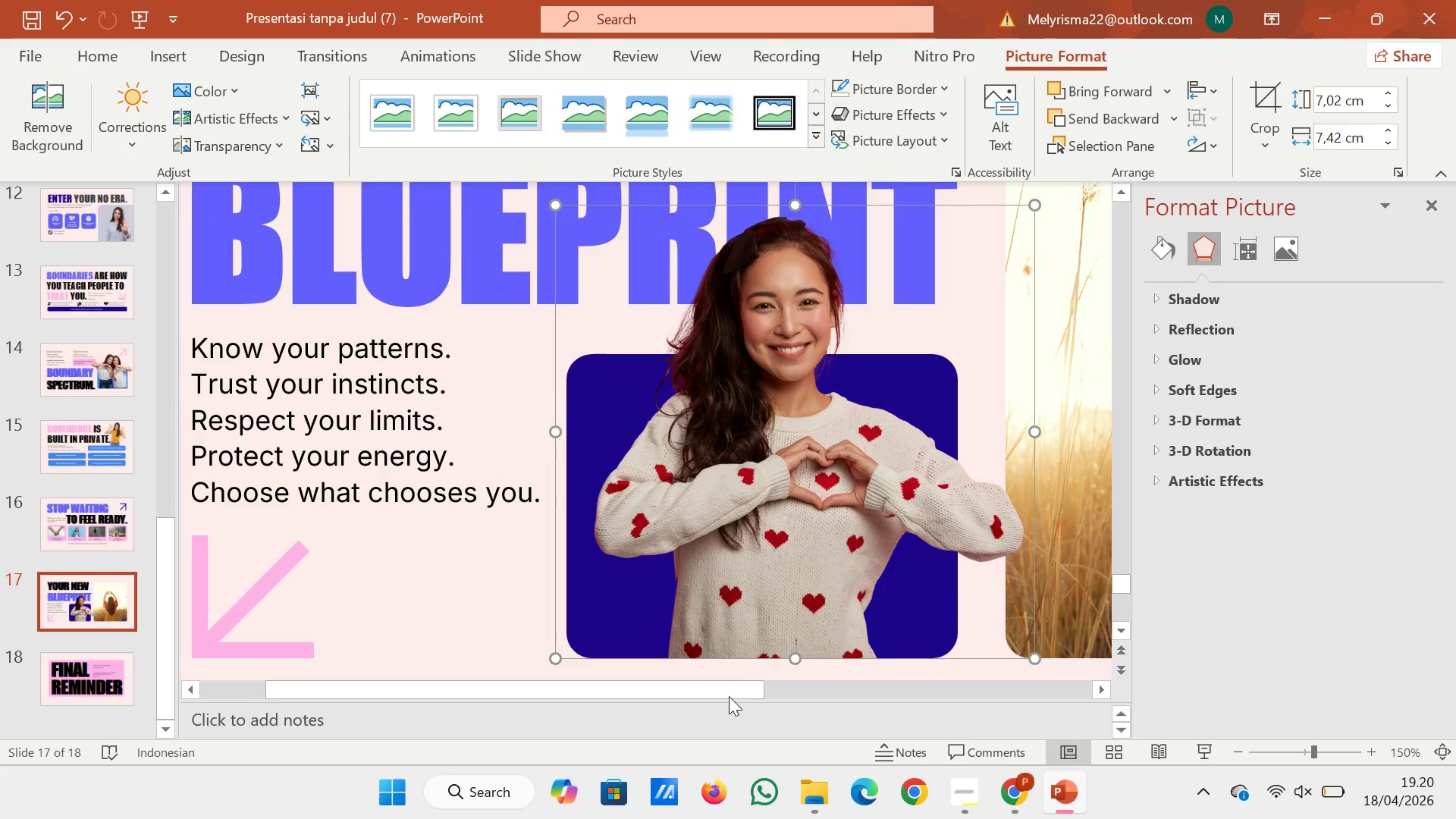 
left_click_drag(start_coordinate=[729, 694], to_coordinate=[654, 696])
 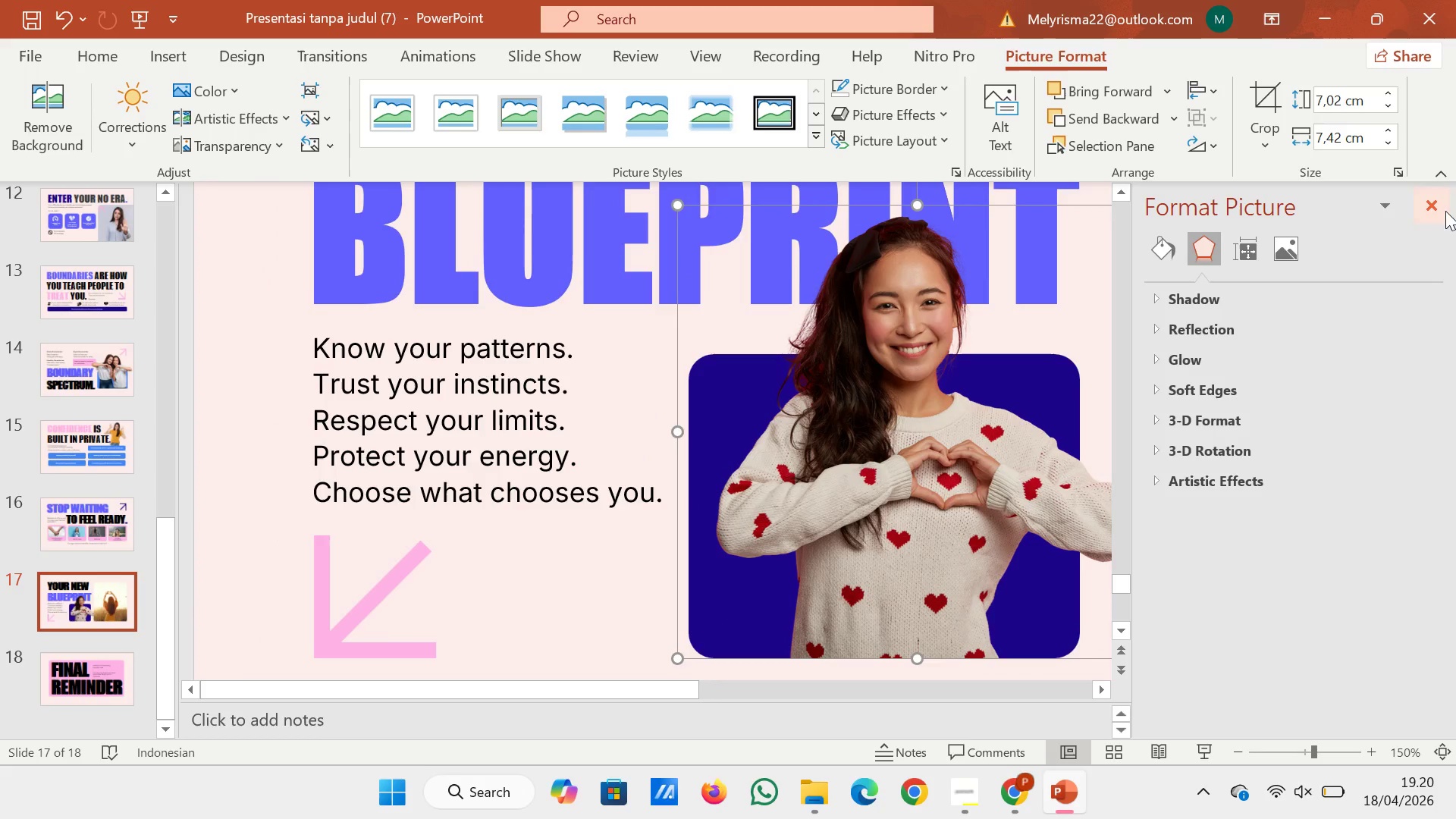 
left_click([1437, 202])
 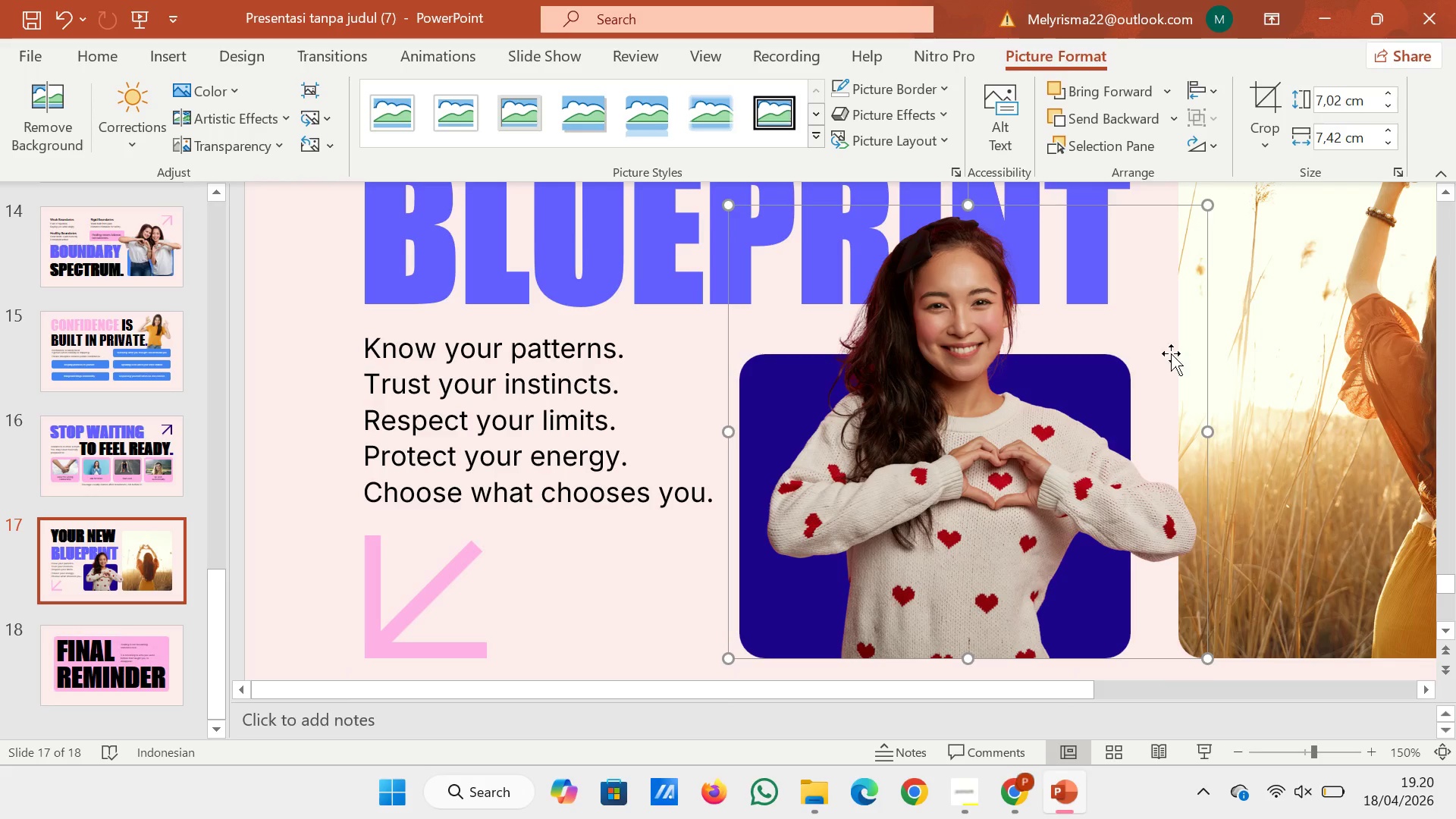 
wait(6.09)
 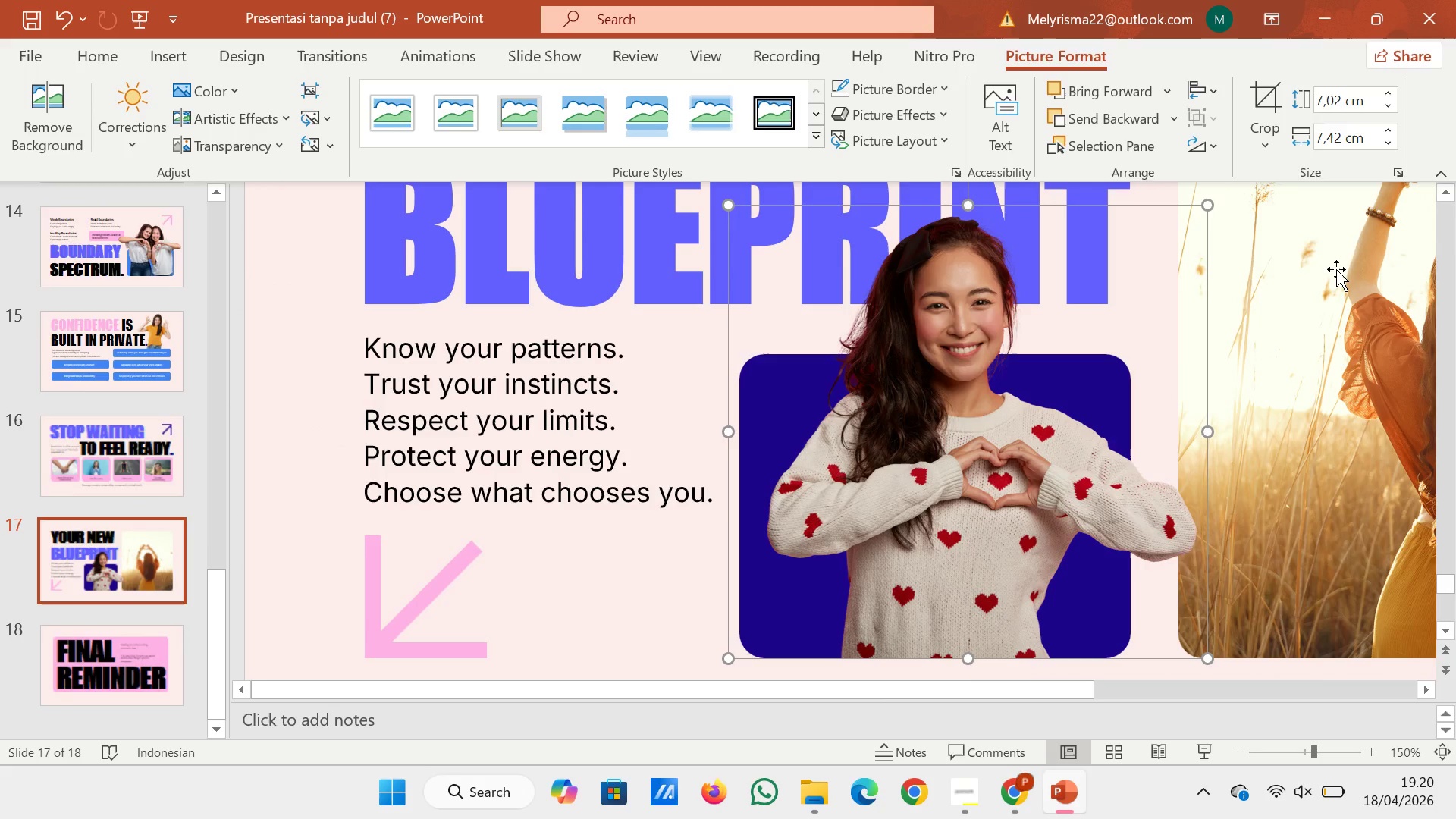 
left_click_drag(start_coordinate=[984, 435], to_coordinate=[965, 432])
 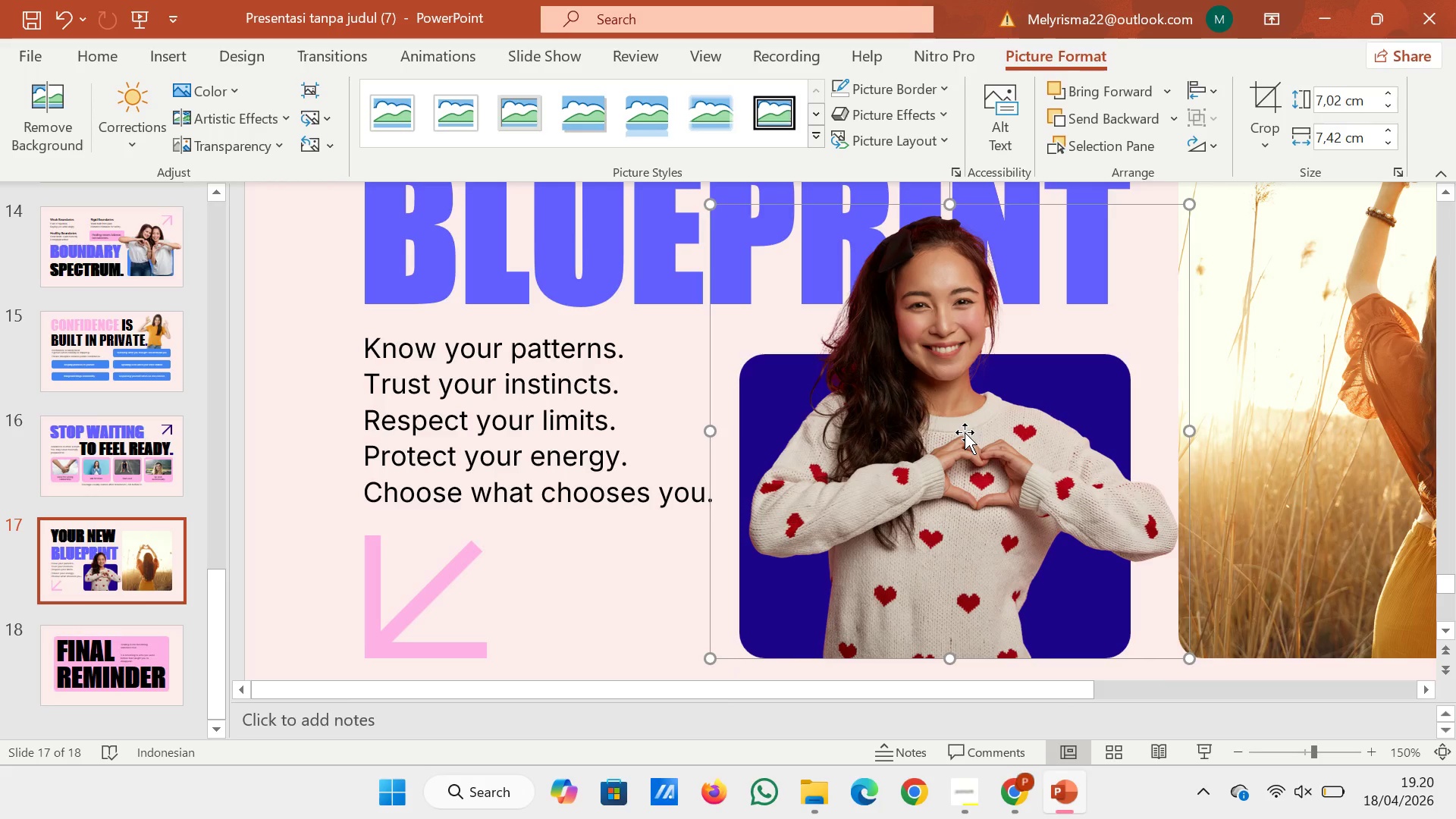 
left_click([673, 568])
 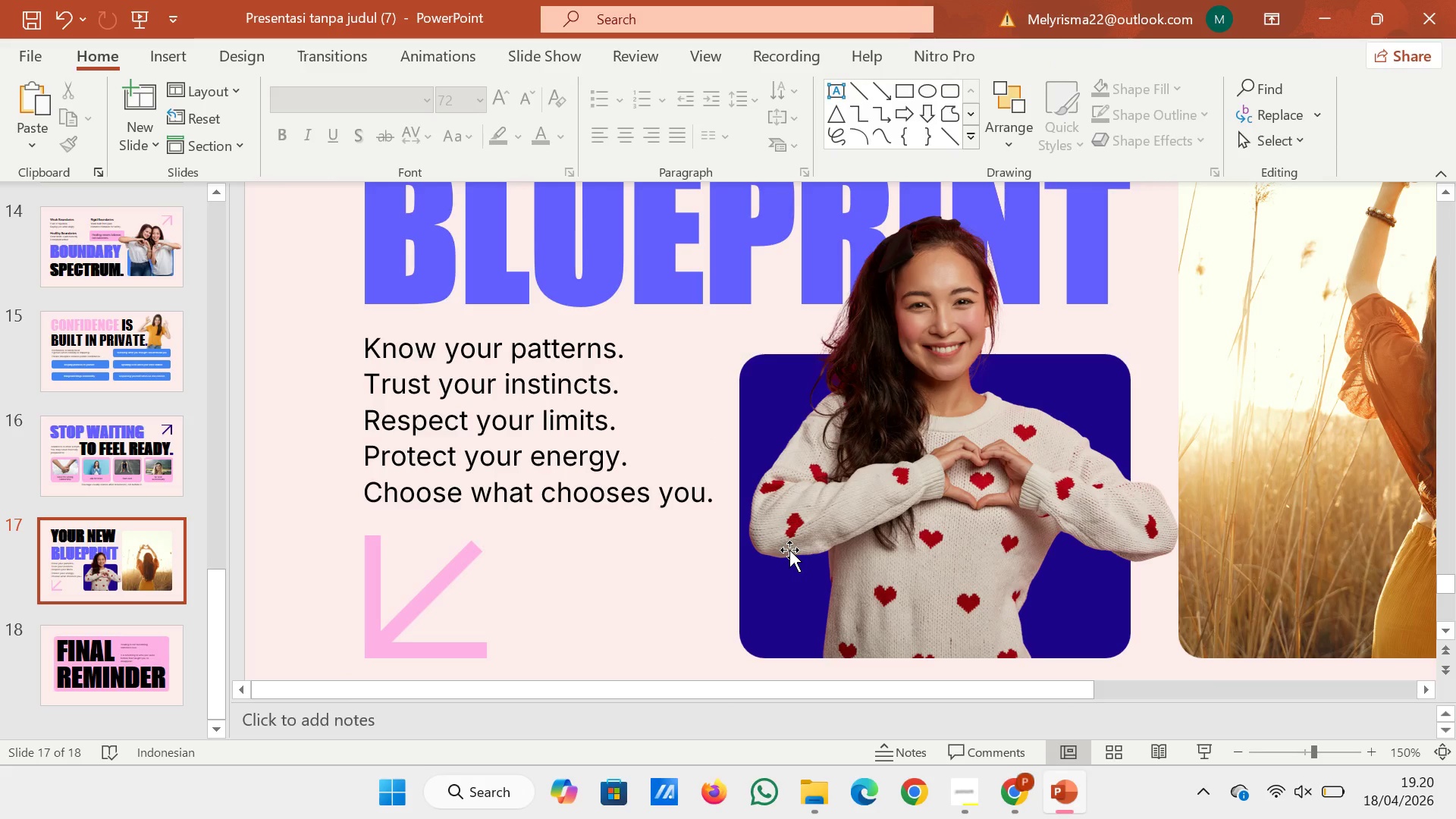 
hold_key(key=ControlRight, duration=5.5)
scroll: coordinate [803, 537], scroll_direction: down, amount: 4.0
 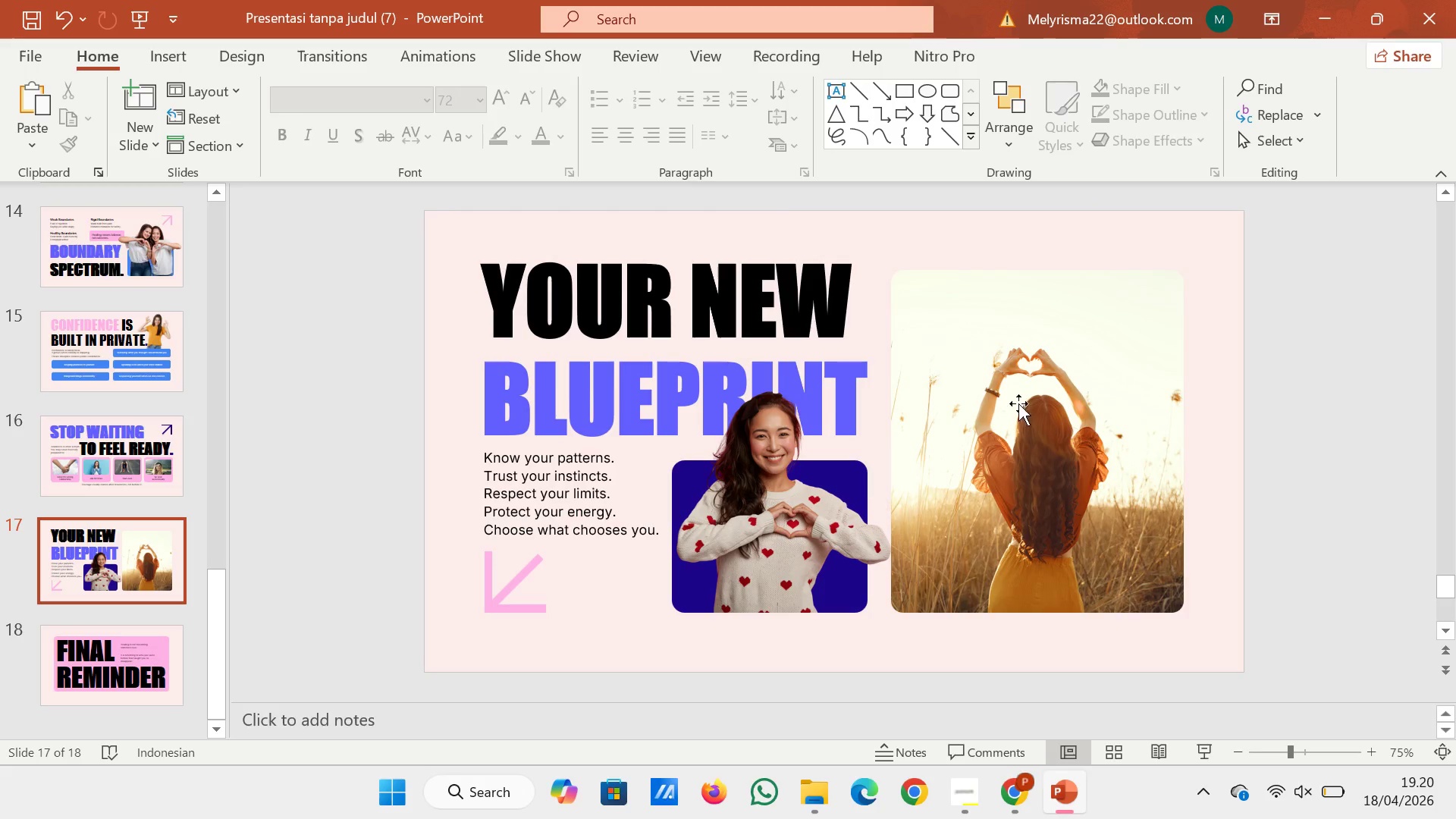 
left_click([1153, 330])
 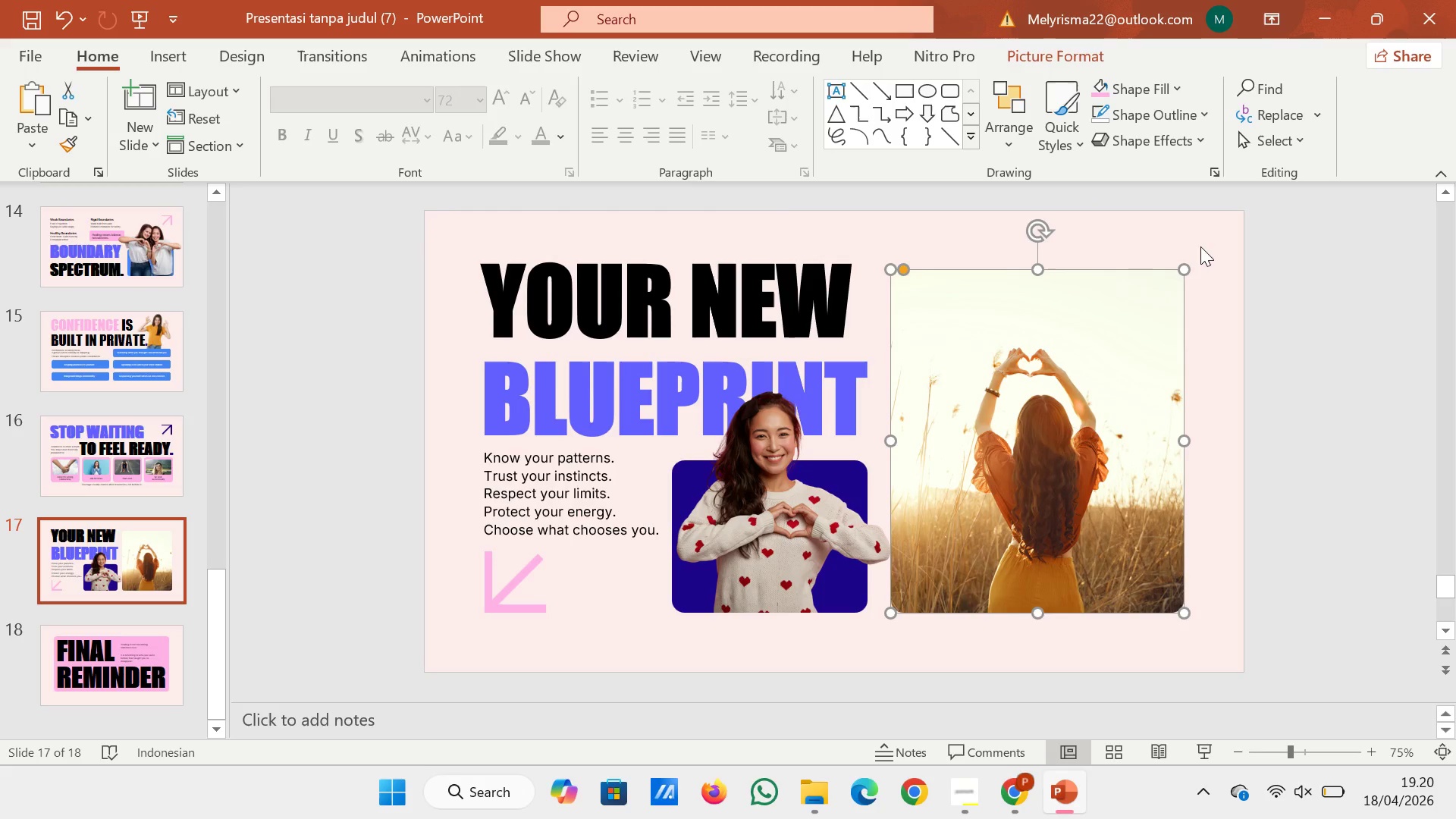 
left_click([1203, 237])
 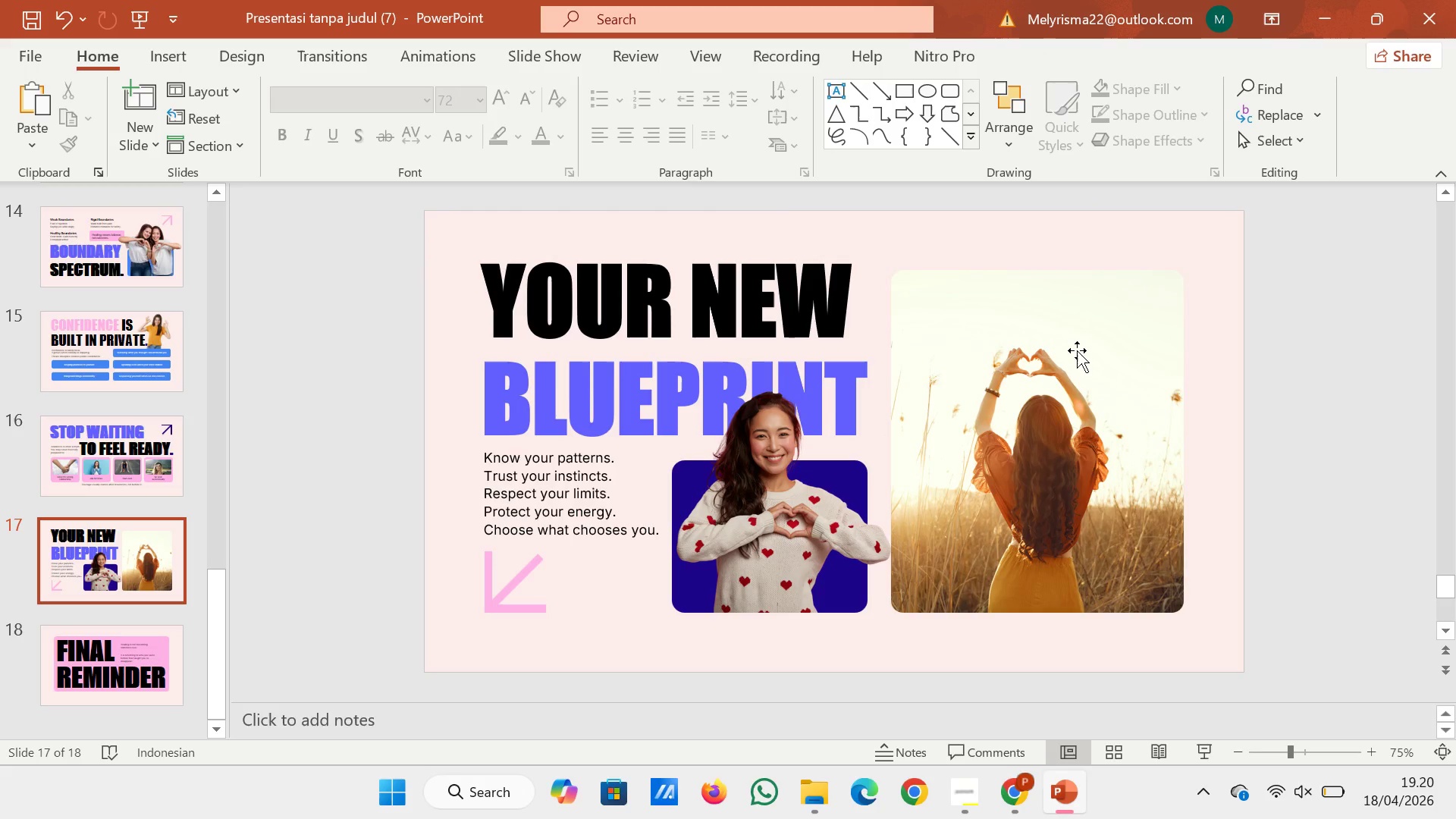 
left_click([800, 507])
 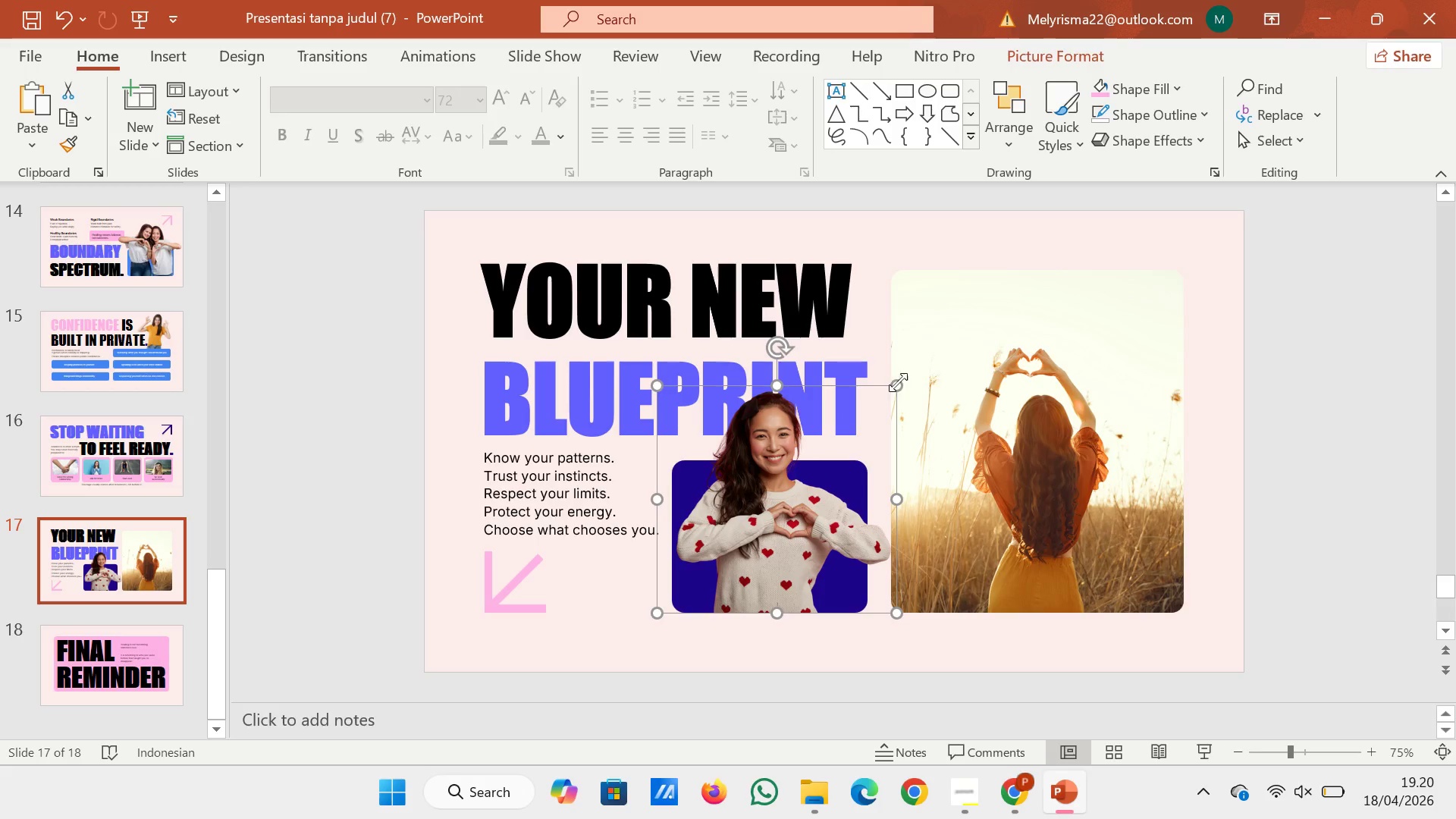 
left_click_drag(start_coordinate=[898, 383], to_coordinate=[886, 394])
 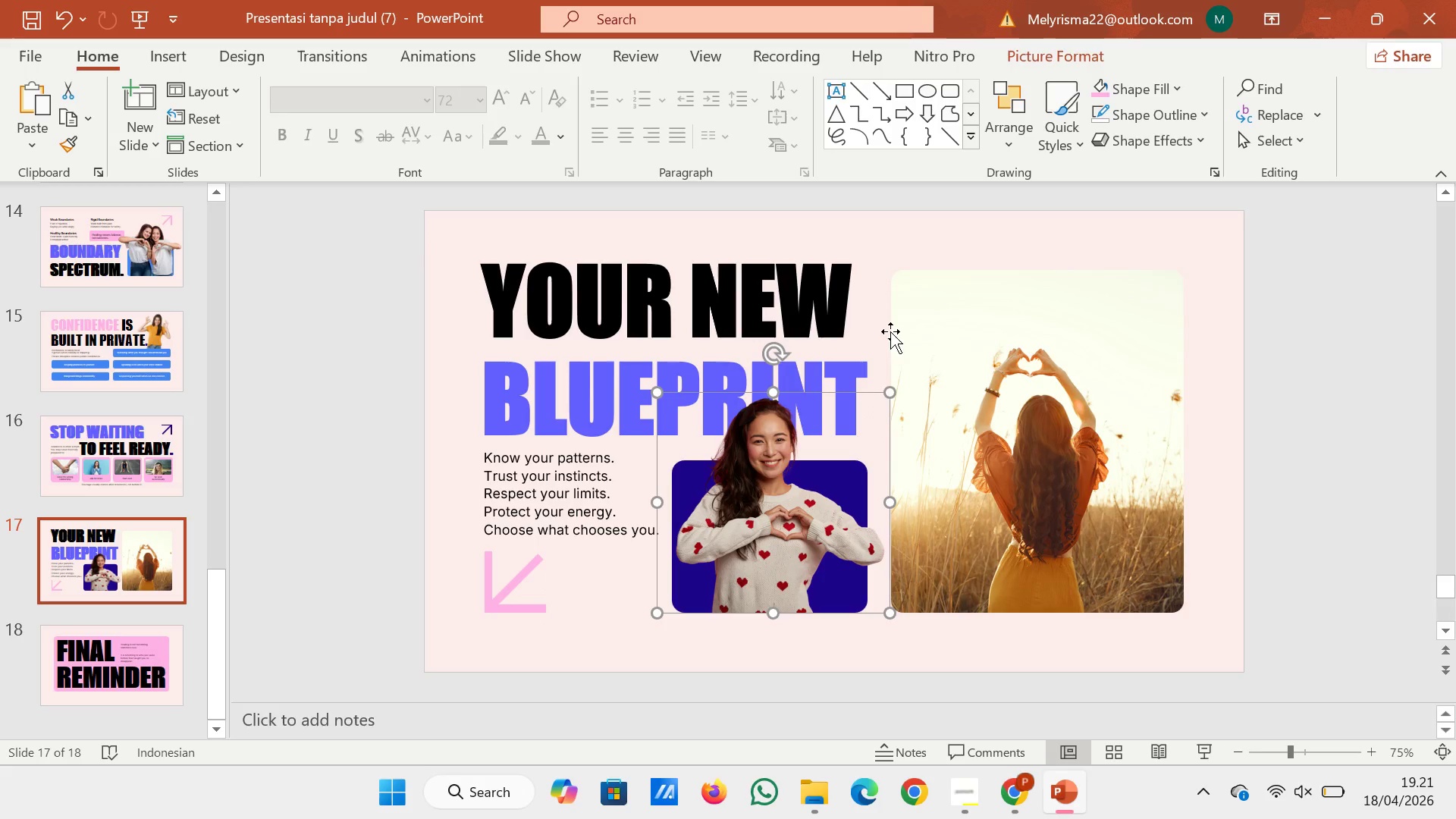 
left_click_drag(start_coordinate=[789, 503], to_coordinate=[782, 503])
 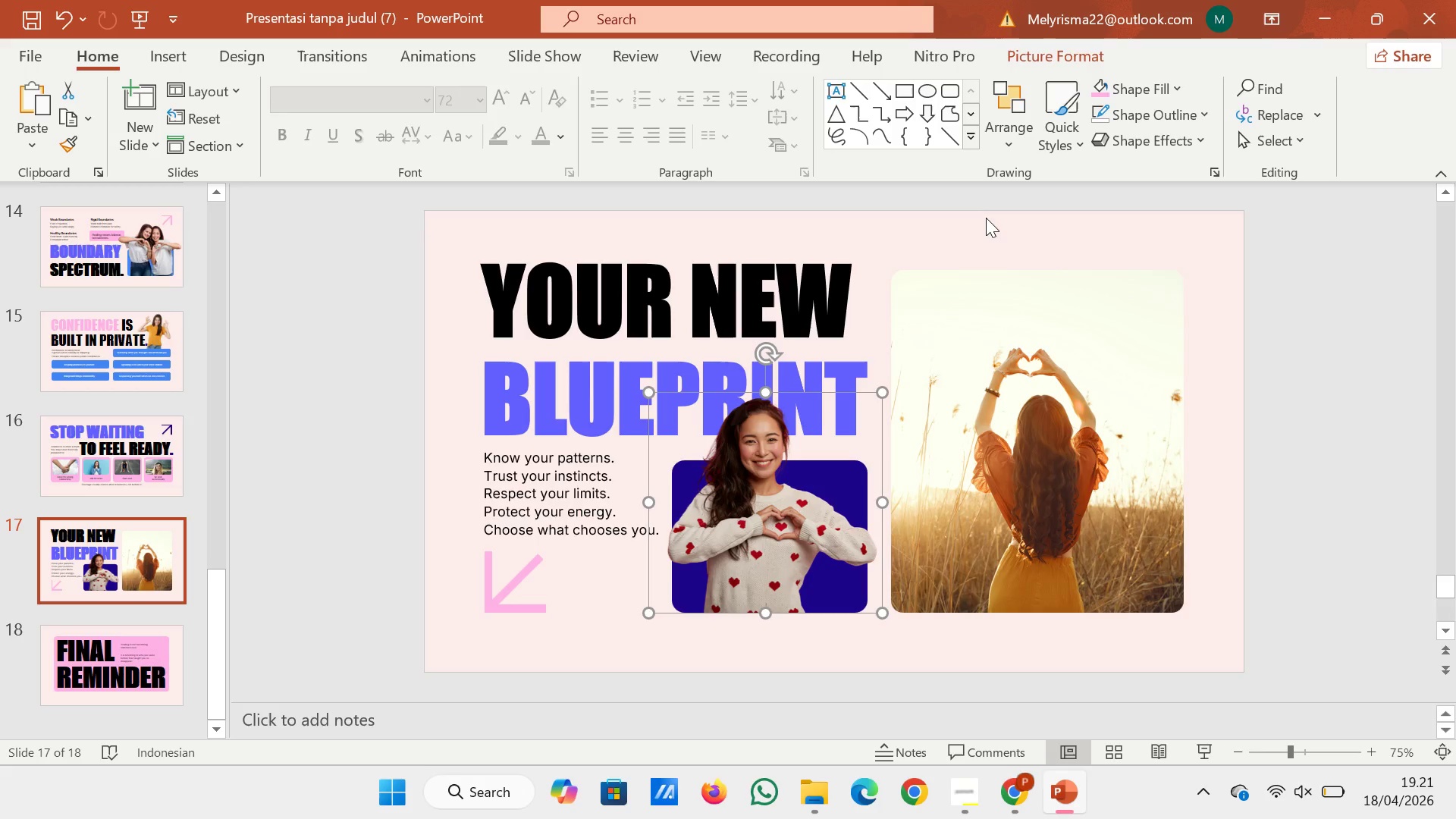 
left_click([986, 218])
 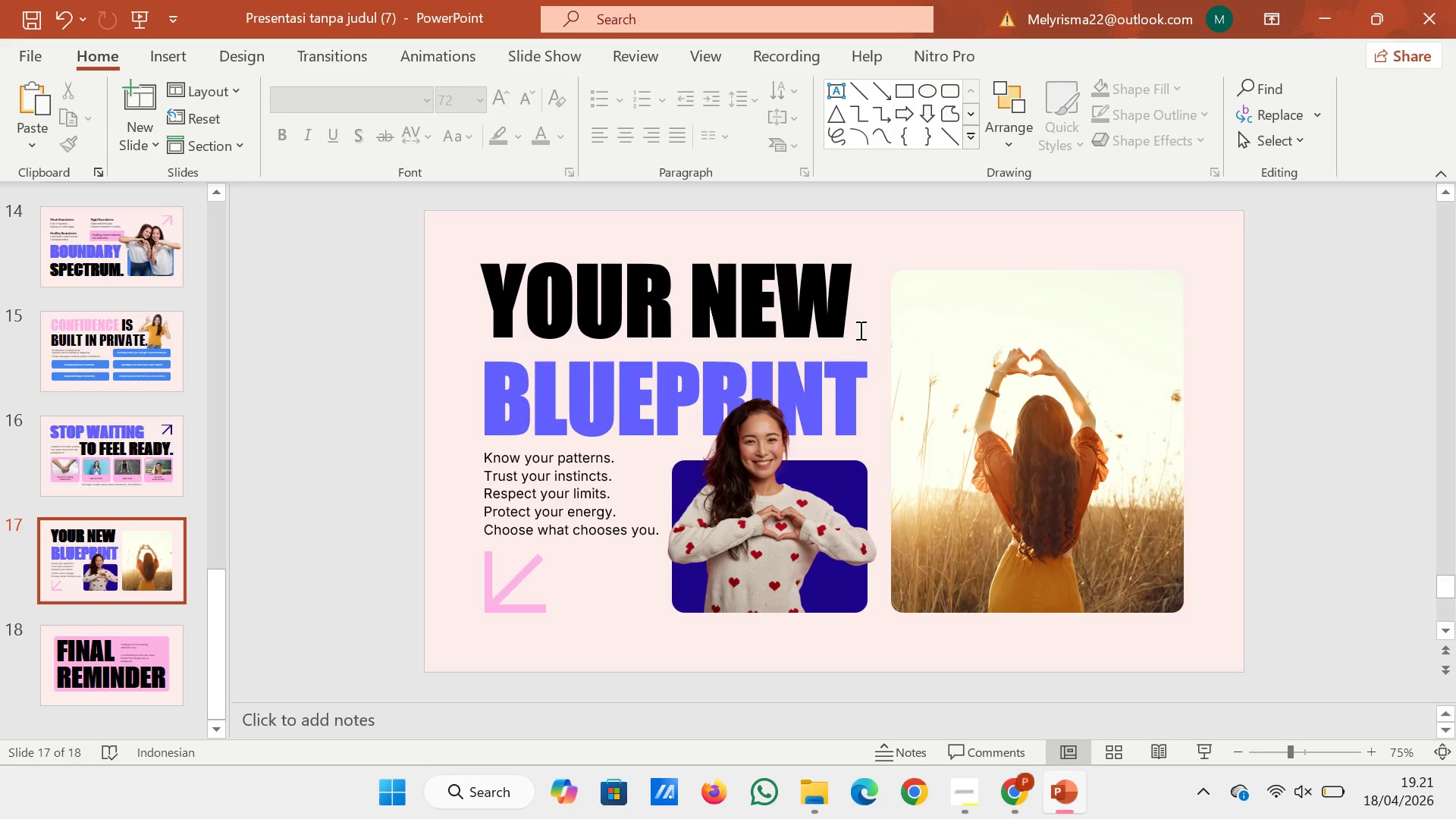 
wait(11.89)
 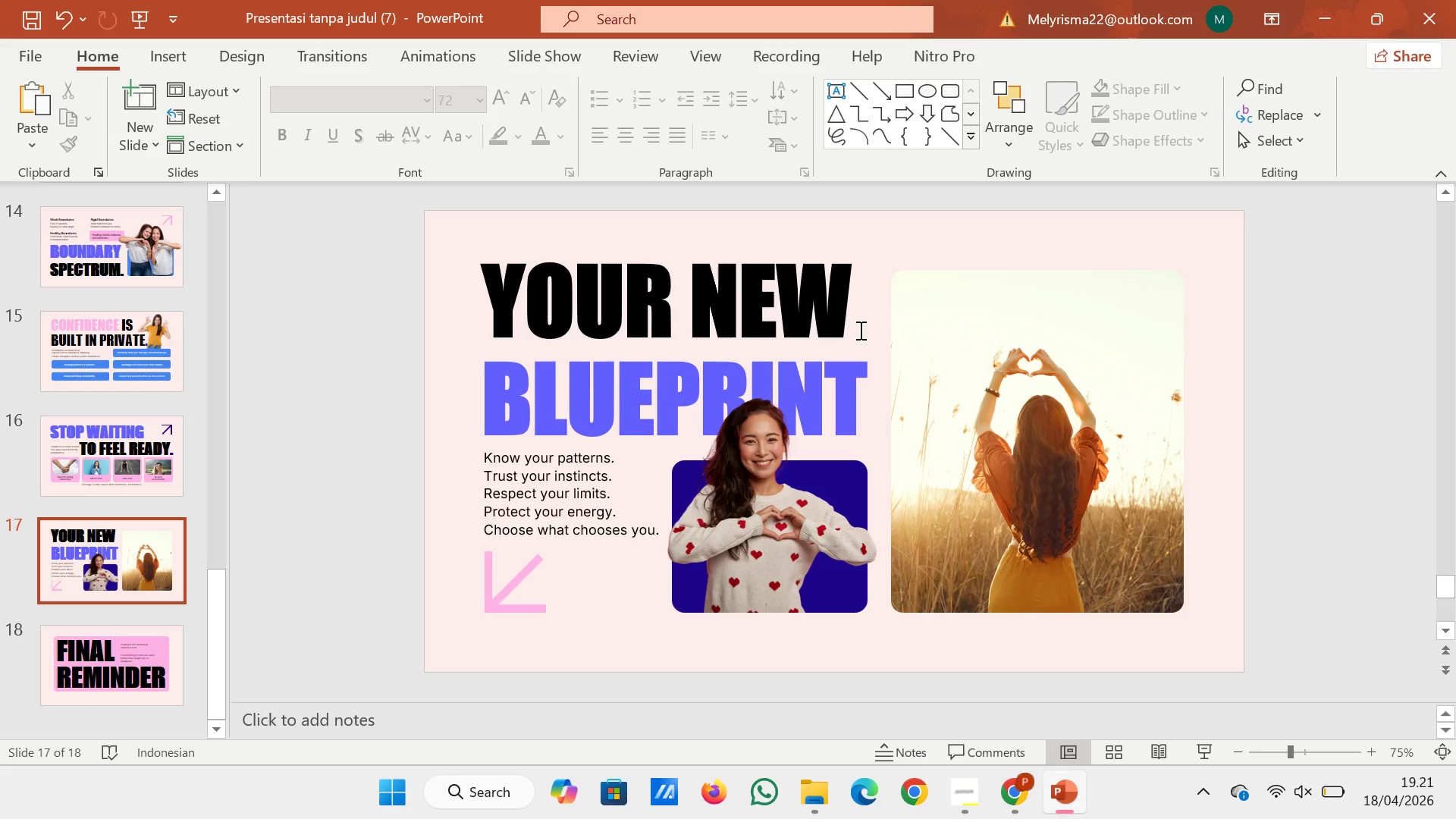 
left_click([868, 398])
 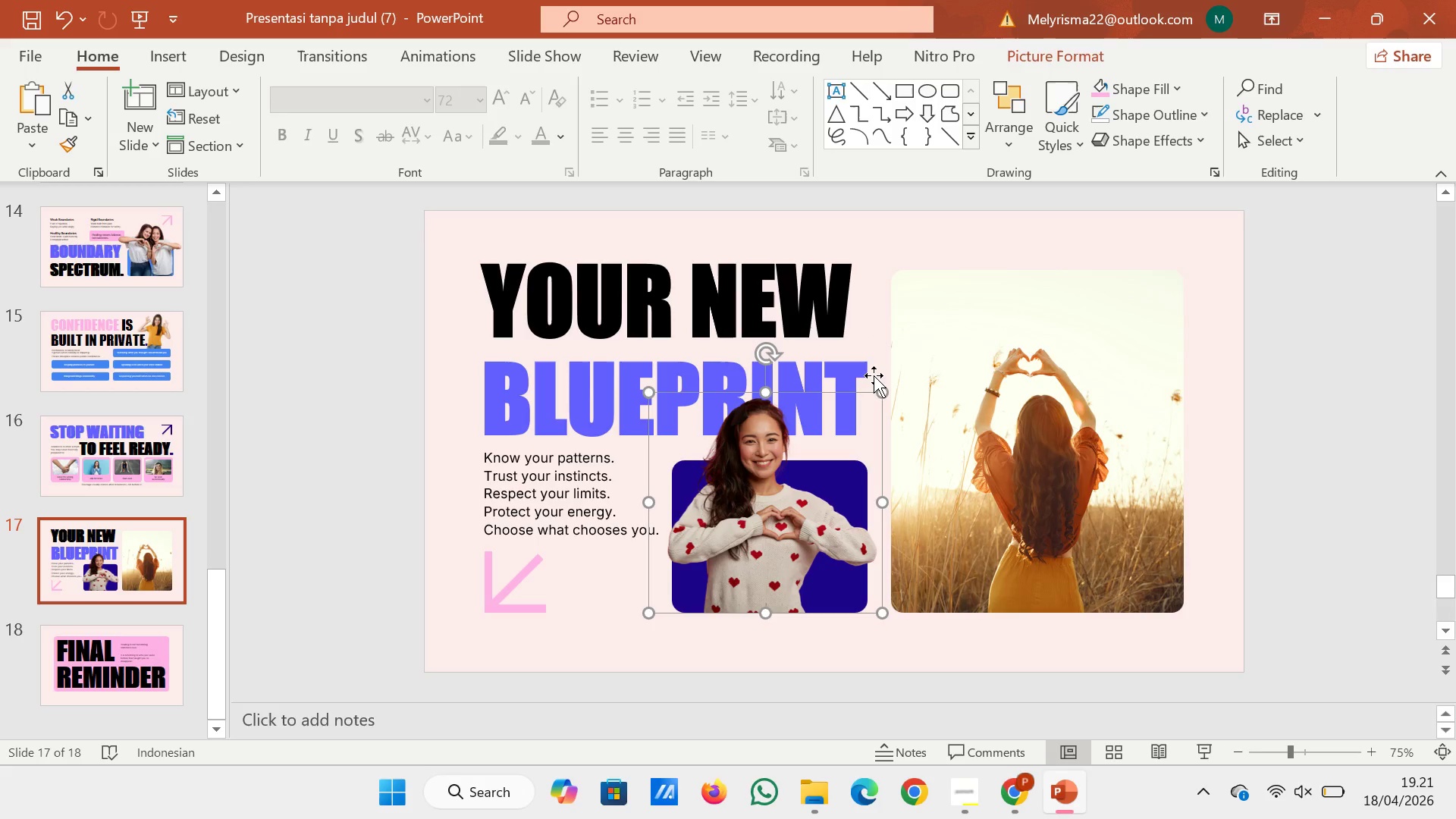 
left_click([874, 375])
 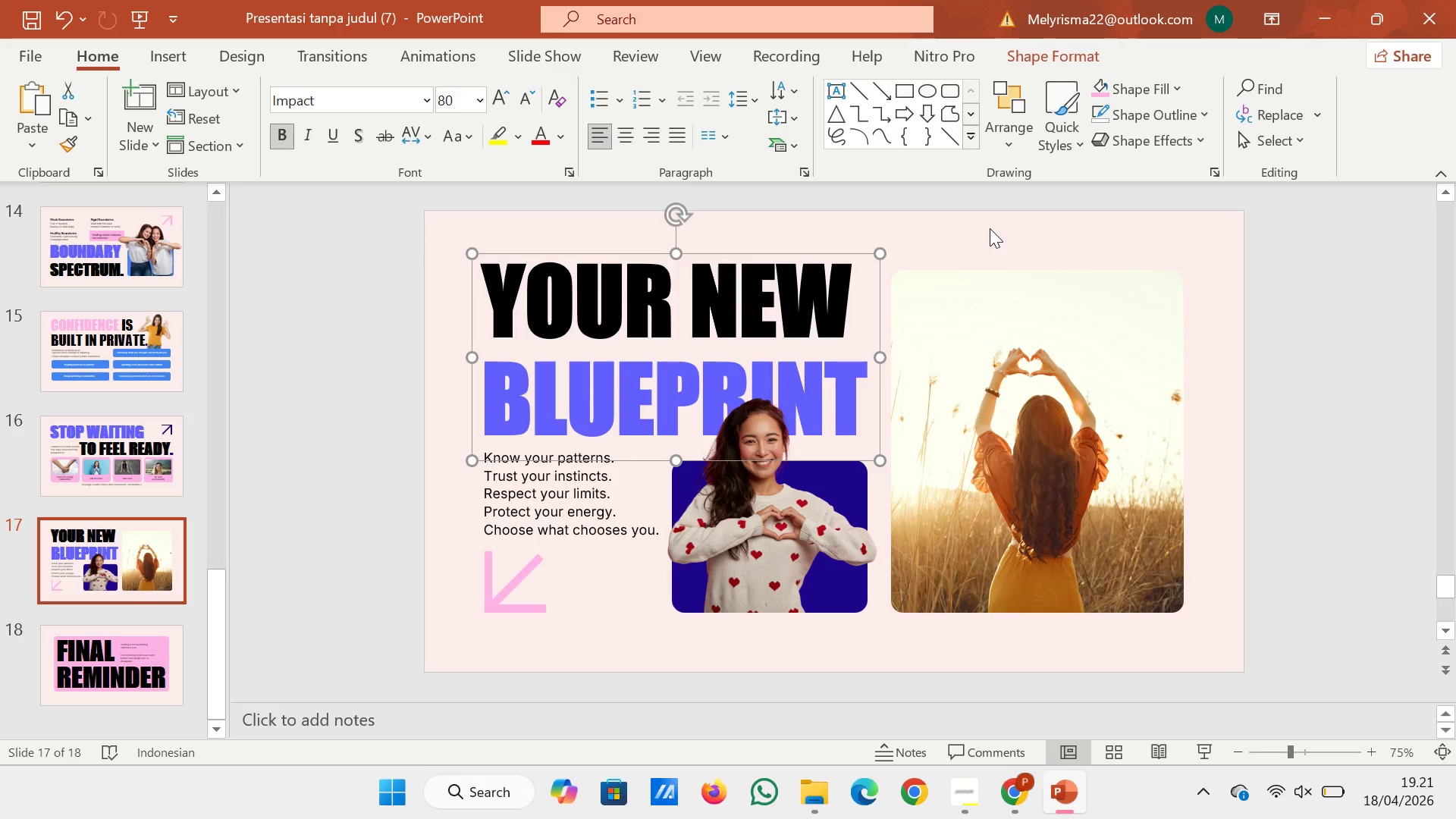 
wait(5.23)
 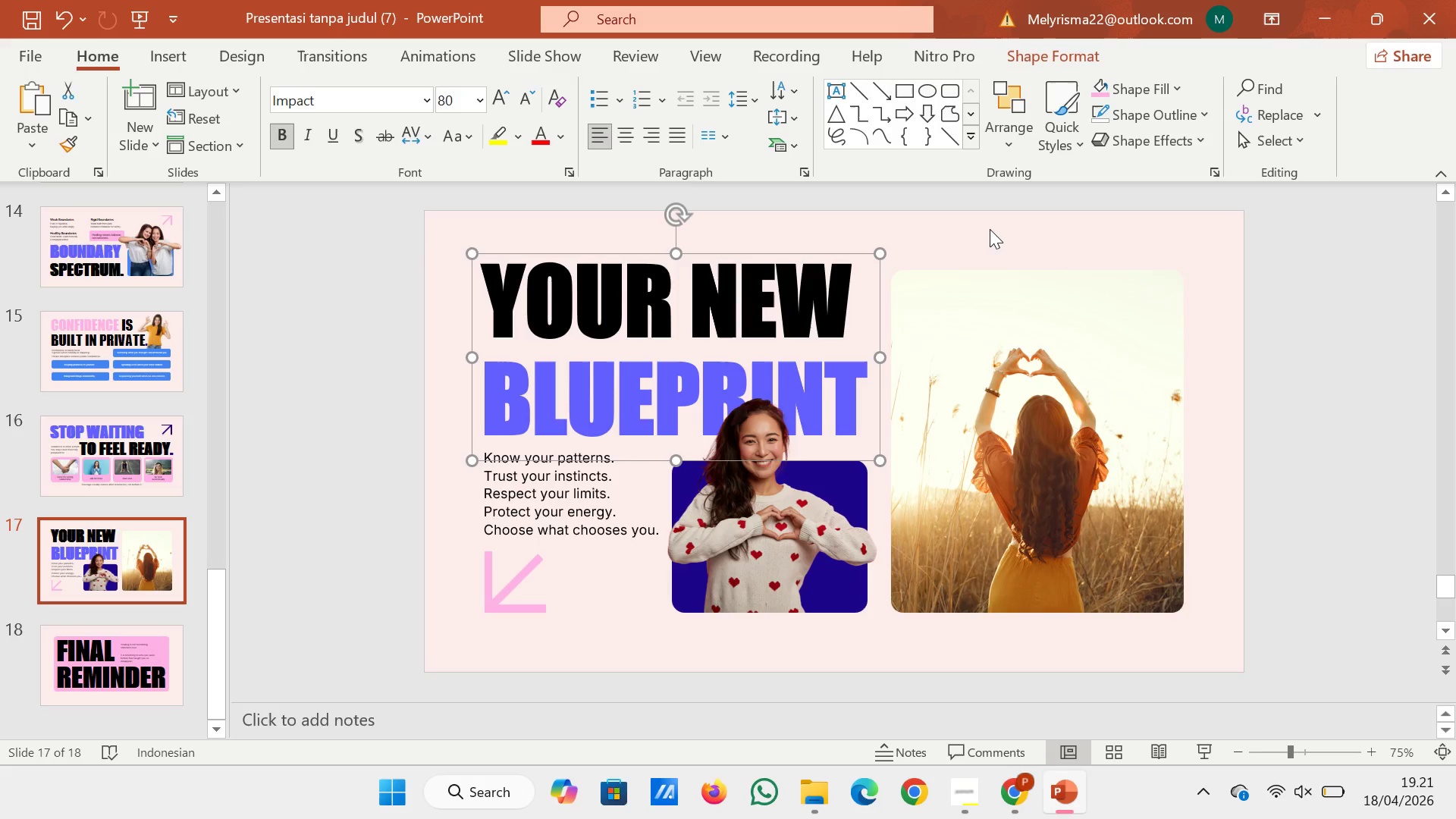 
left_click([990, 228])
 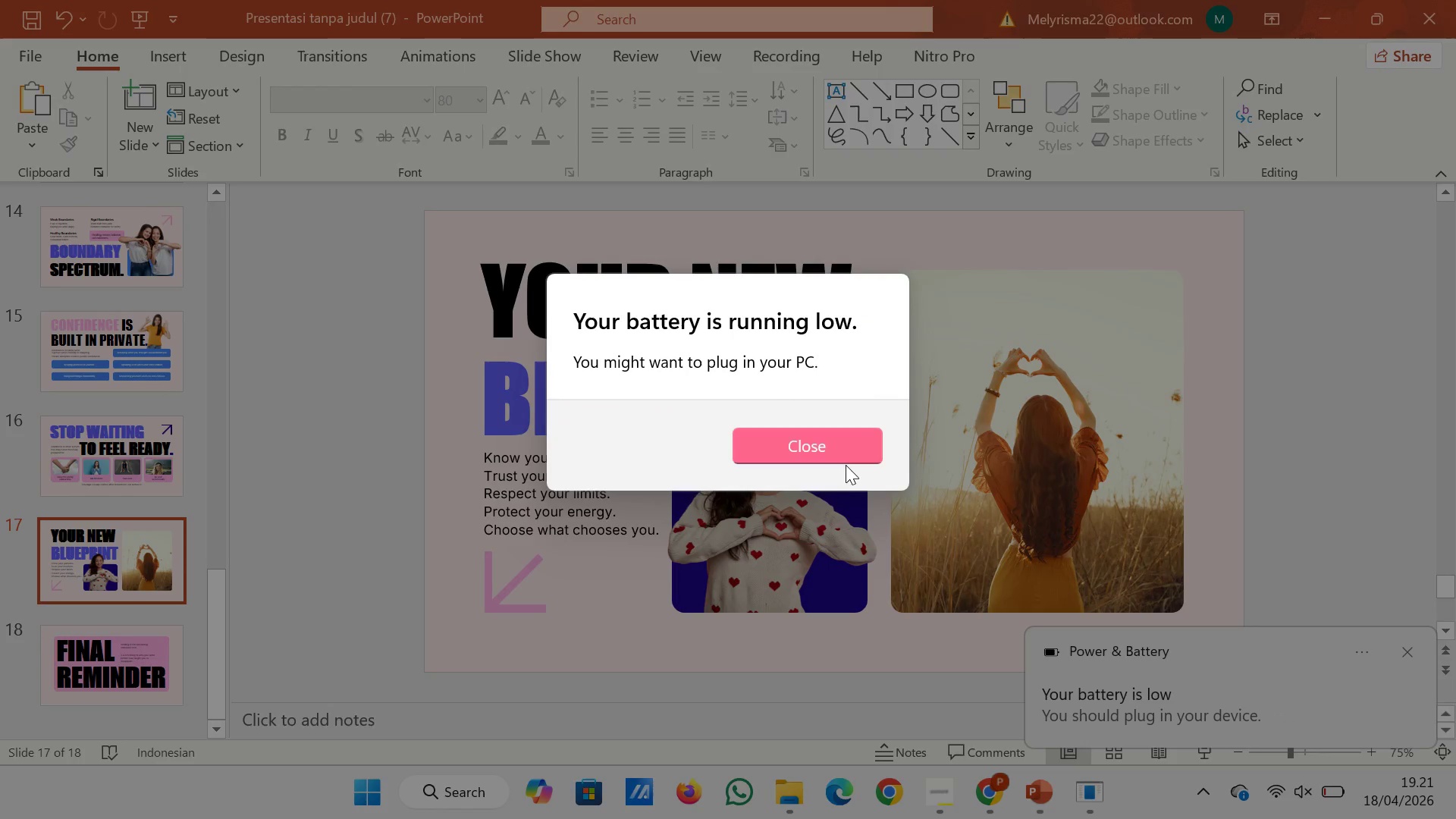 
left_click([850, 447])
 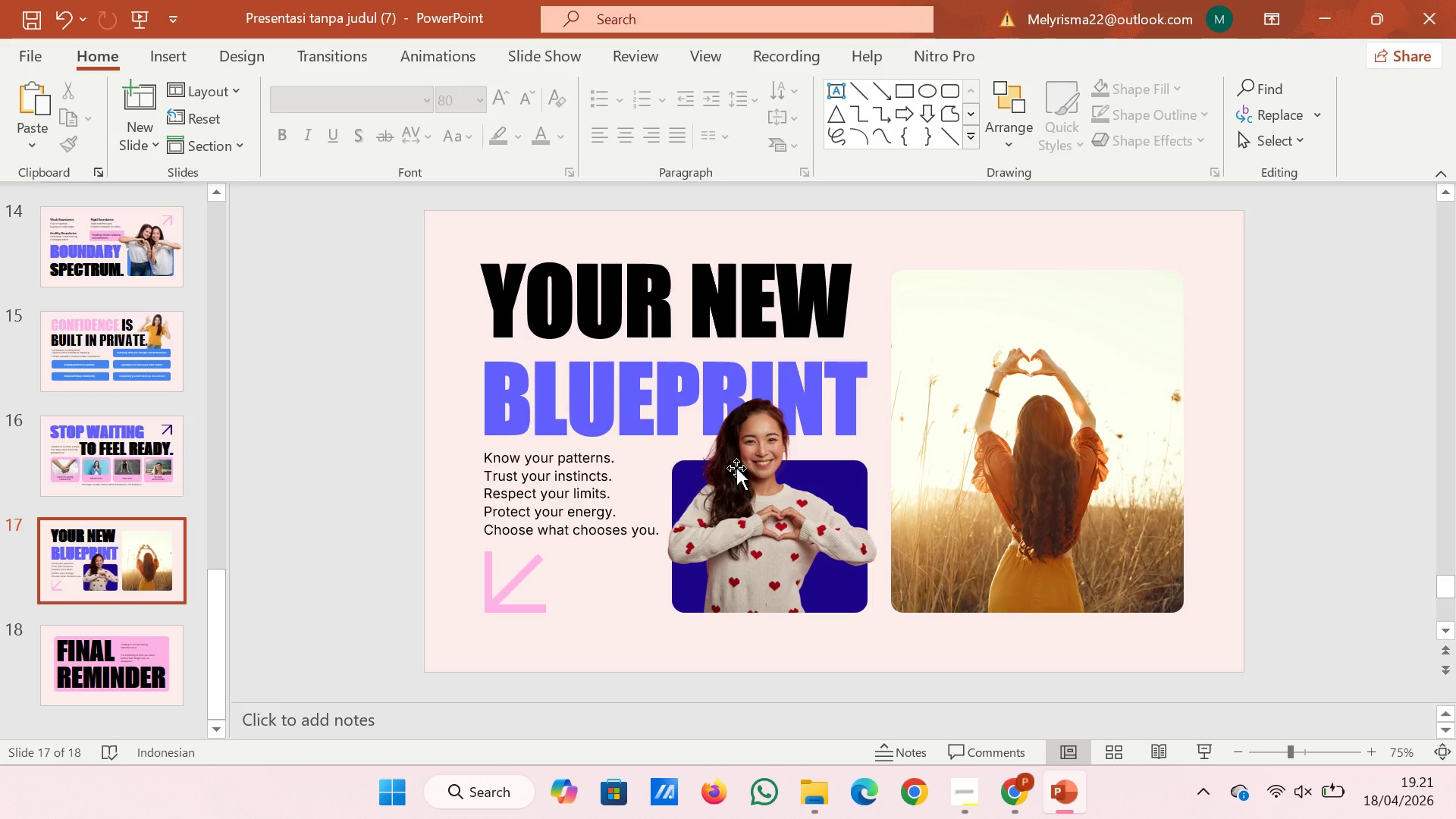 
wait(28.98)
 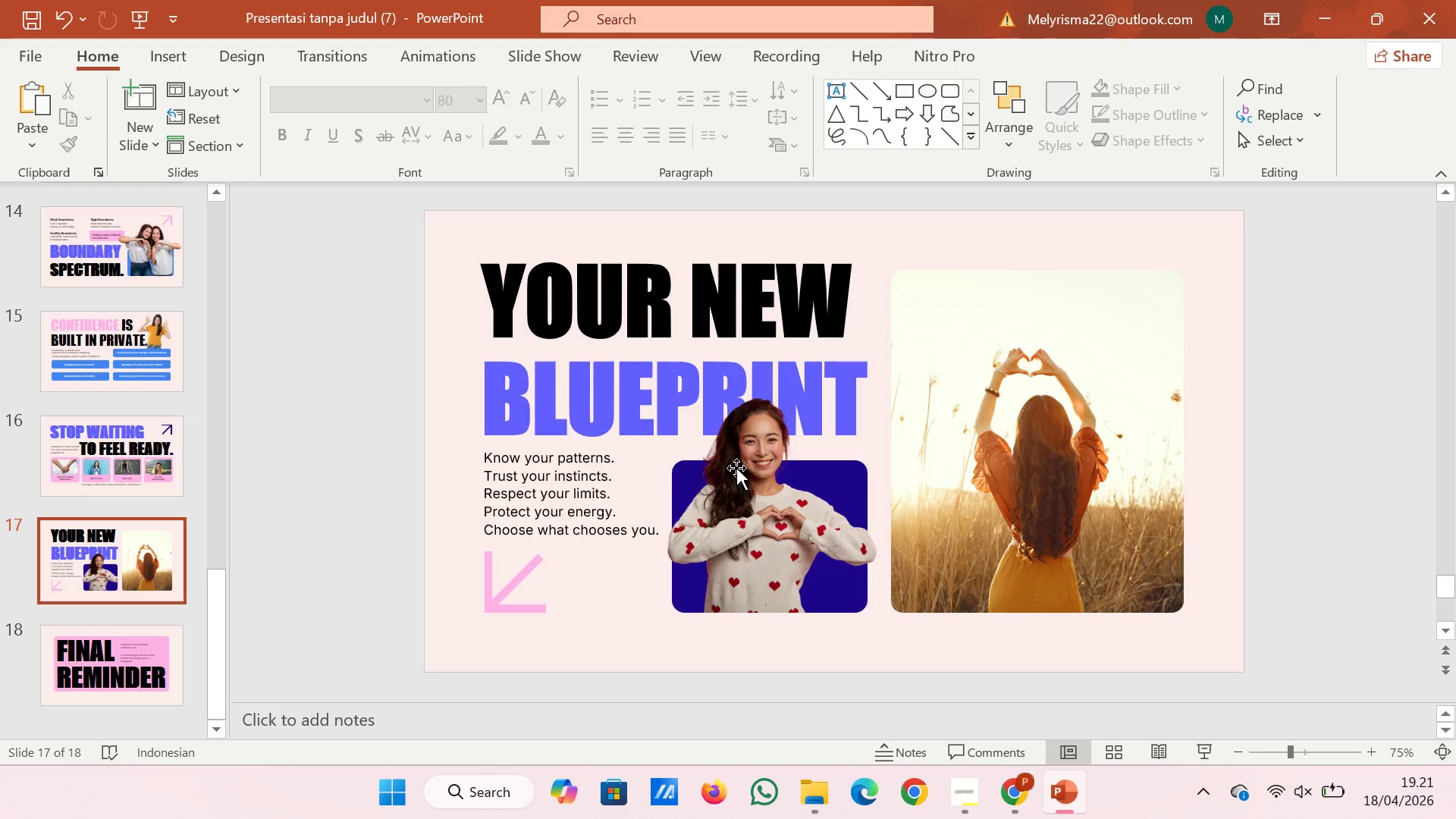 
left_click([736, 464])
 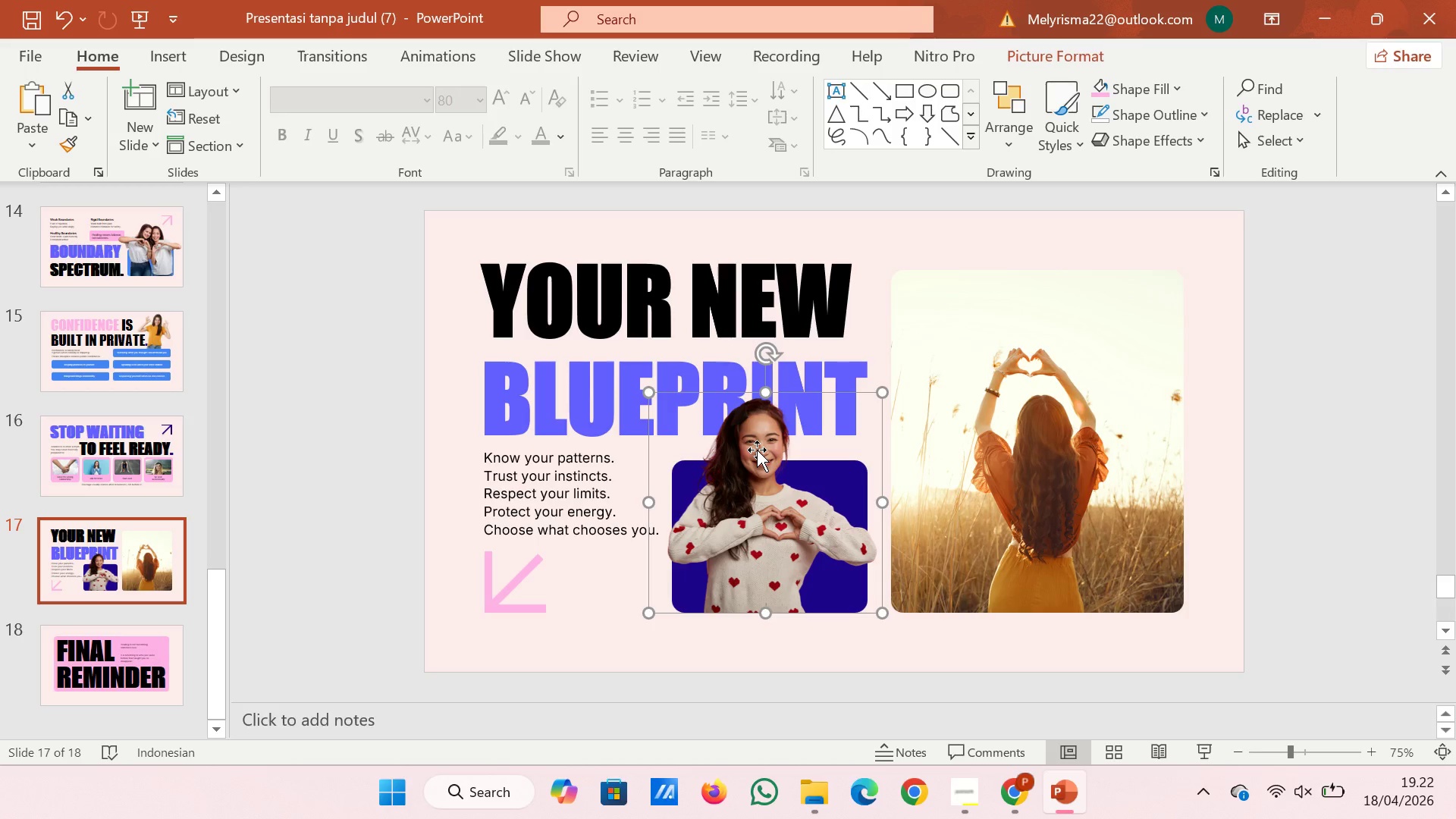 
left_click_drag(start_coordinate=[755, 450], to_coordinate=[753, 478])
 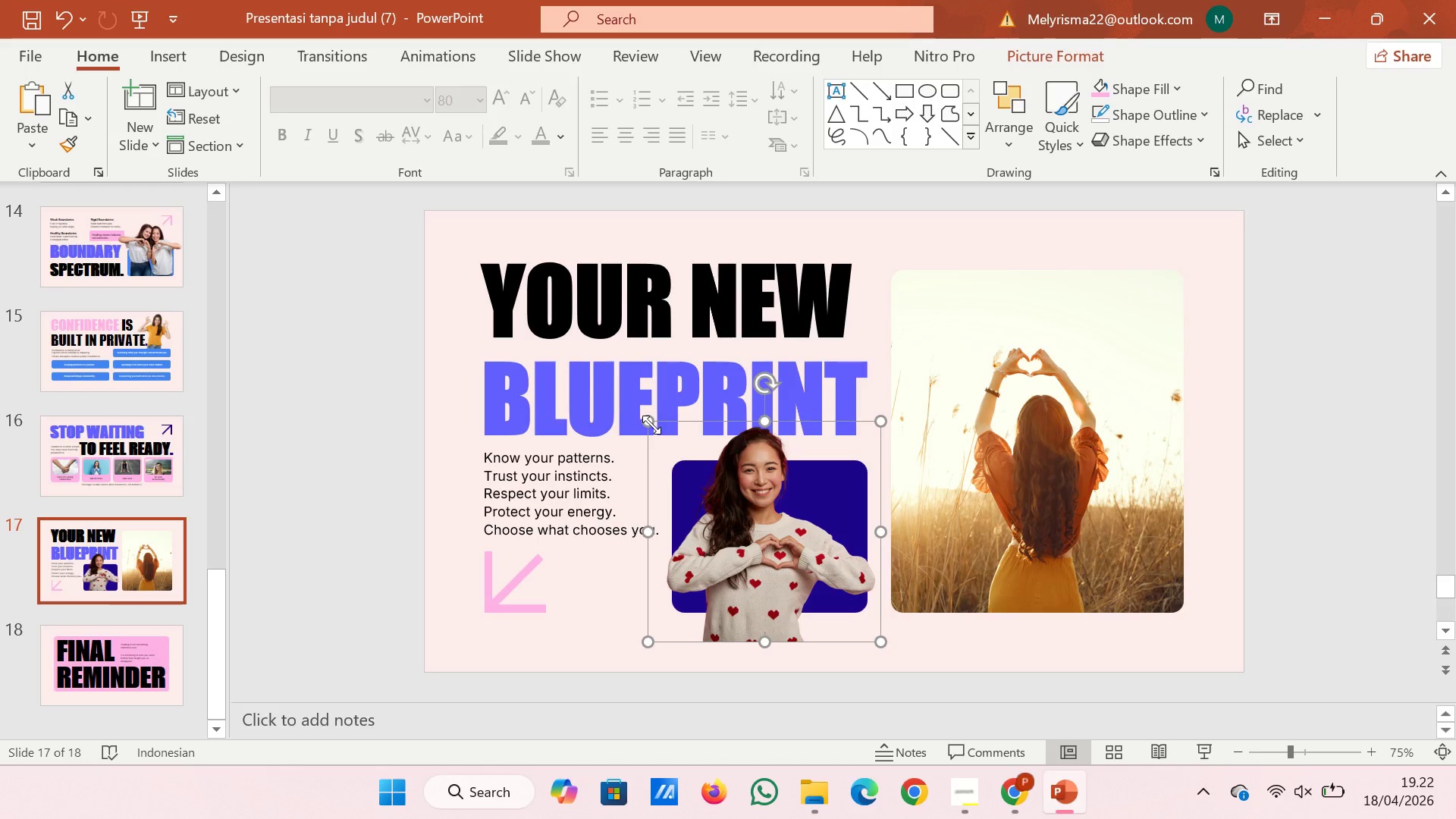 
left_click_drag(start_coordinate=[650, 424], to_coordinate=[627, 417])
 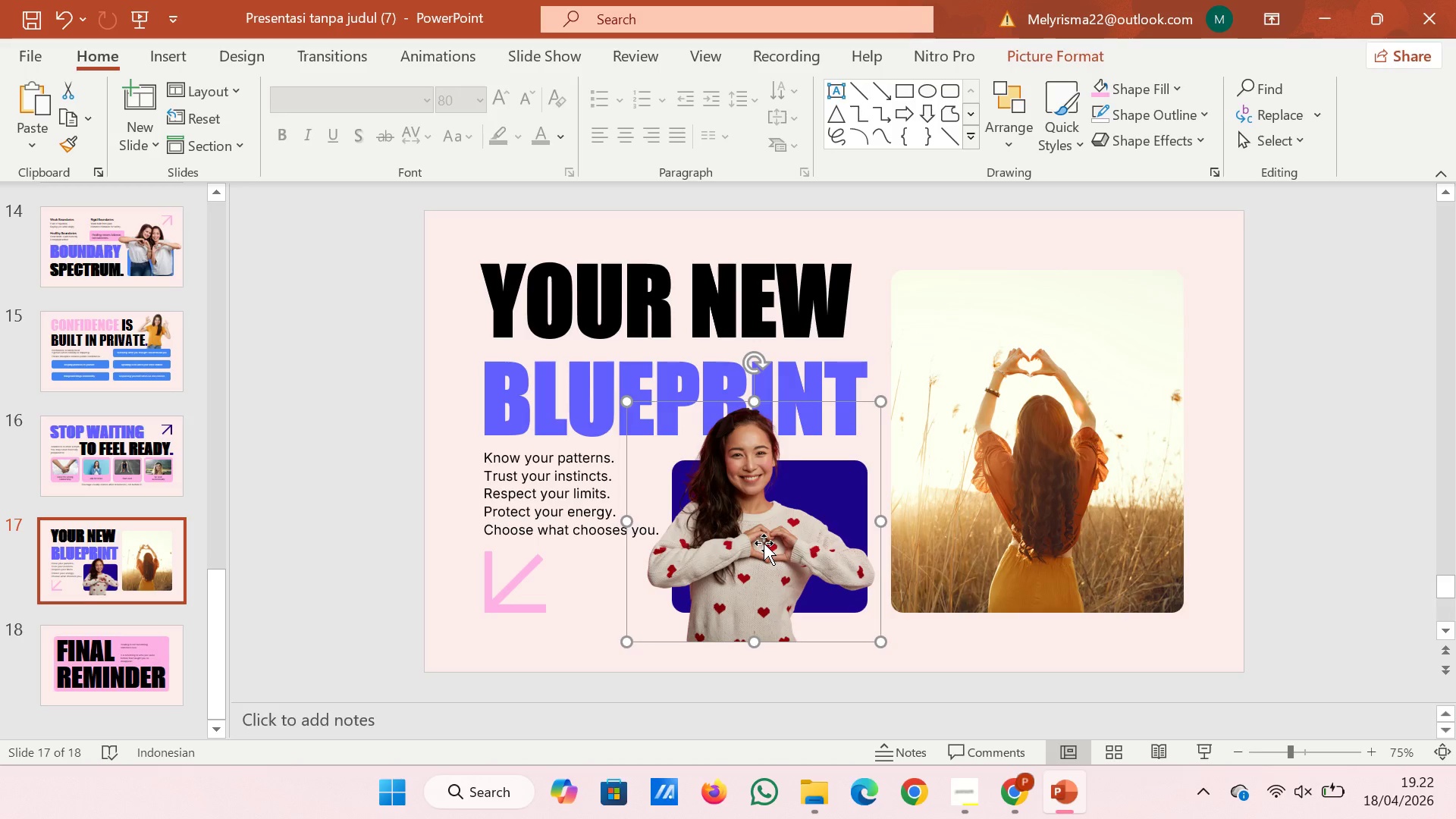 
left_click_drag(start_coordinate=[764, 543], to_coordinate=[781, 543])
 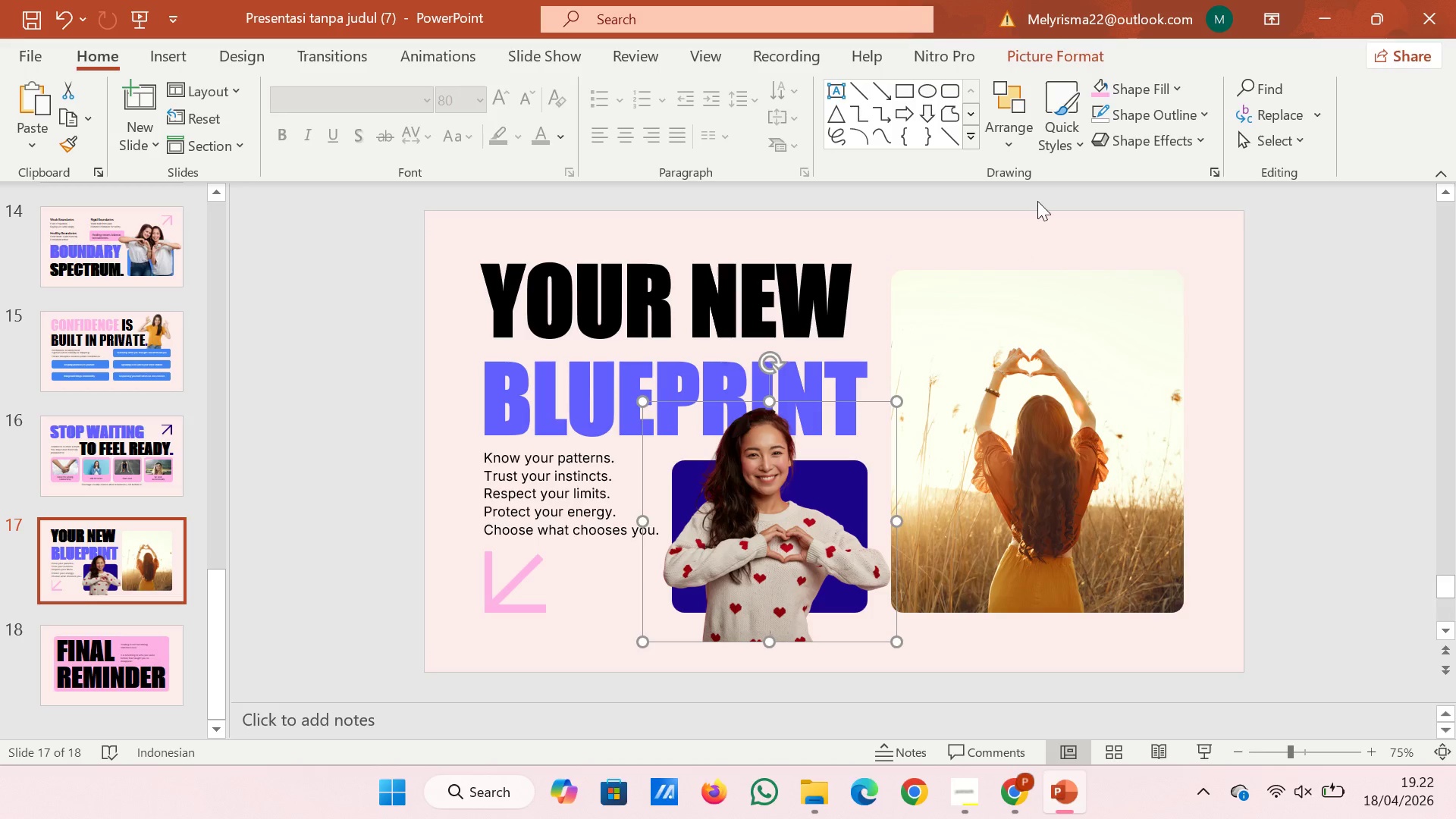 
left_click([1106, 66])
 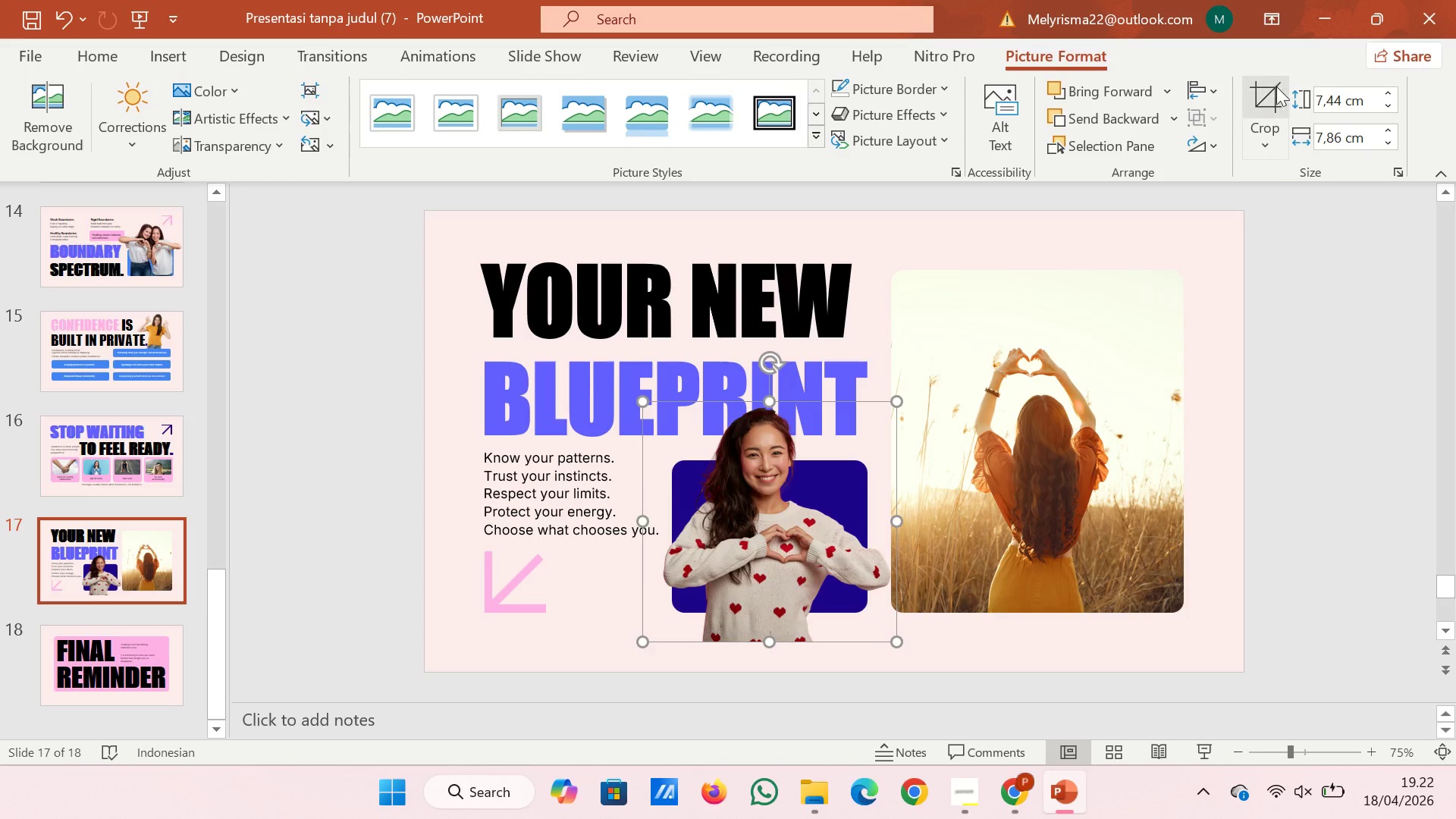 
left_click([1271, 98])
 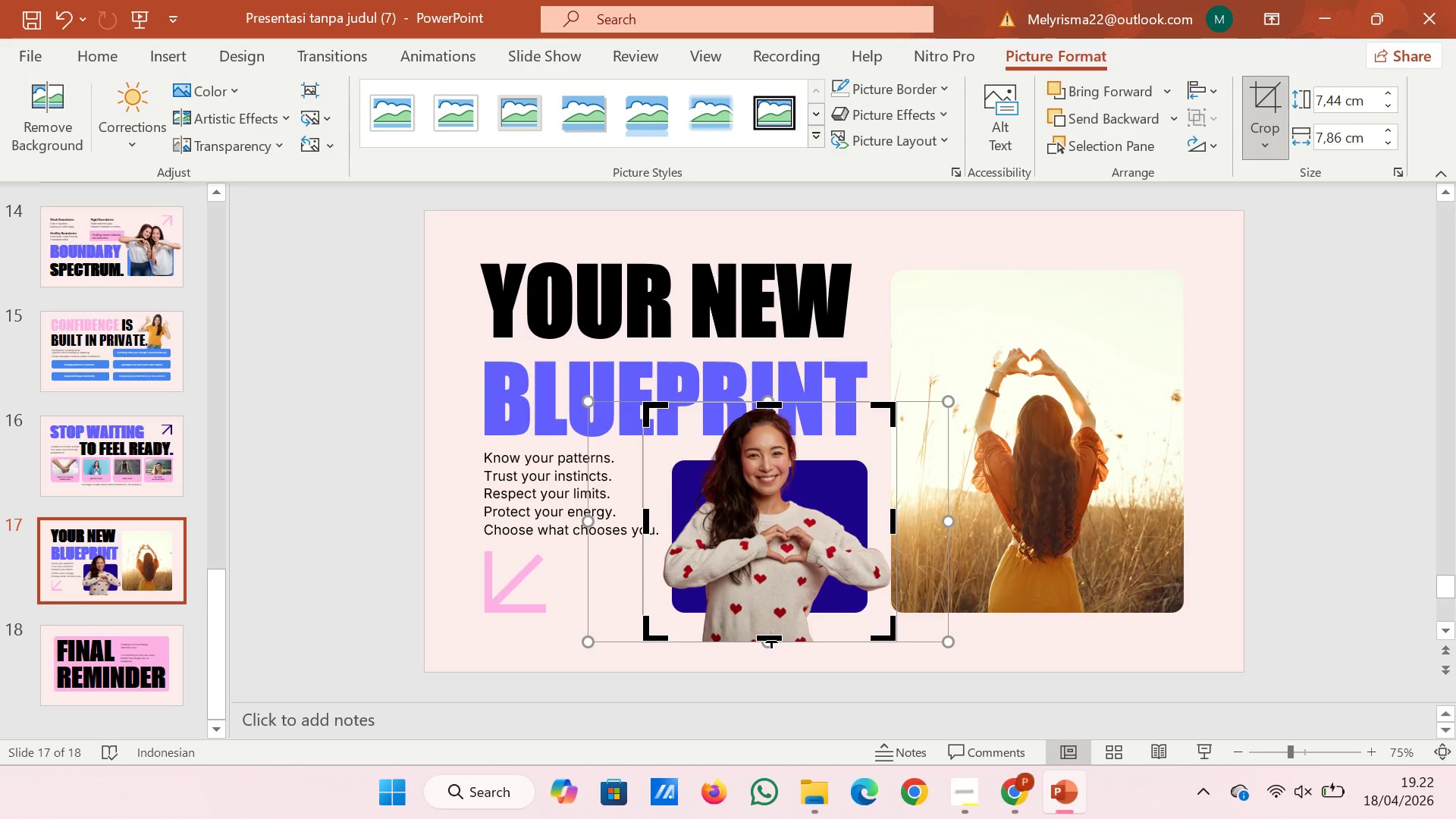 
left_click_drag(start_coordinate=[772, 635], to_coordinate=[777, 613])
 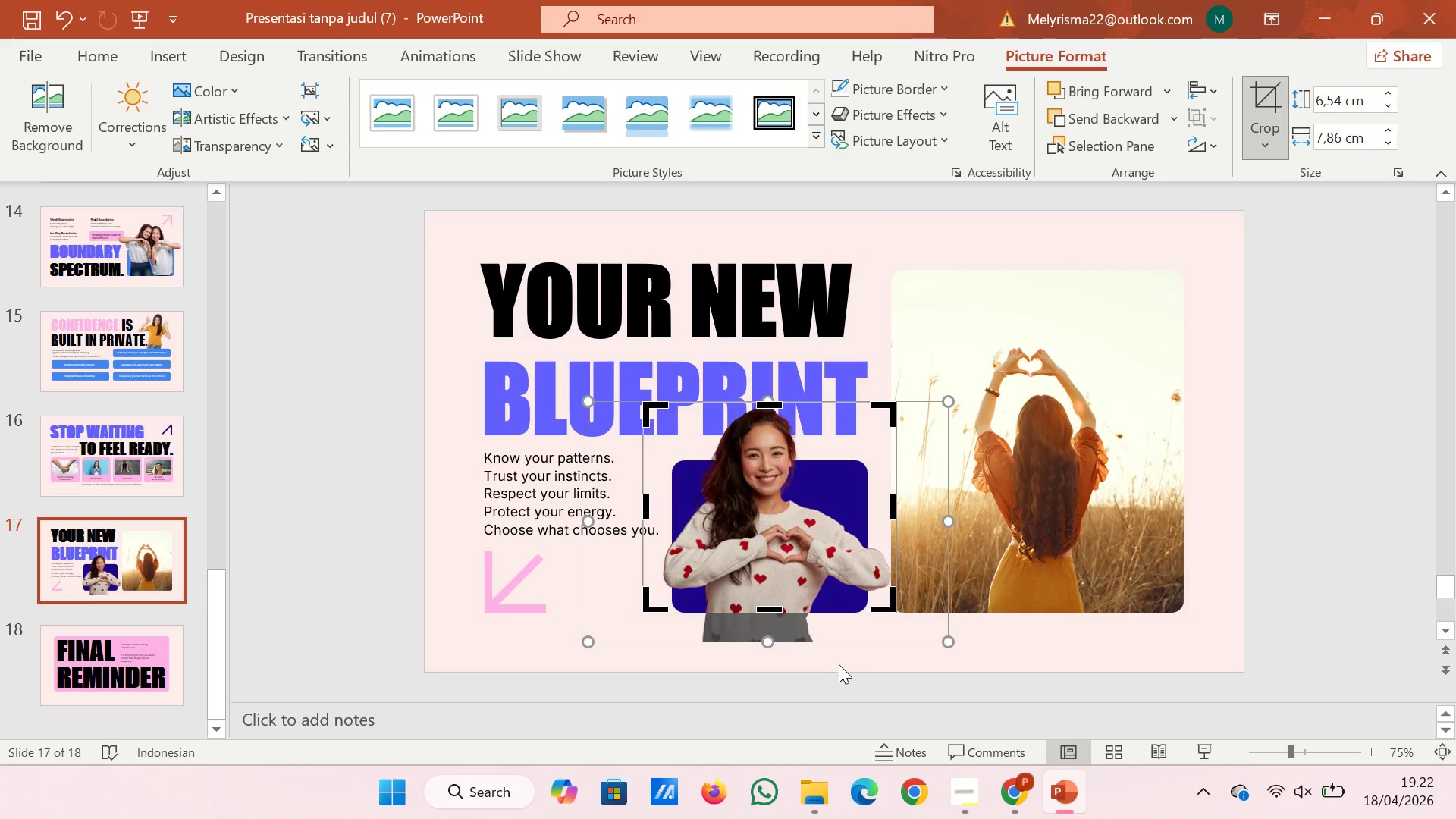 
left_click([842, 662])
 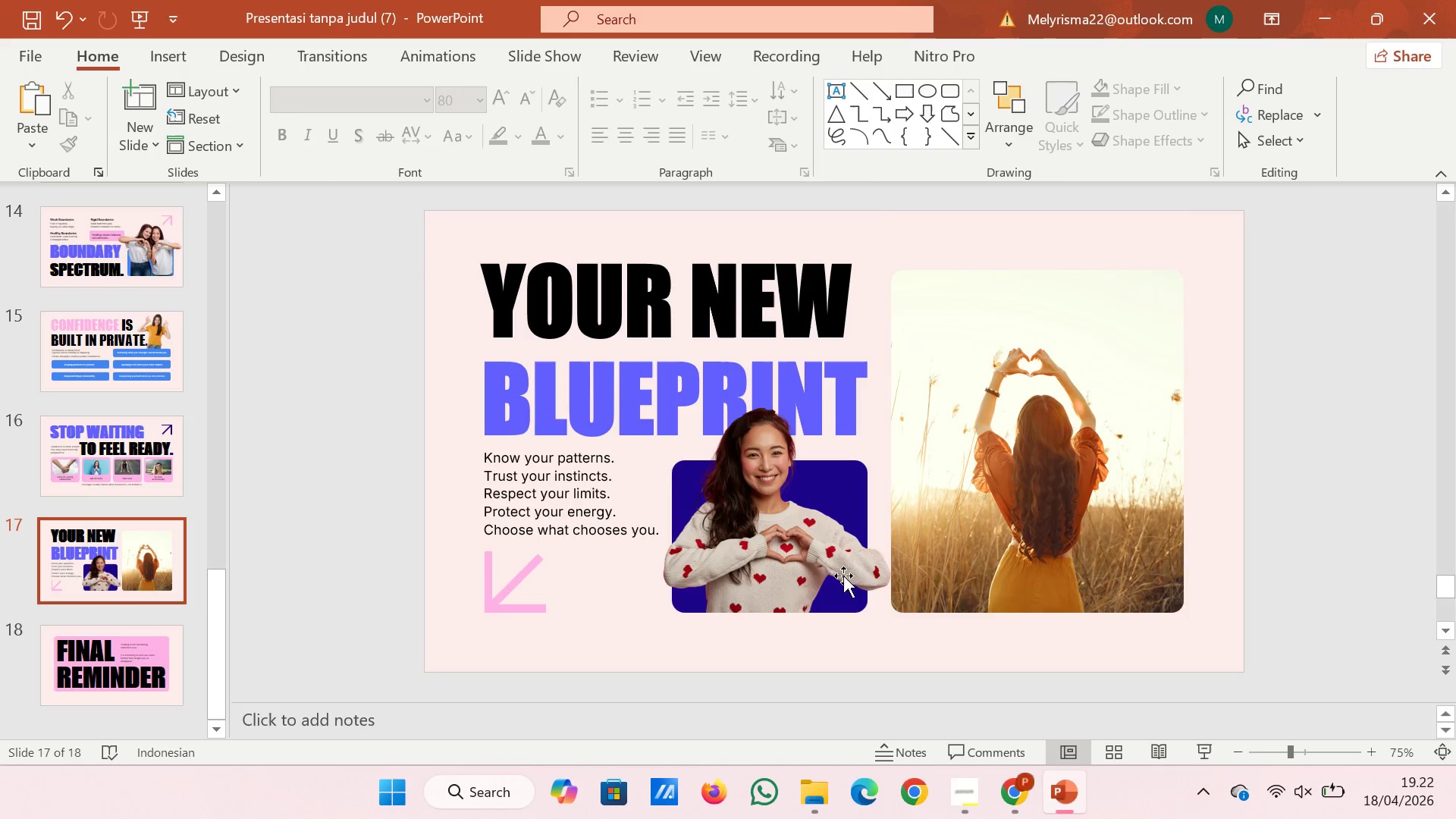 
left_click([842, 565])
 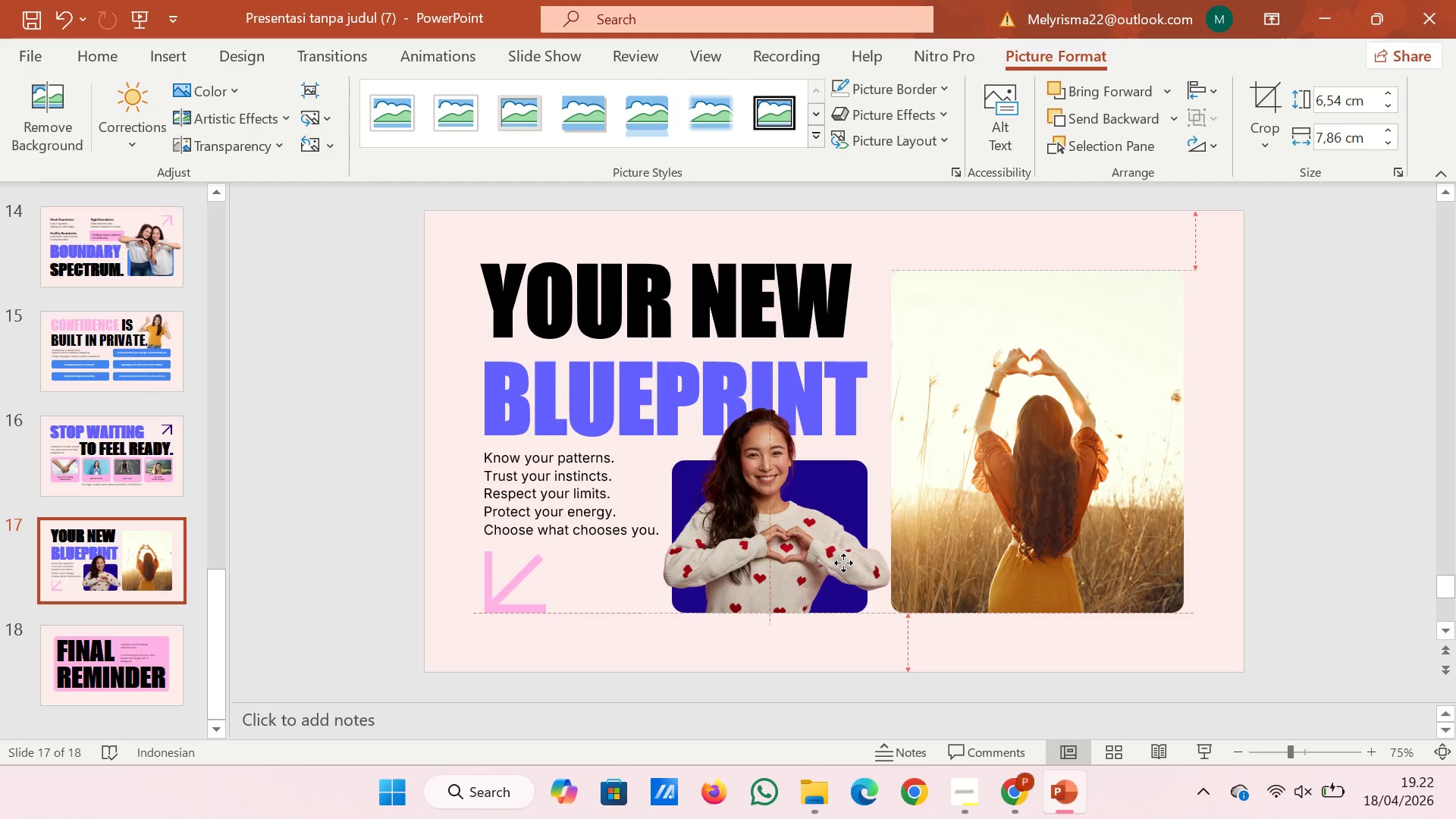 
left_click([843, 563])
 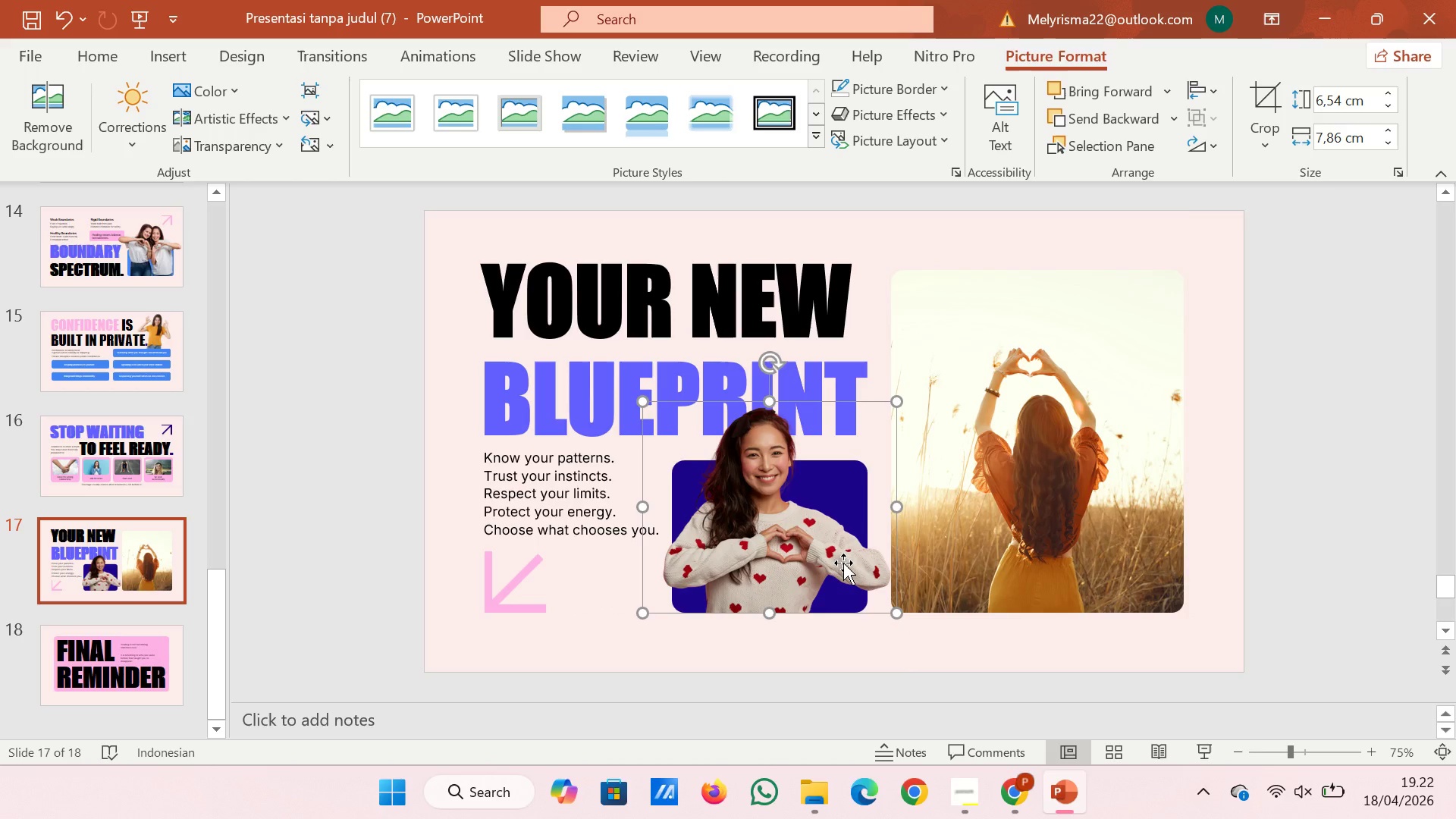 
key(ArrowLeft)
 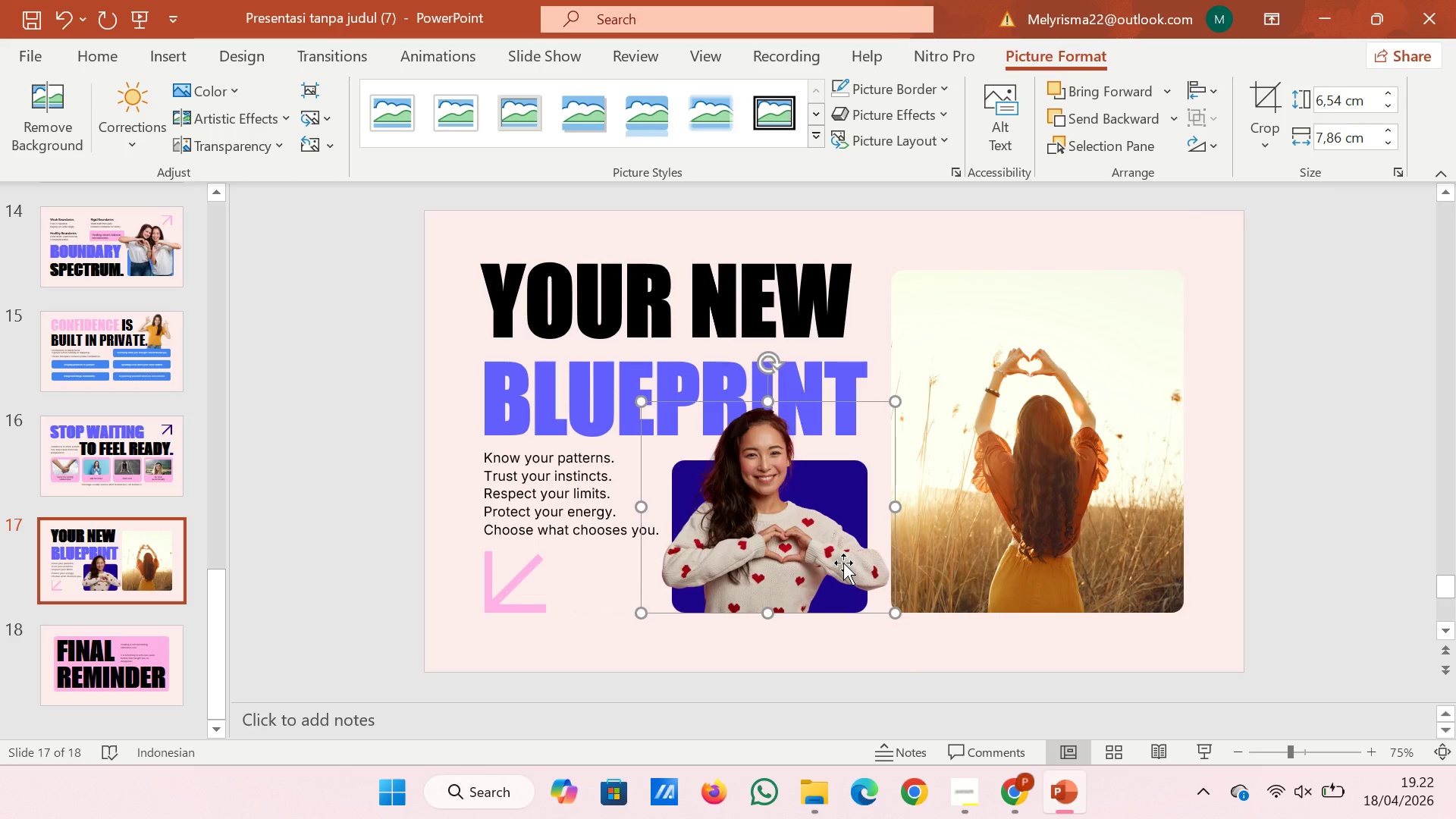 
key(ArrowLeft)
 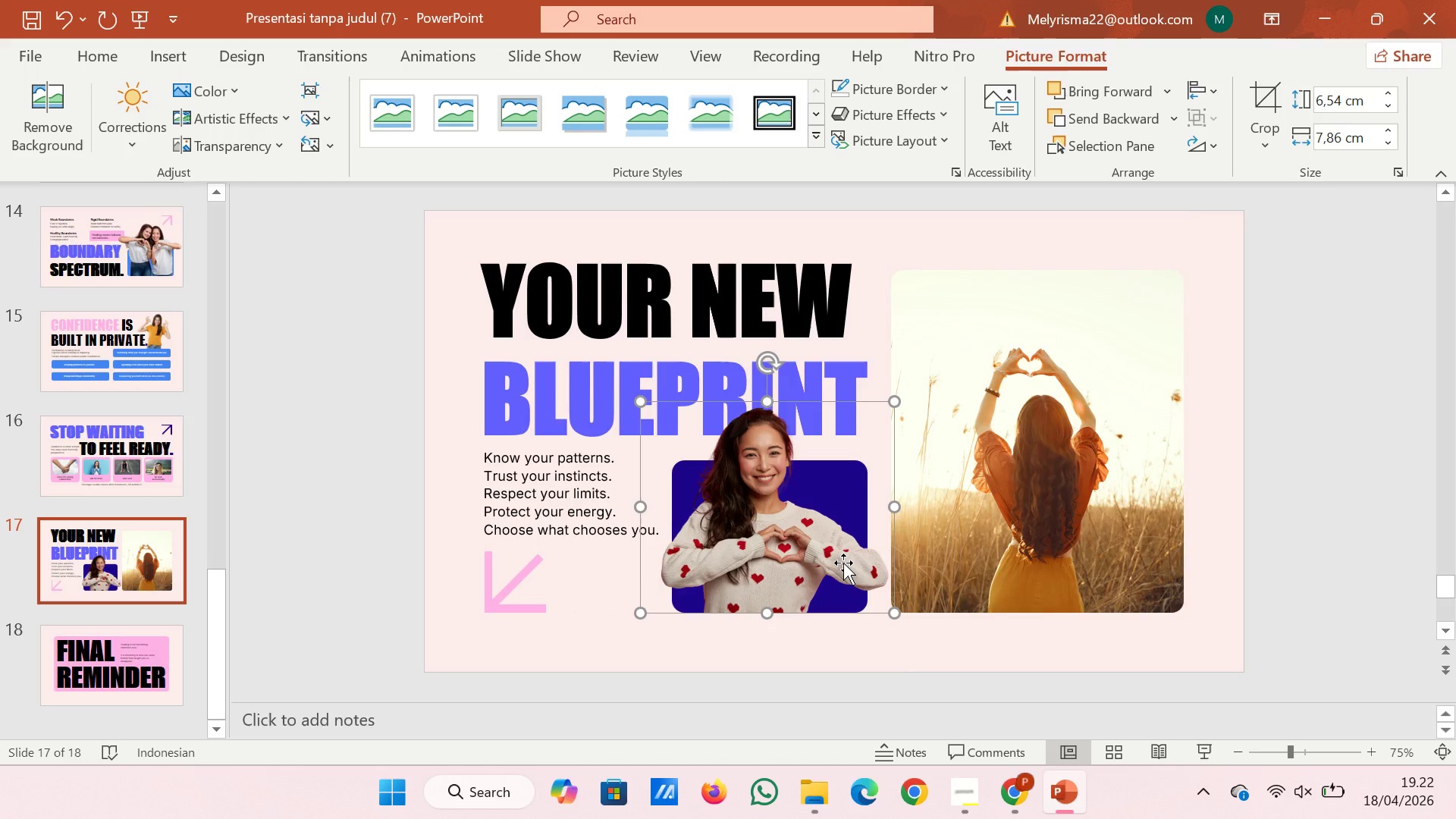 
key(ArrowLeft)
 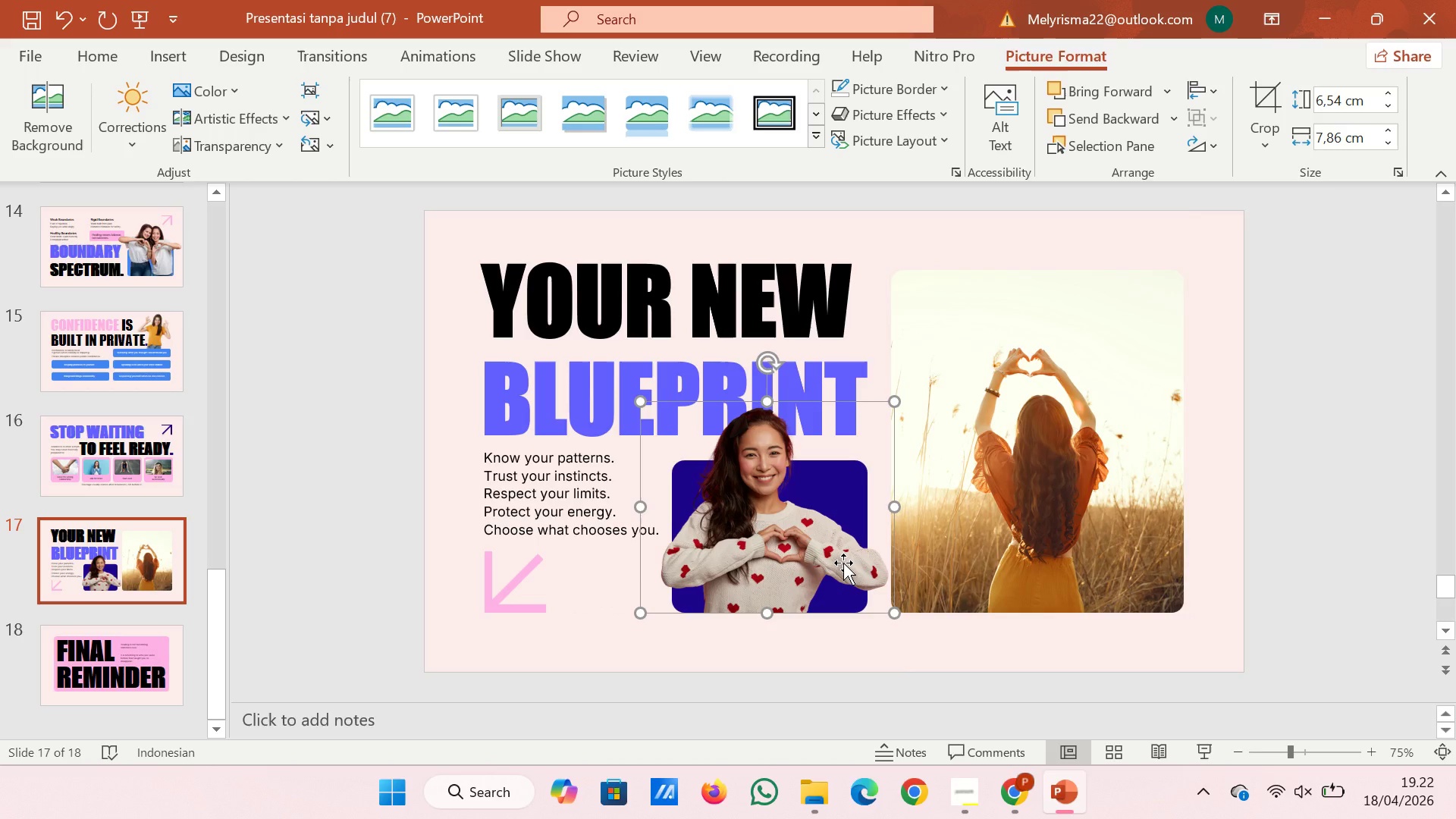 
key(ArrowLeft)
 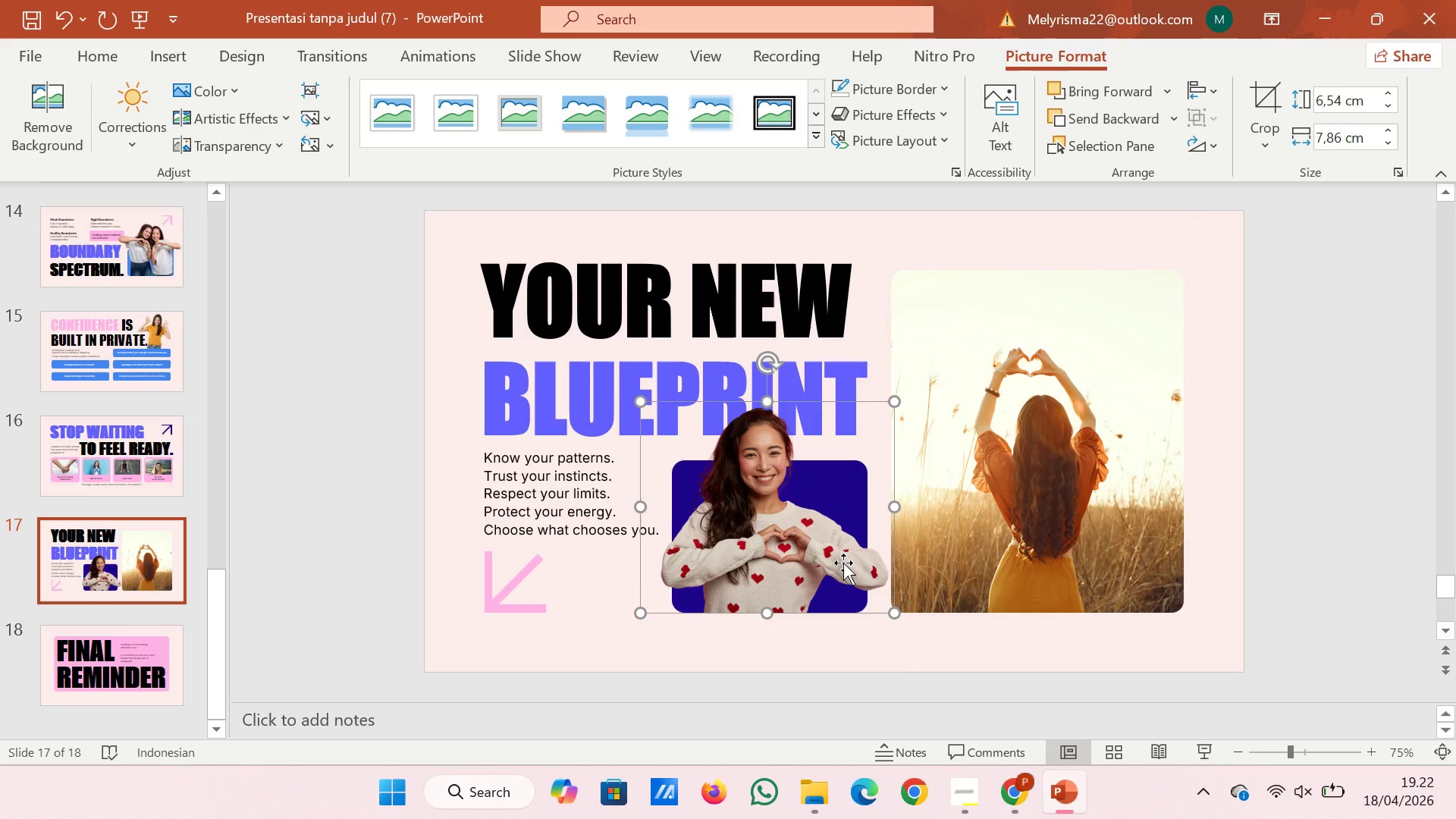 
key(ArrowLeft)
 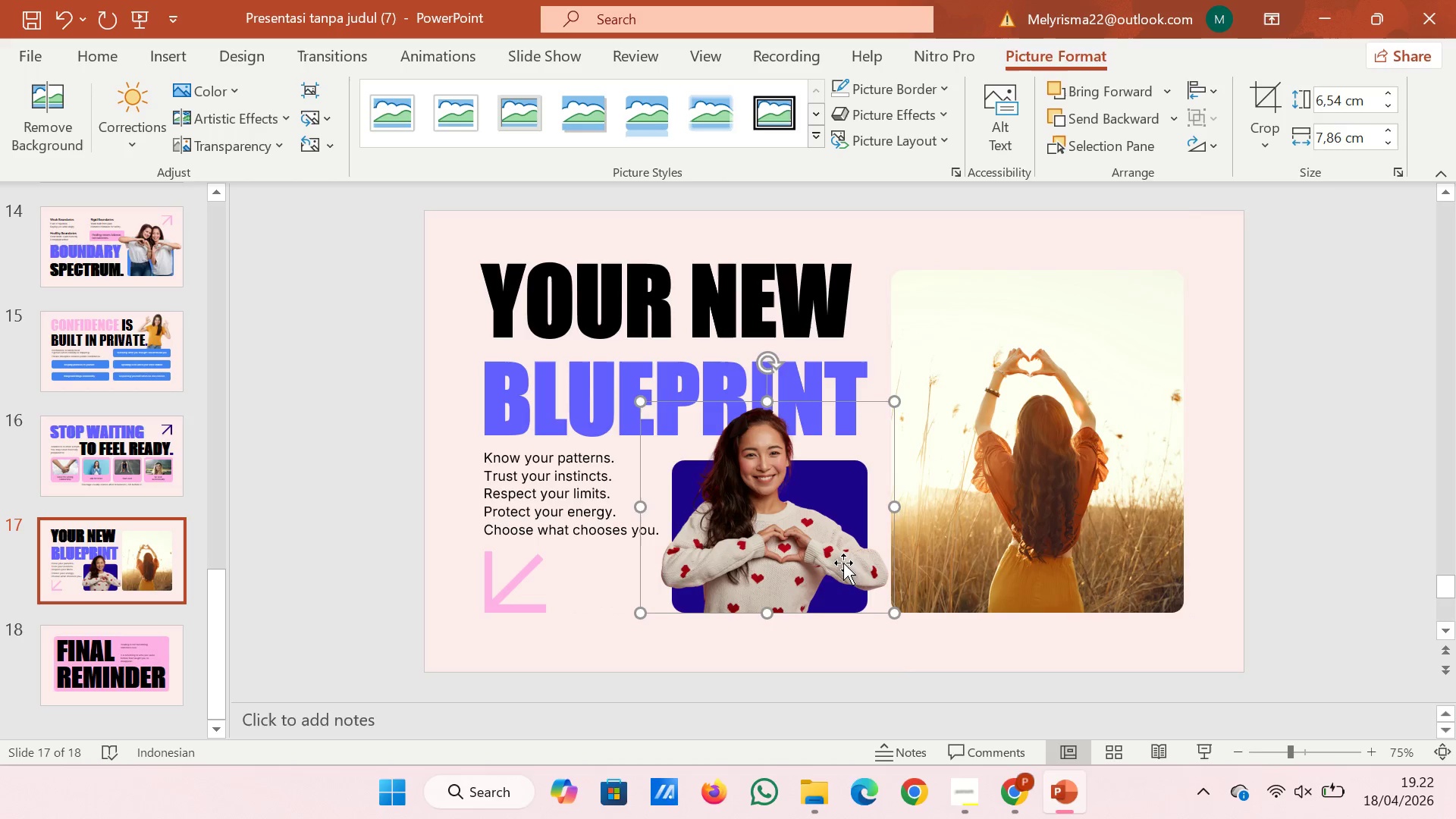 
key(ArrowLeft)
 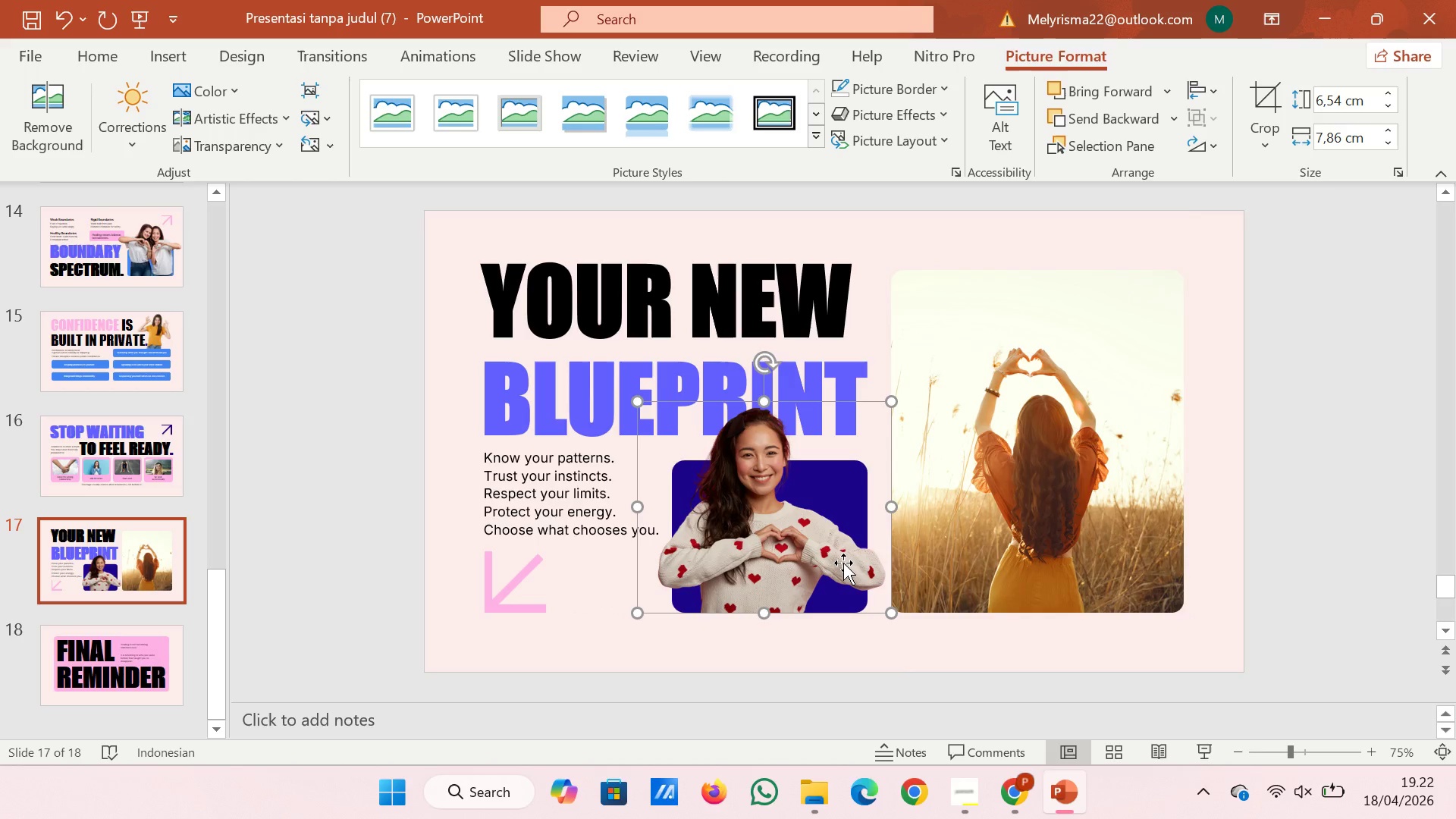 
key(ArrowLeft)
 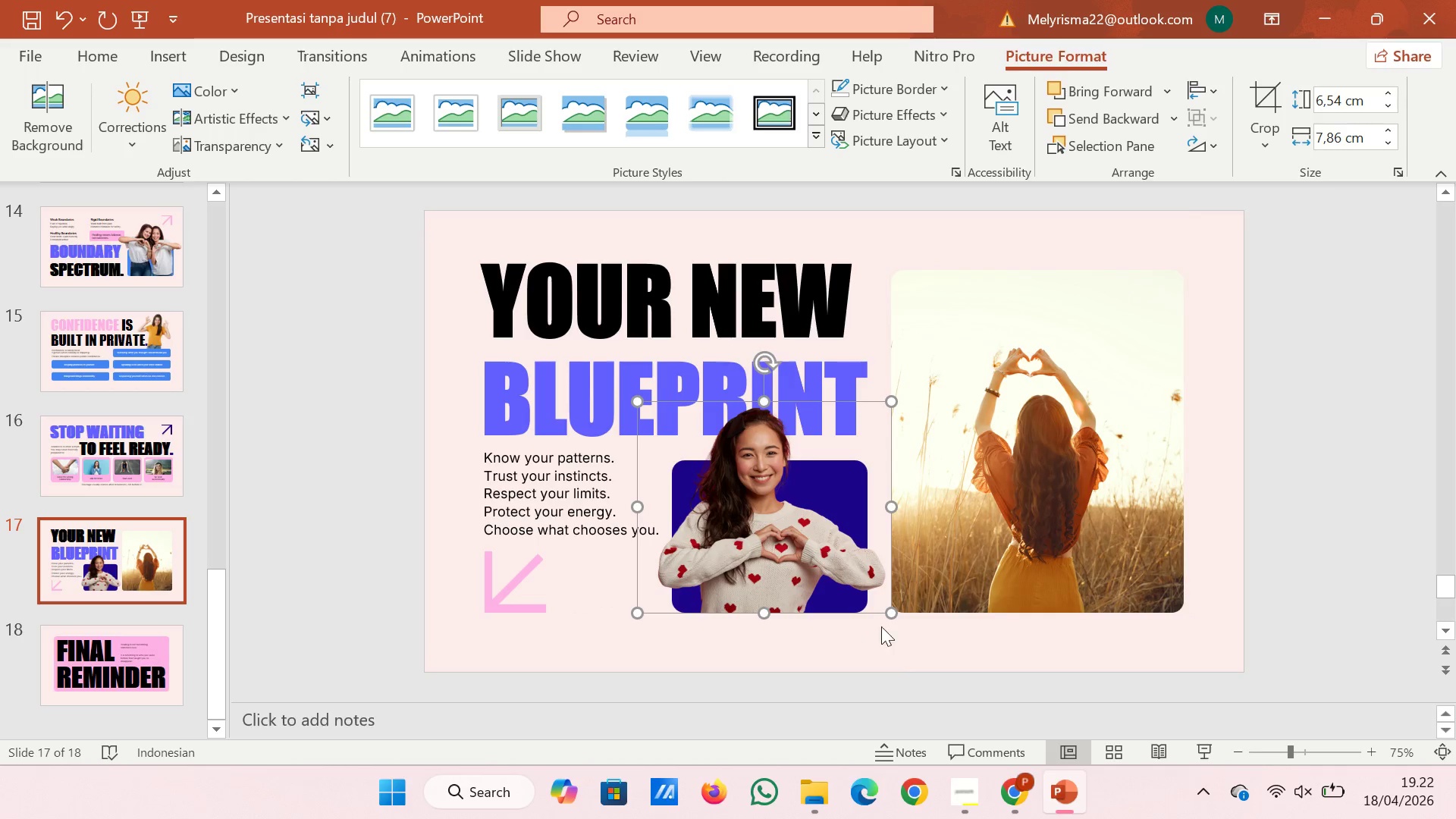 
left_click([902, 635])
 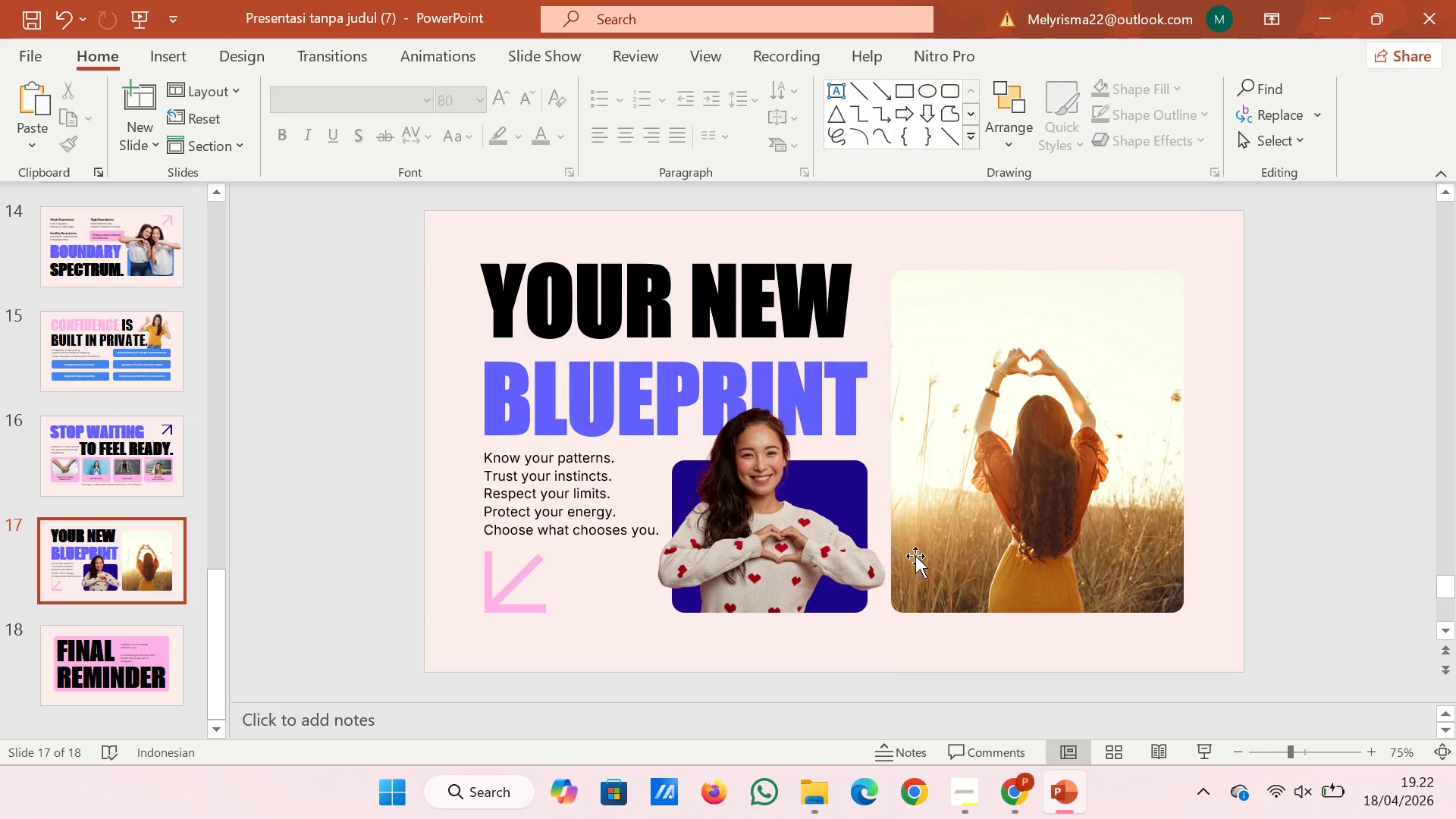 
left_click([811, 553])
 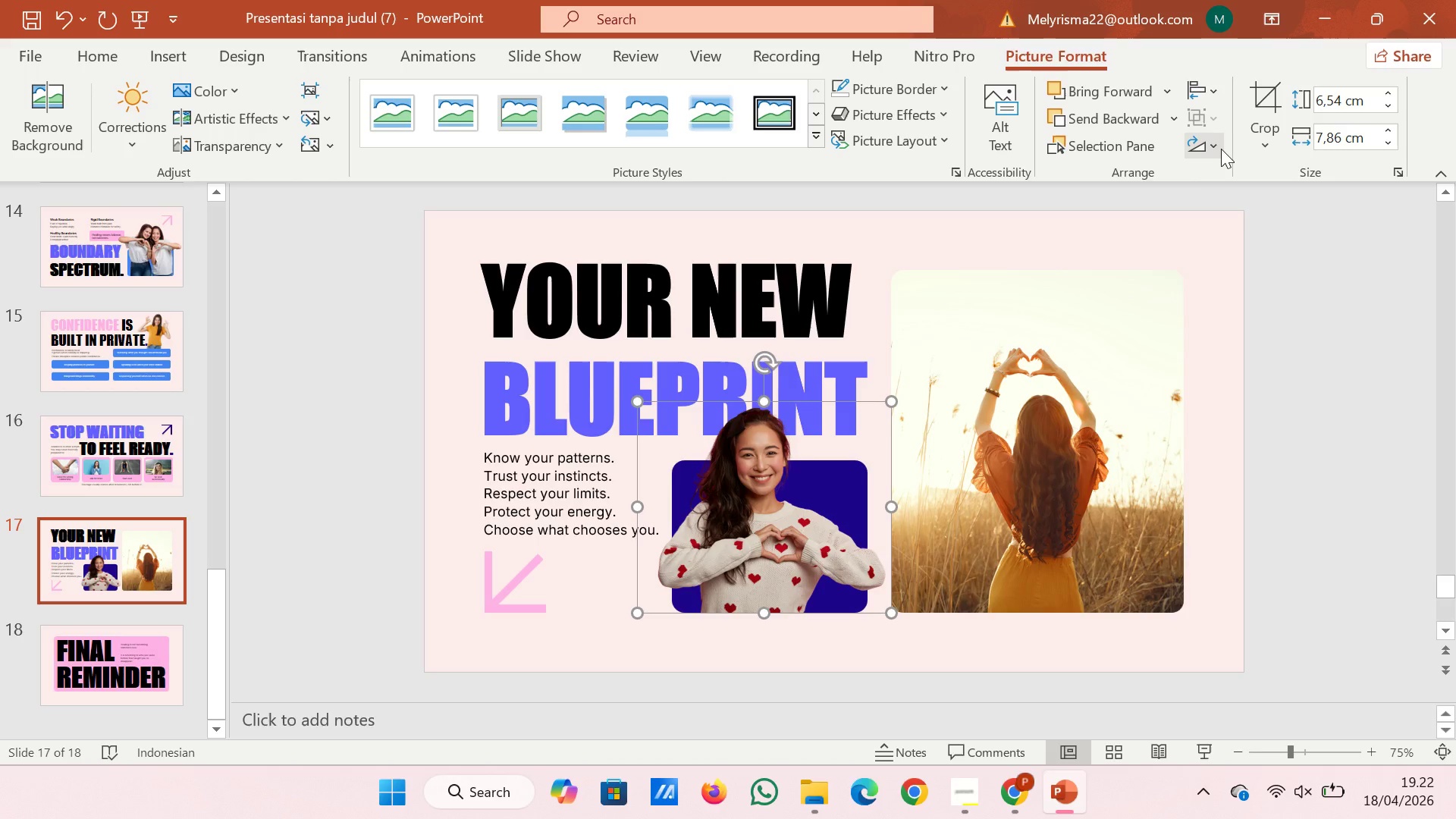 
left_click([1219, 149])
 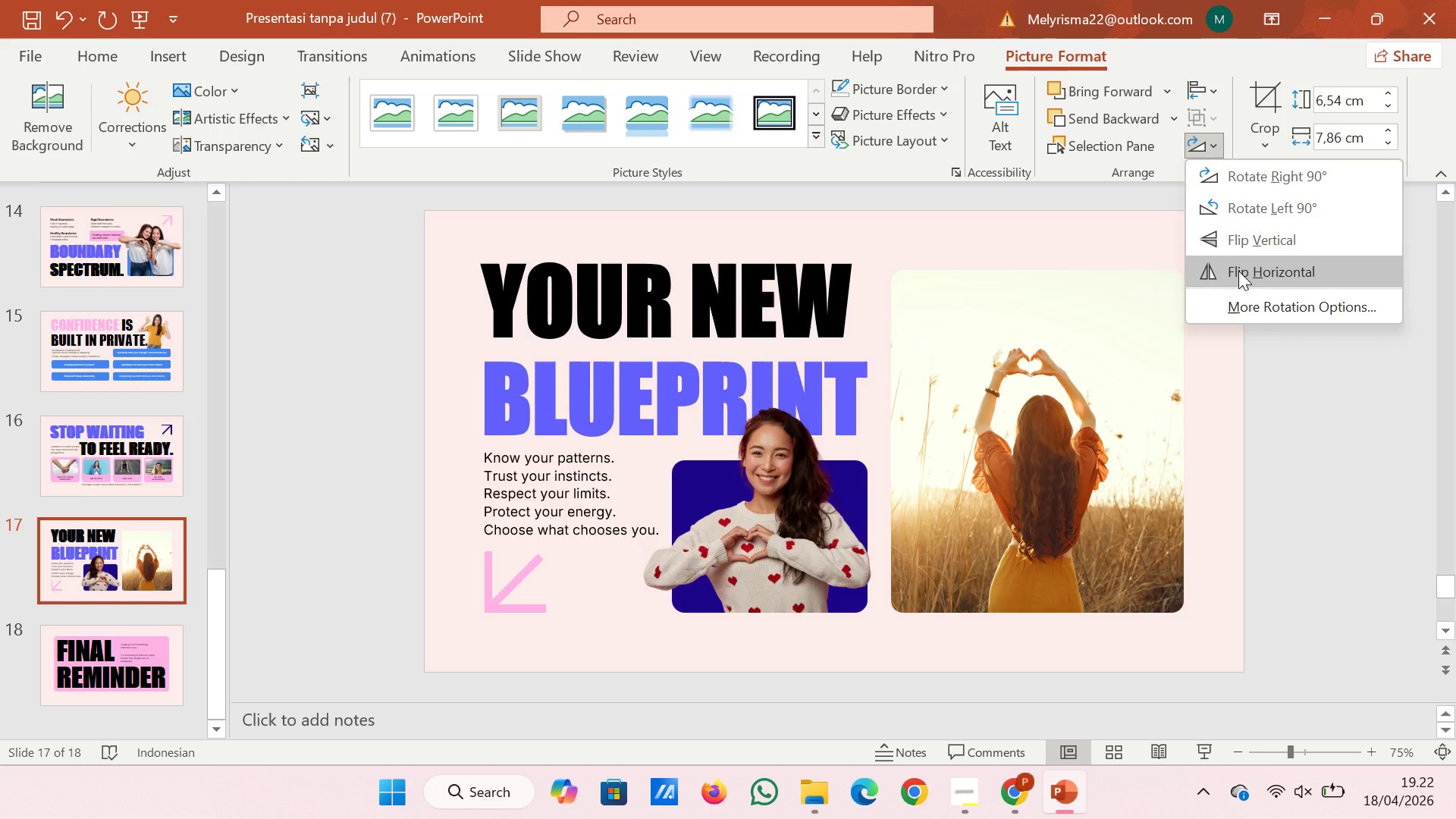 
wait(5.33)
 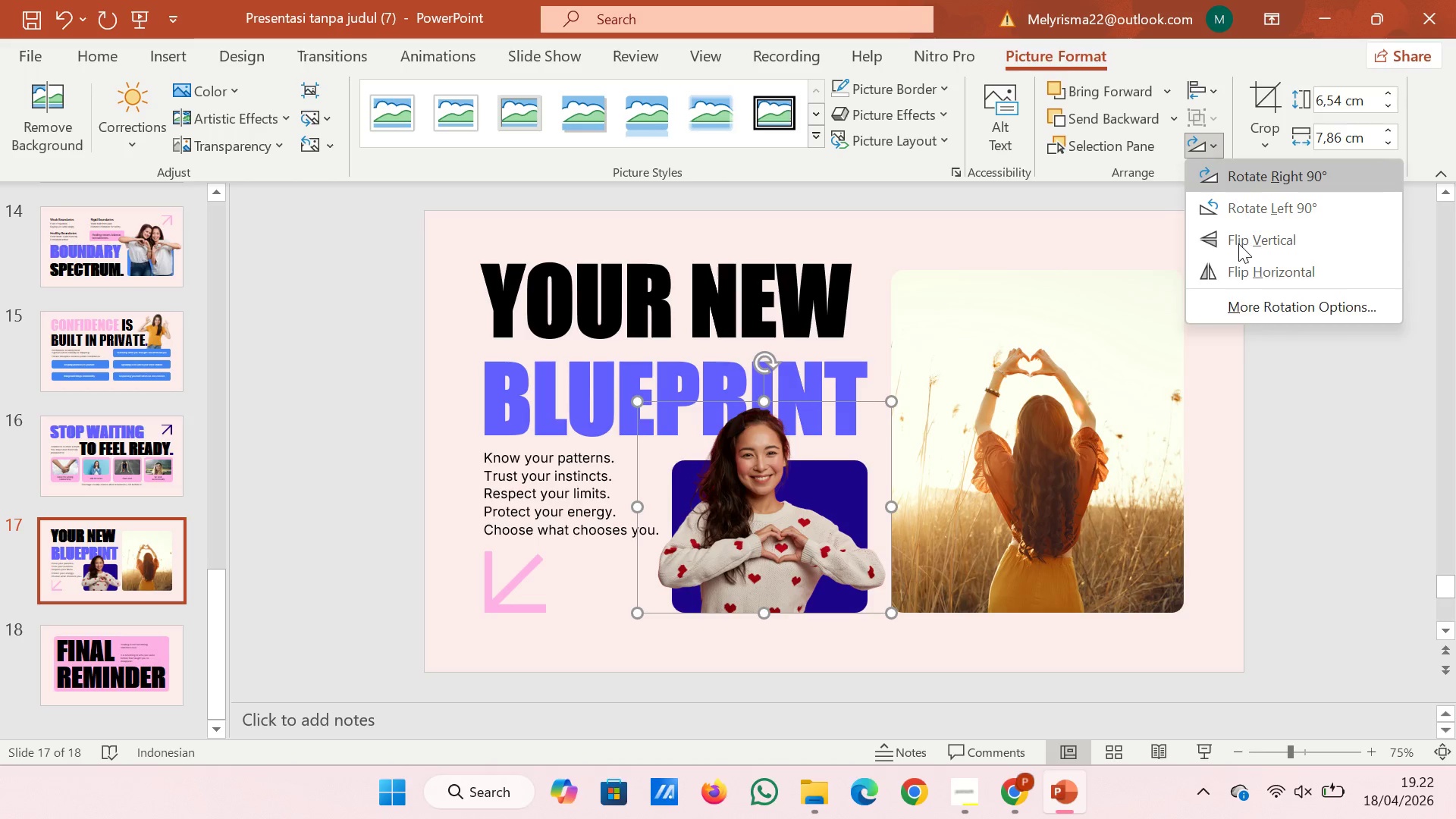 
left_click([1238, 271])
 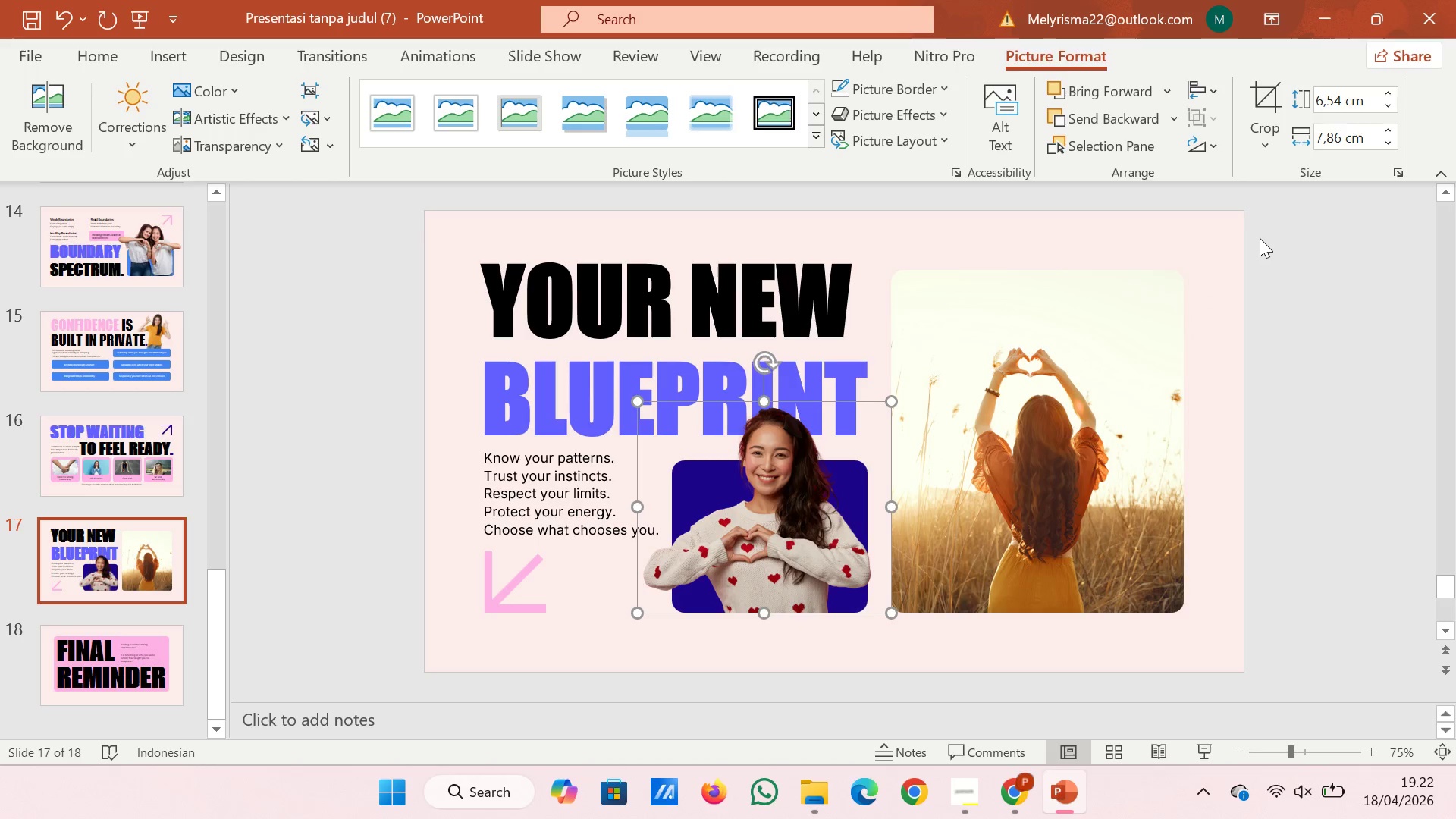 
left_click([1287, 226])
 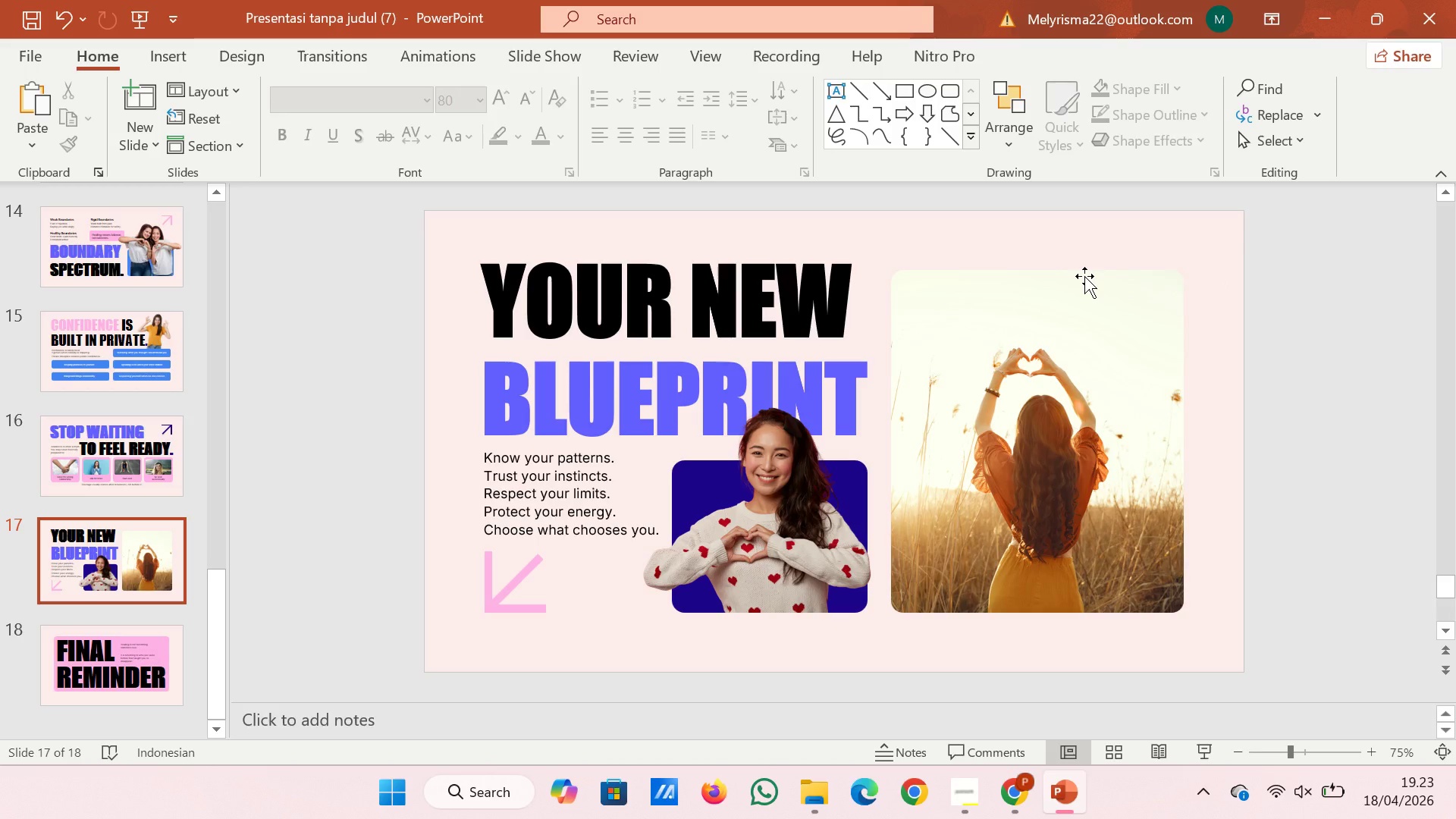 
wait(20.73)
 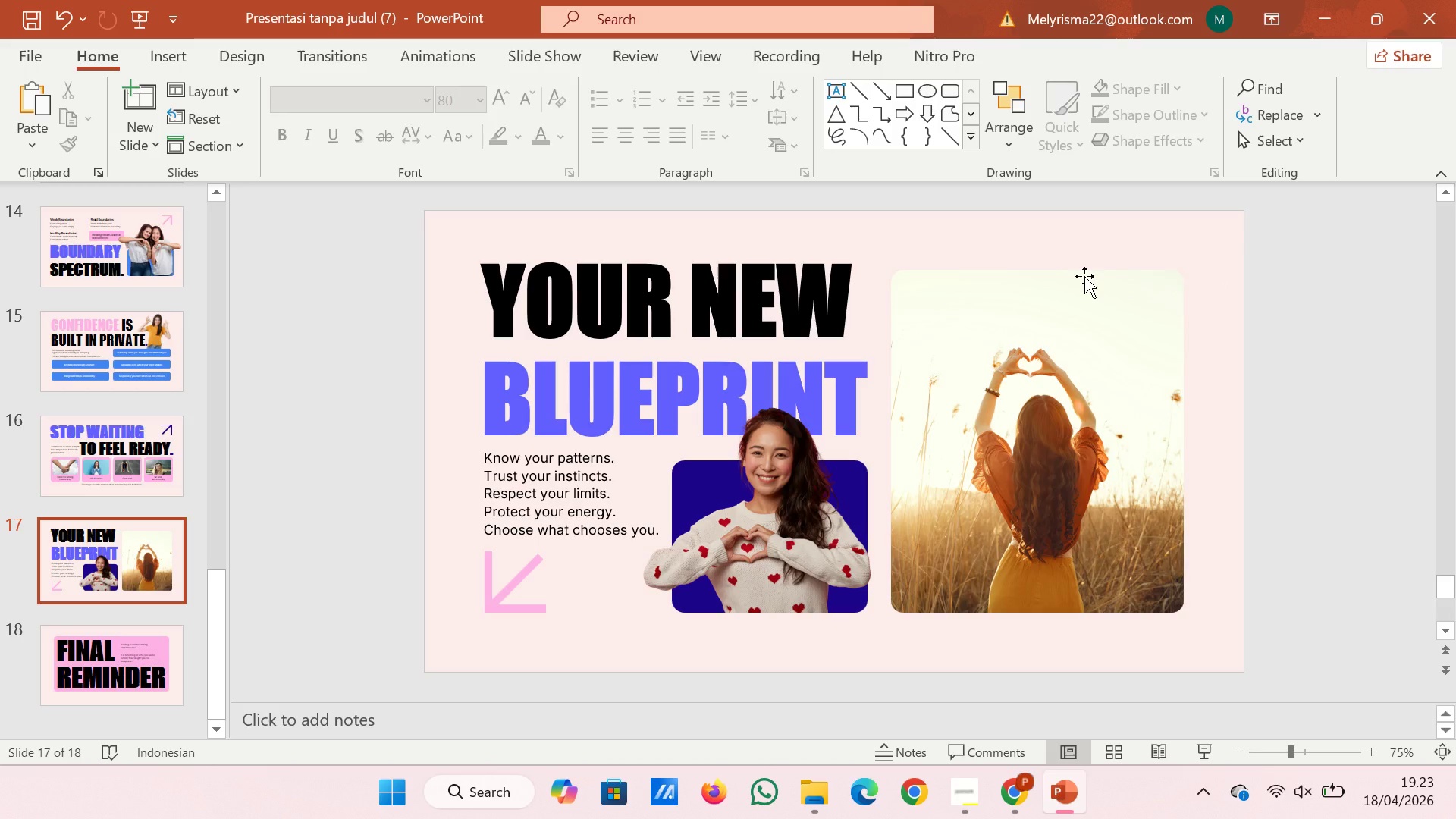 
left_click([762, 527])
 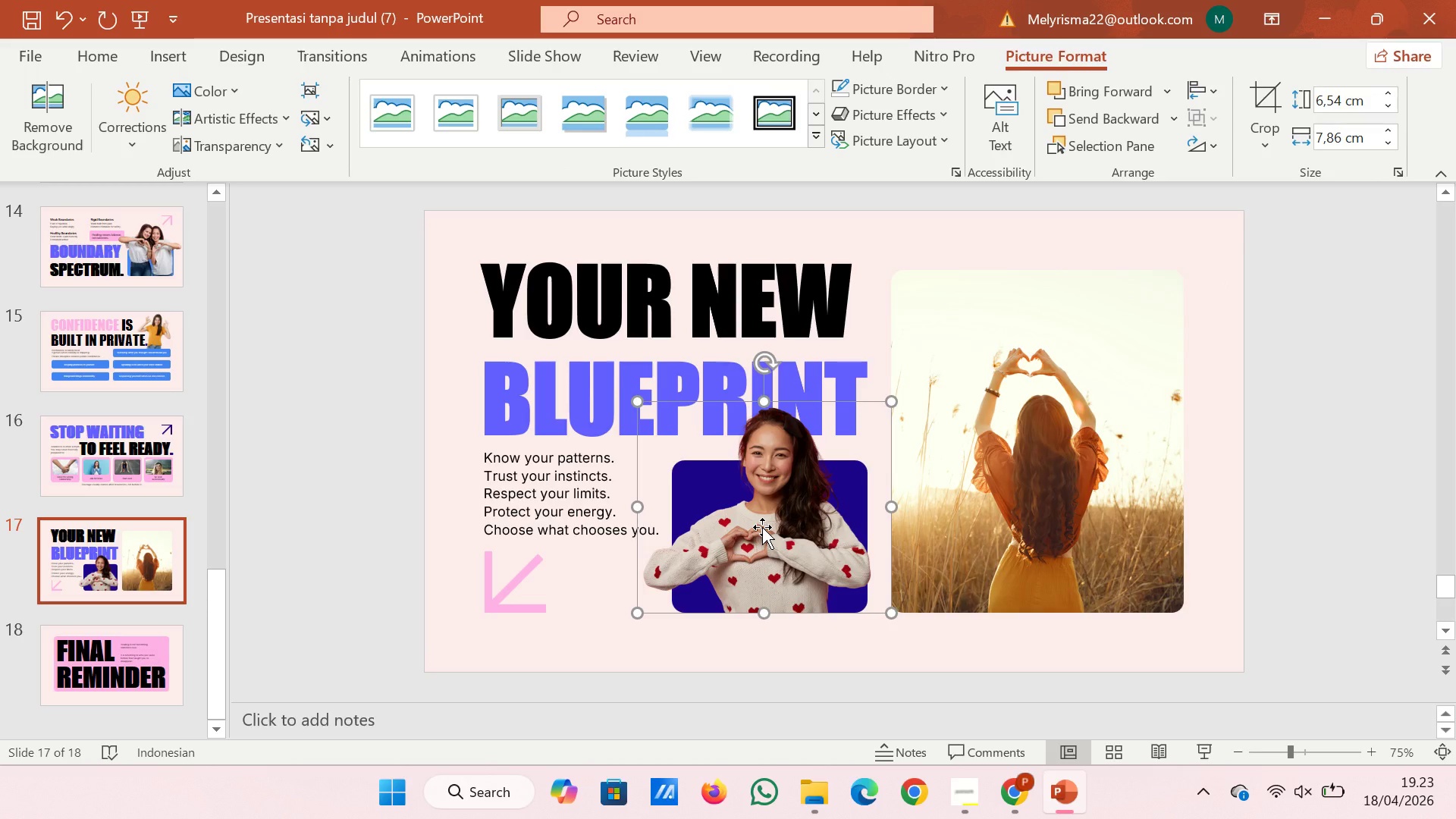 
key(ArrowRight)
 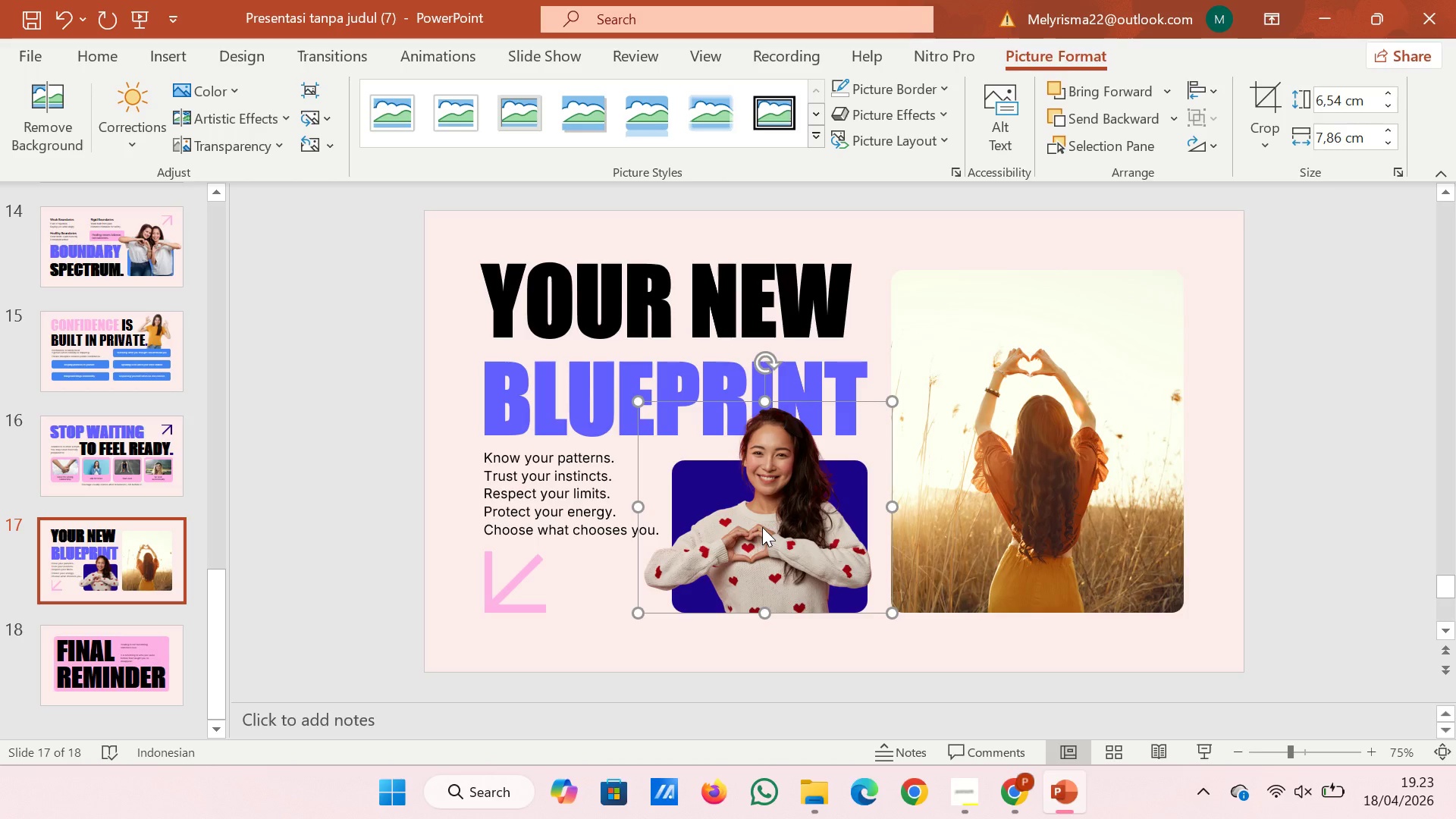 
left_click([986, 218])
 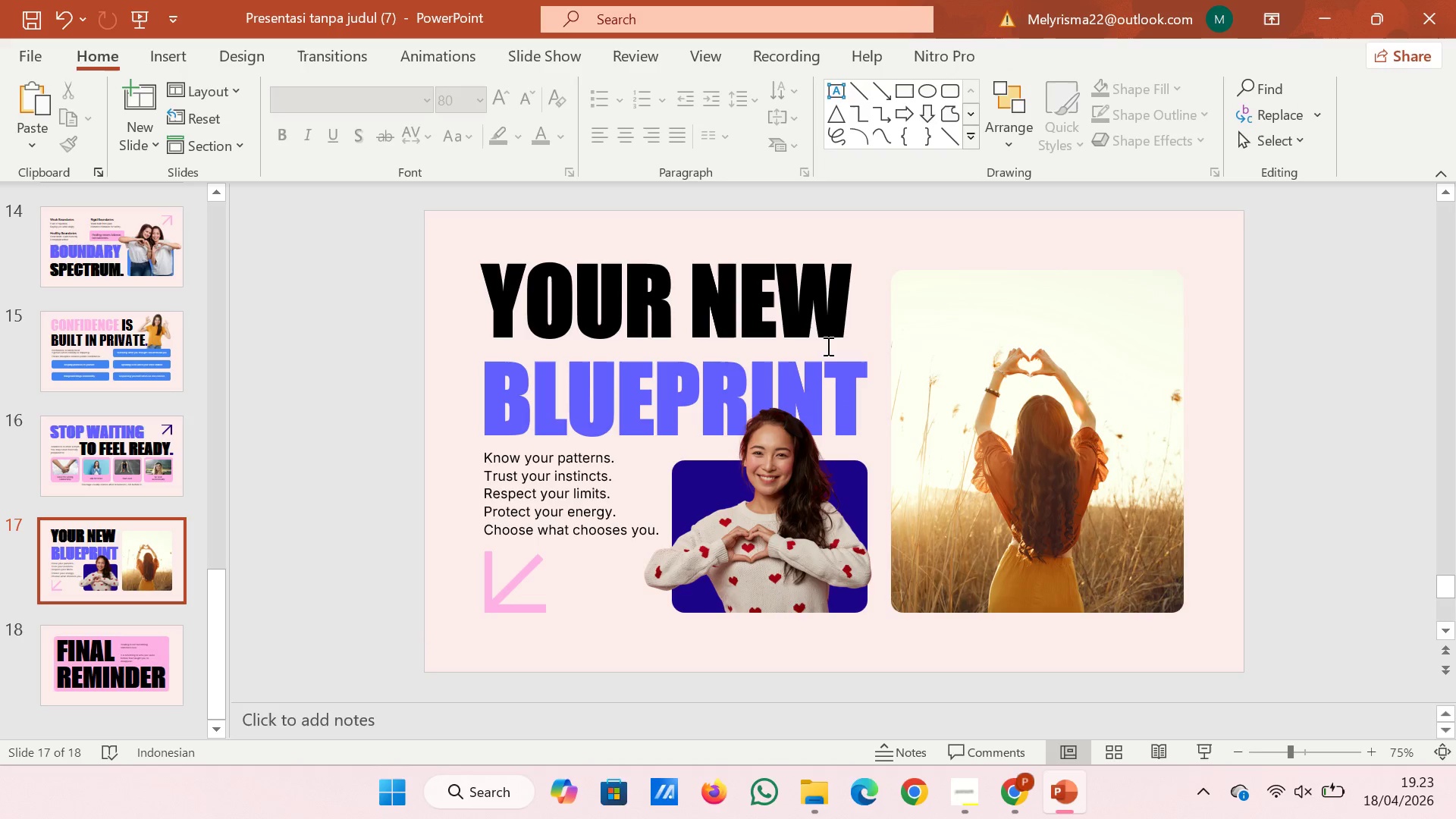 
wait(10.28)
 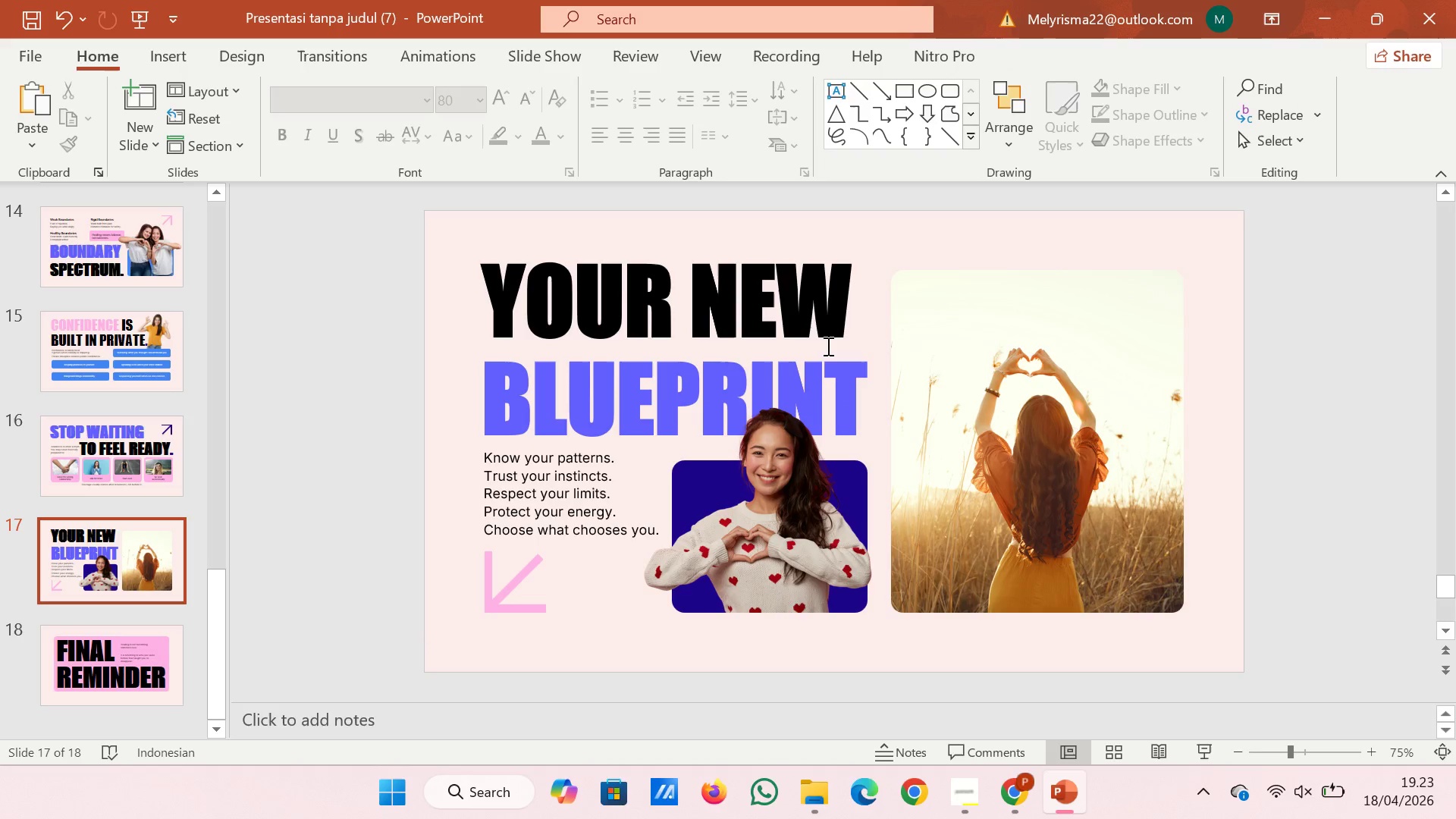 
left_click([636, 433])
 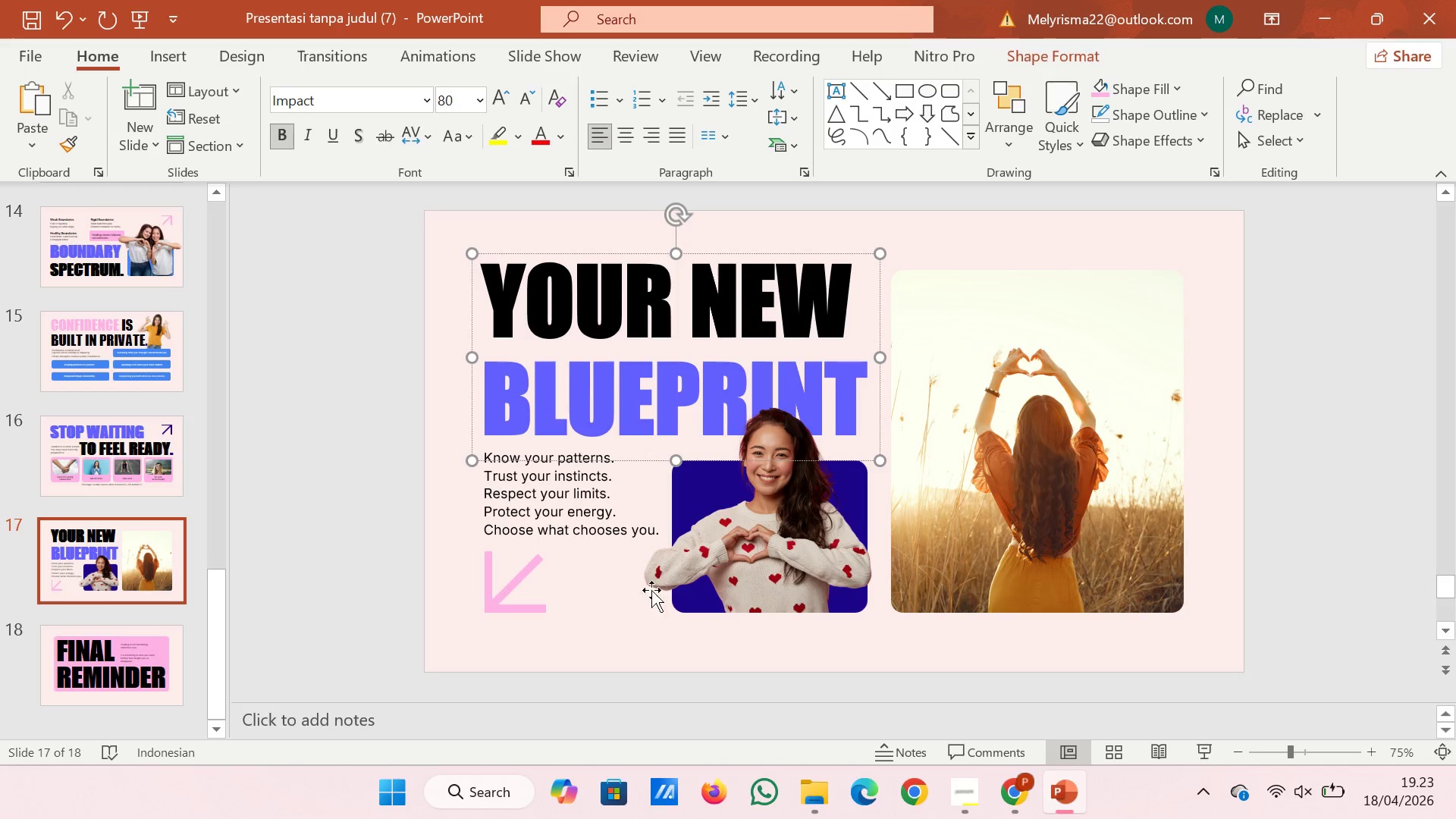 
left_click([623, 627])
 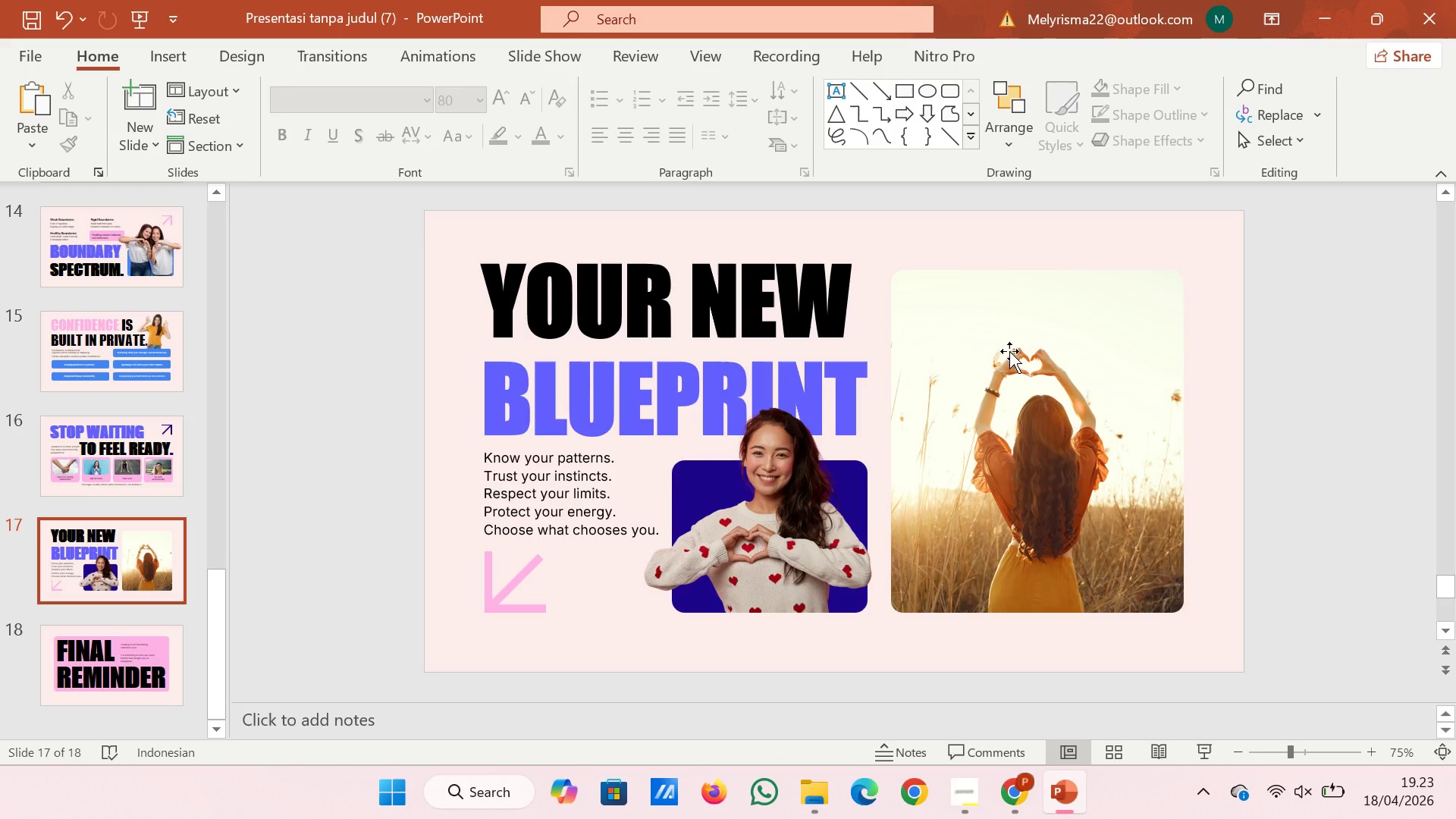 
left_click([1009, 351])
 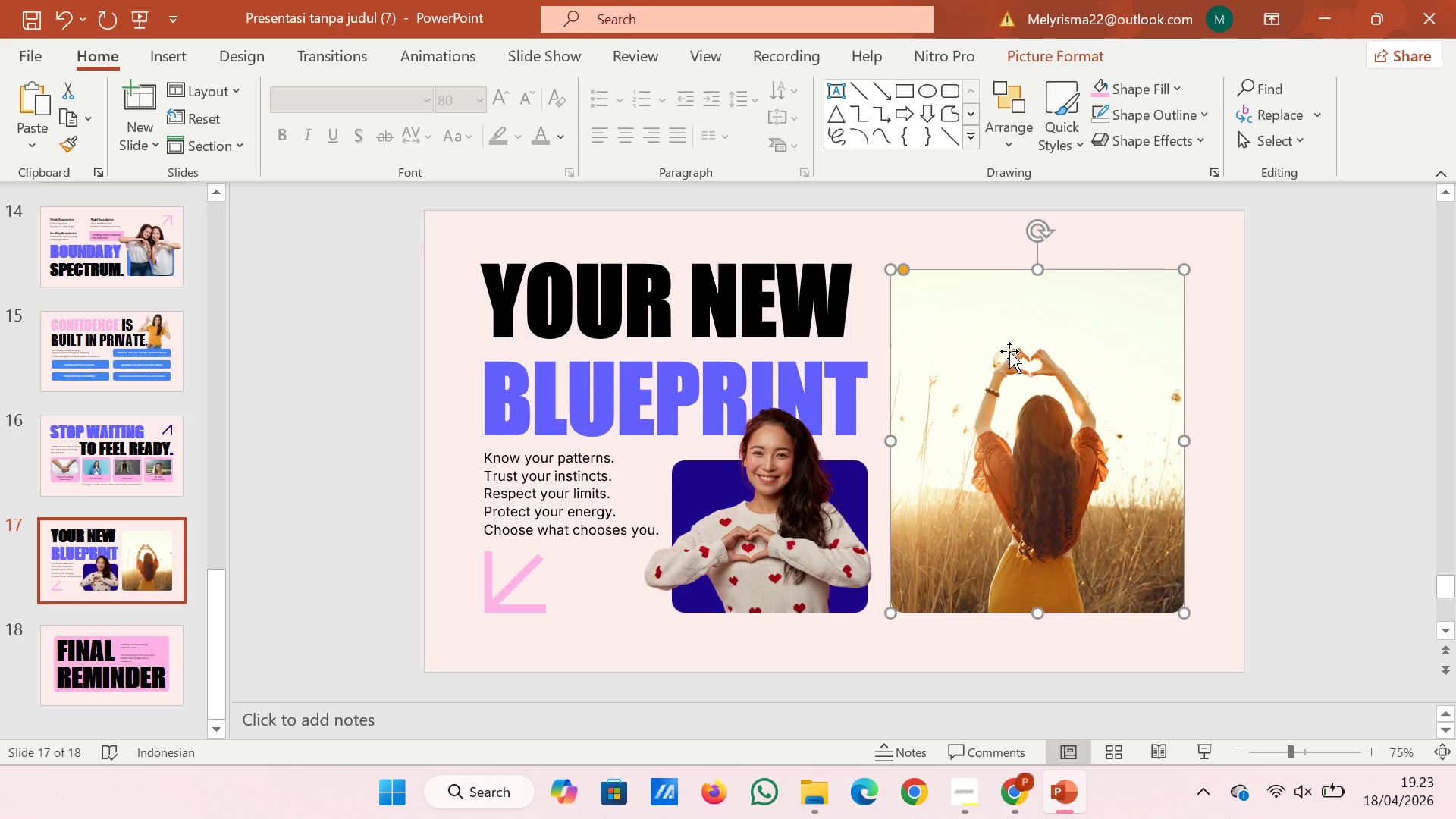 
right_click([1009, 351])
 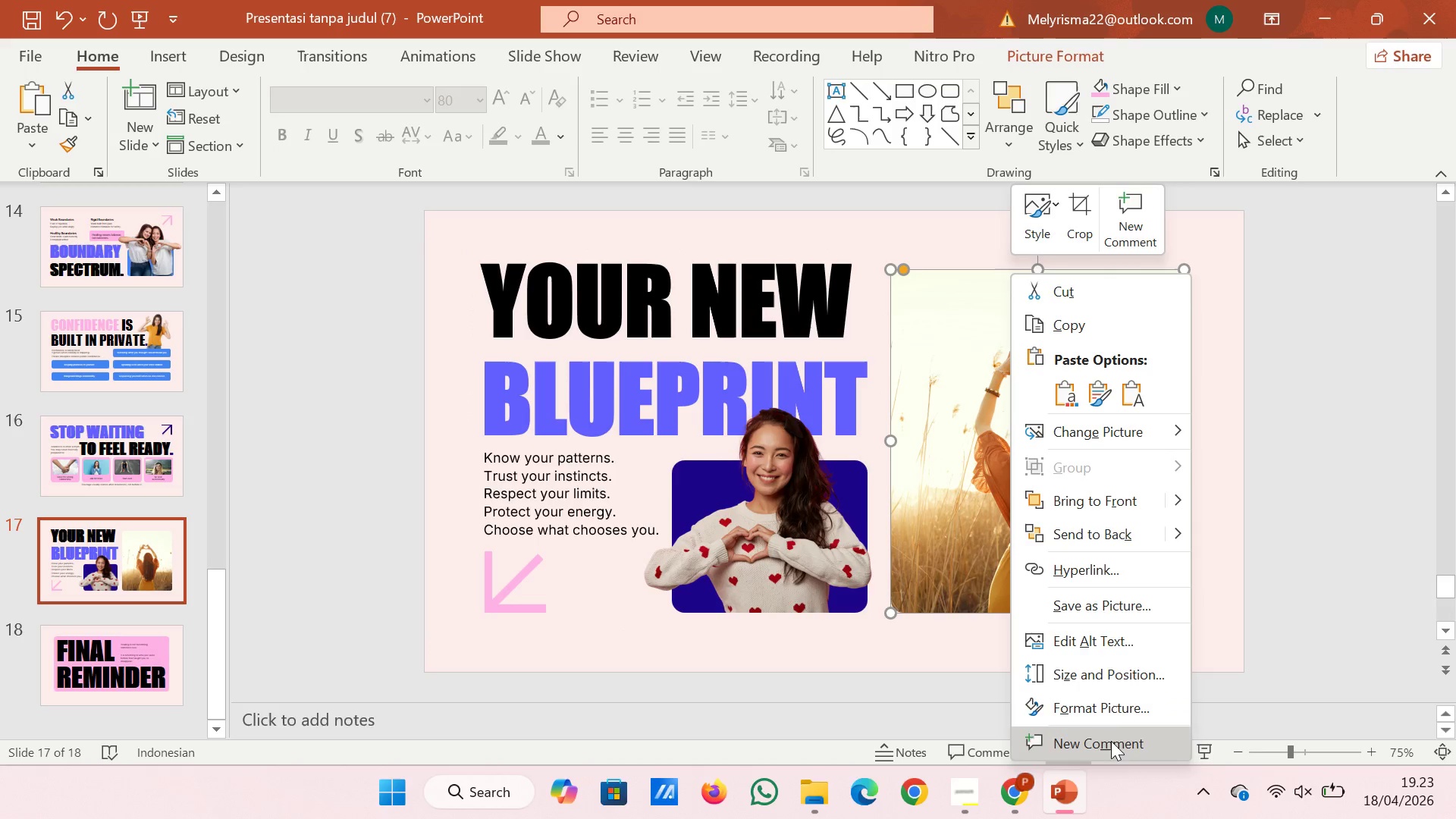 
left_click([1116, 707])
 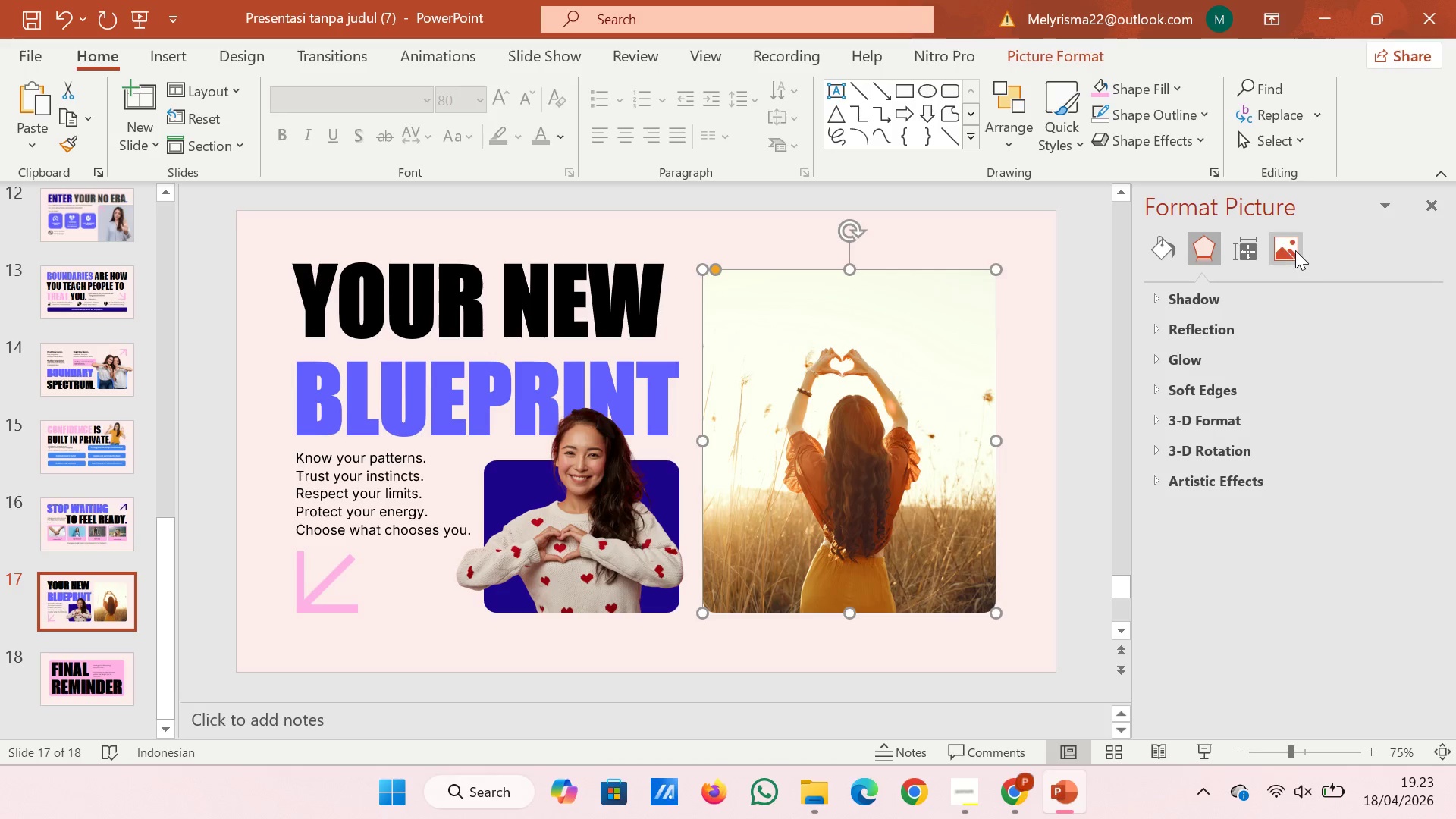 
left_click([1291, 250])
 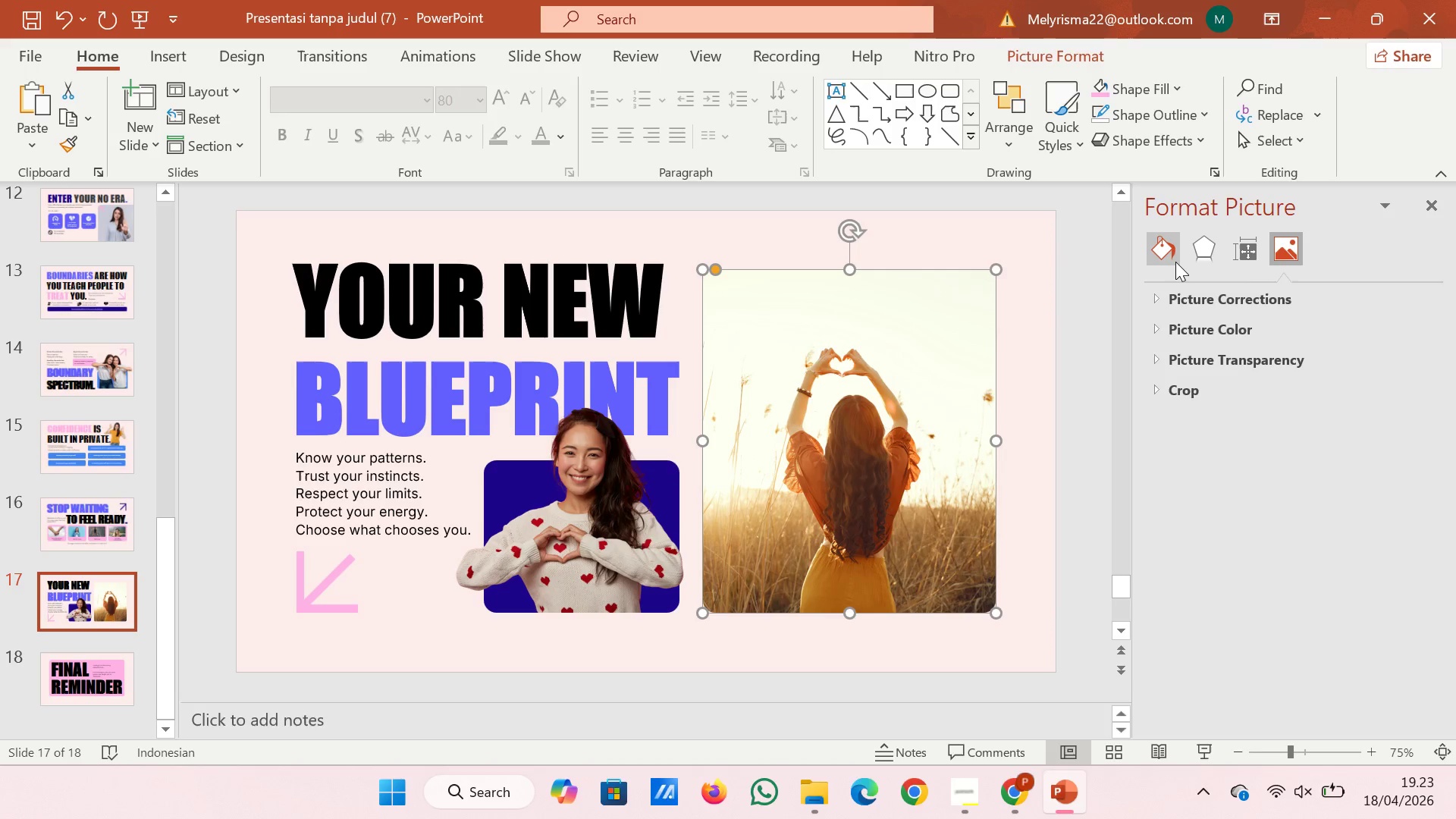 
left_click([1175, 262])
 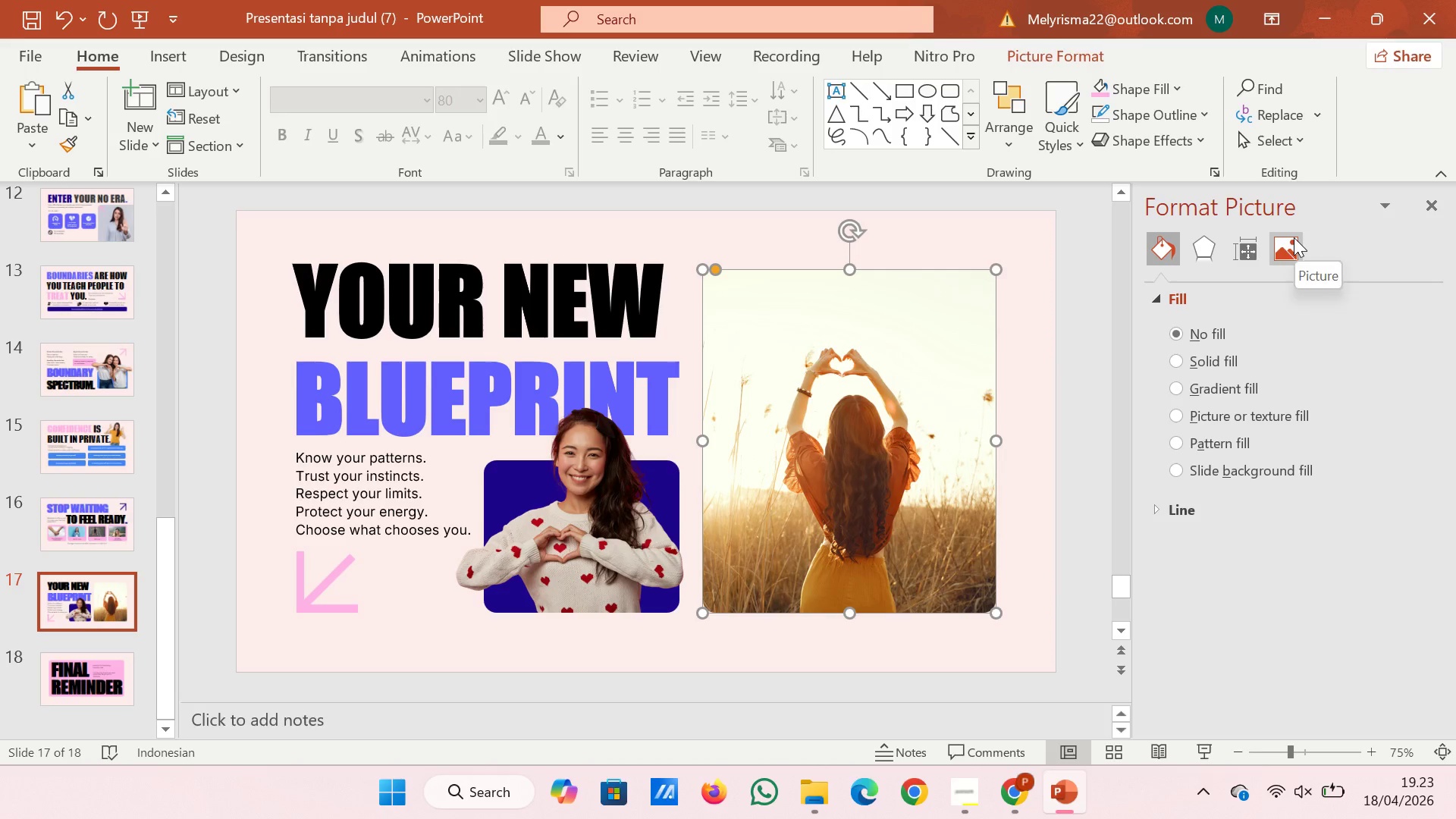 
left_click([1294, 237])
 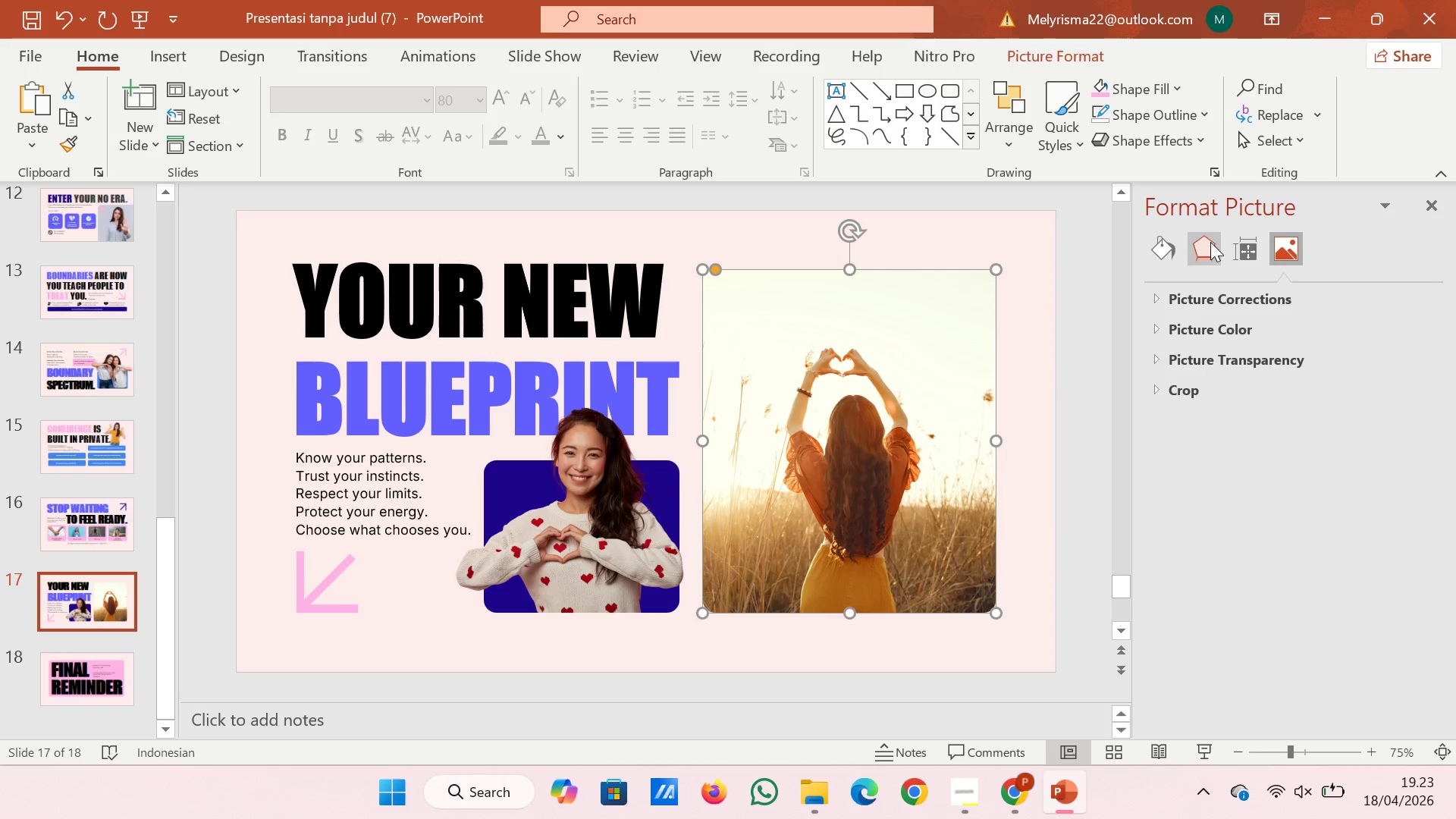 
left_click([1210, 242])
 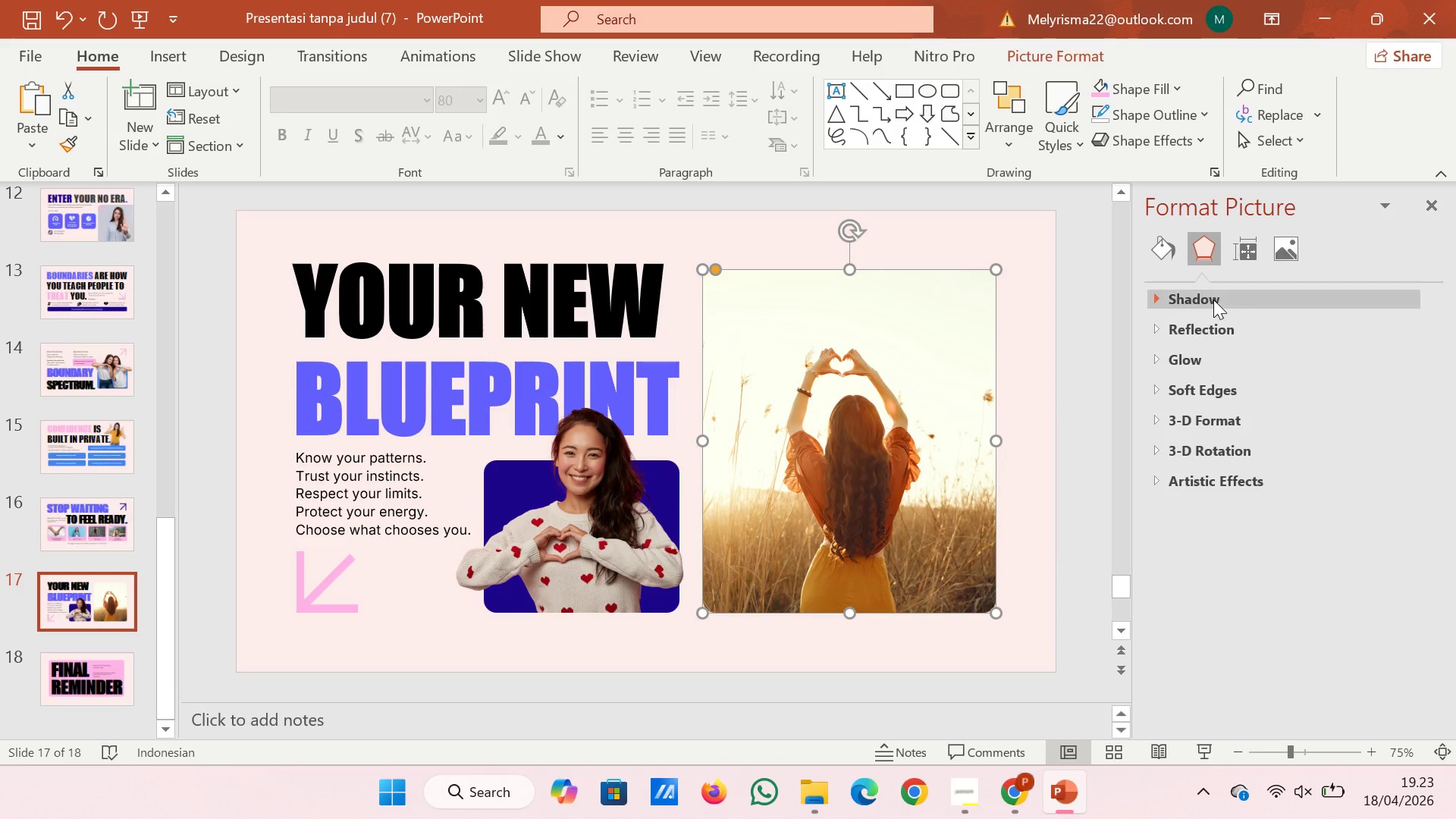 
left_click([1213, 300])
 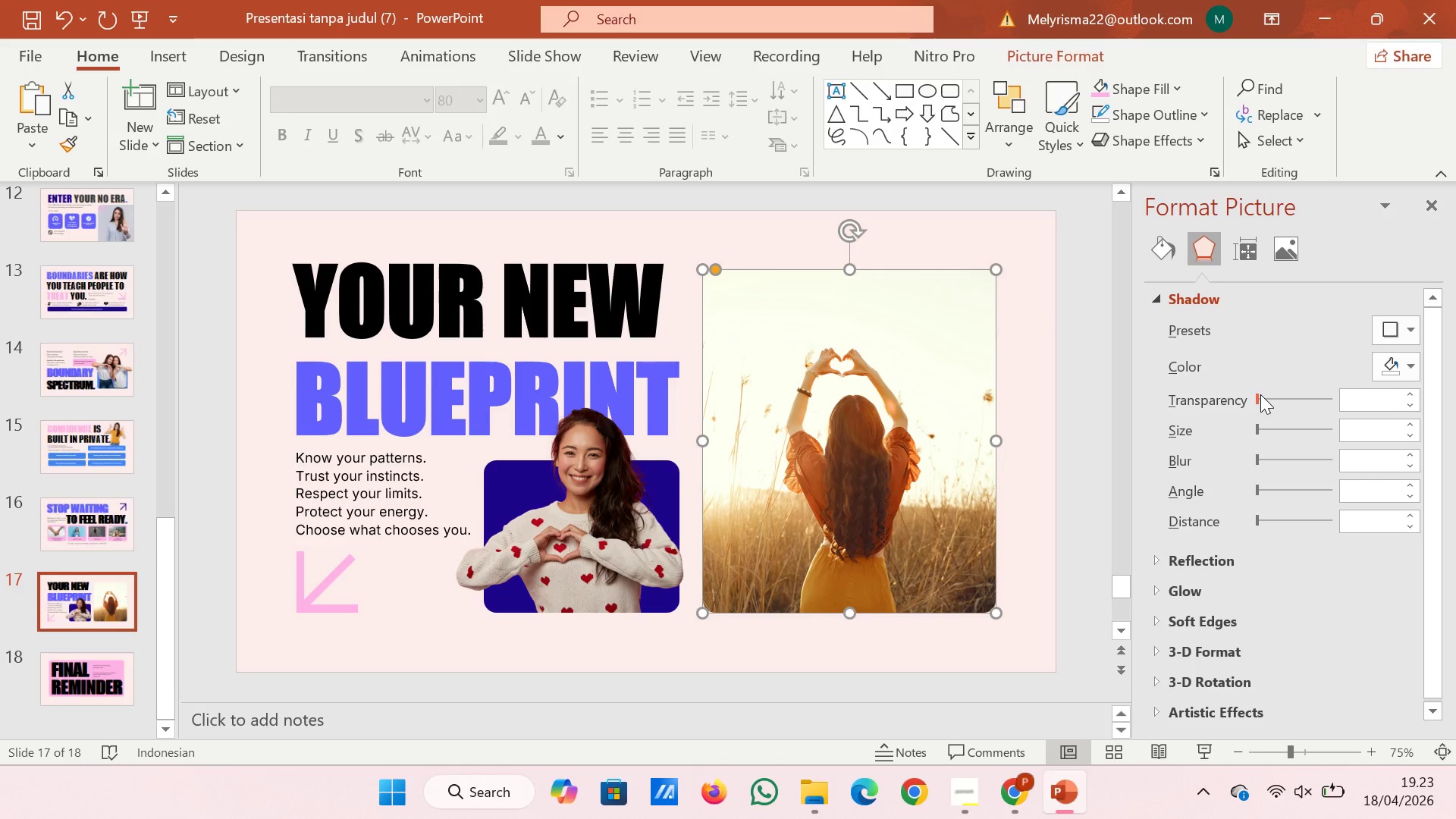 
left_click_drag(start_coordinate=[1258, 394], to_coordinate=[1282, 394])
 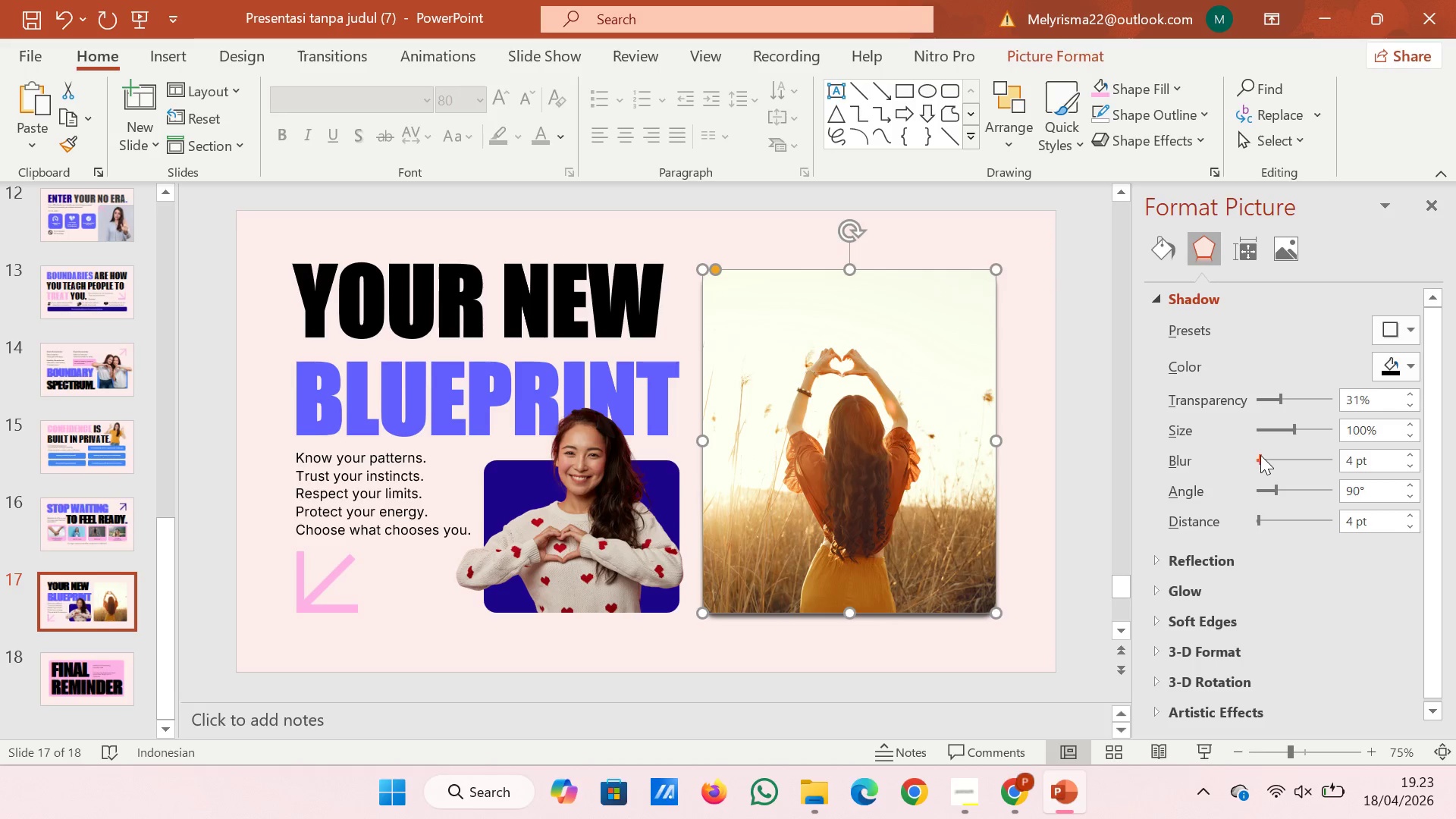 
left_click_drag(start_coordinate=[1259, 456], to_coordinate=[1266, 456])
 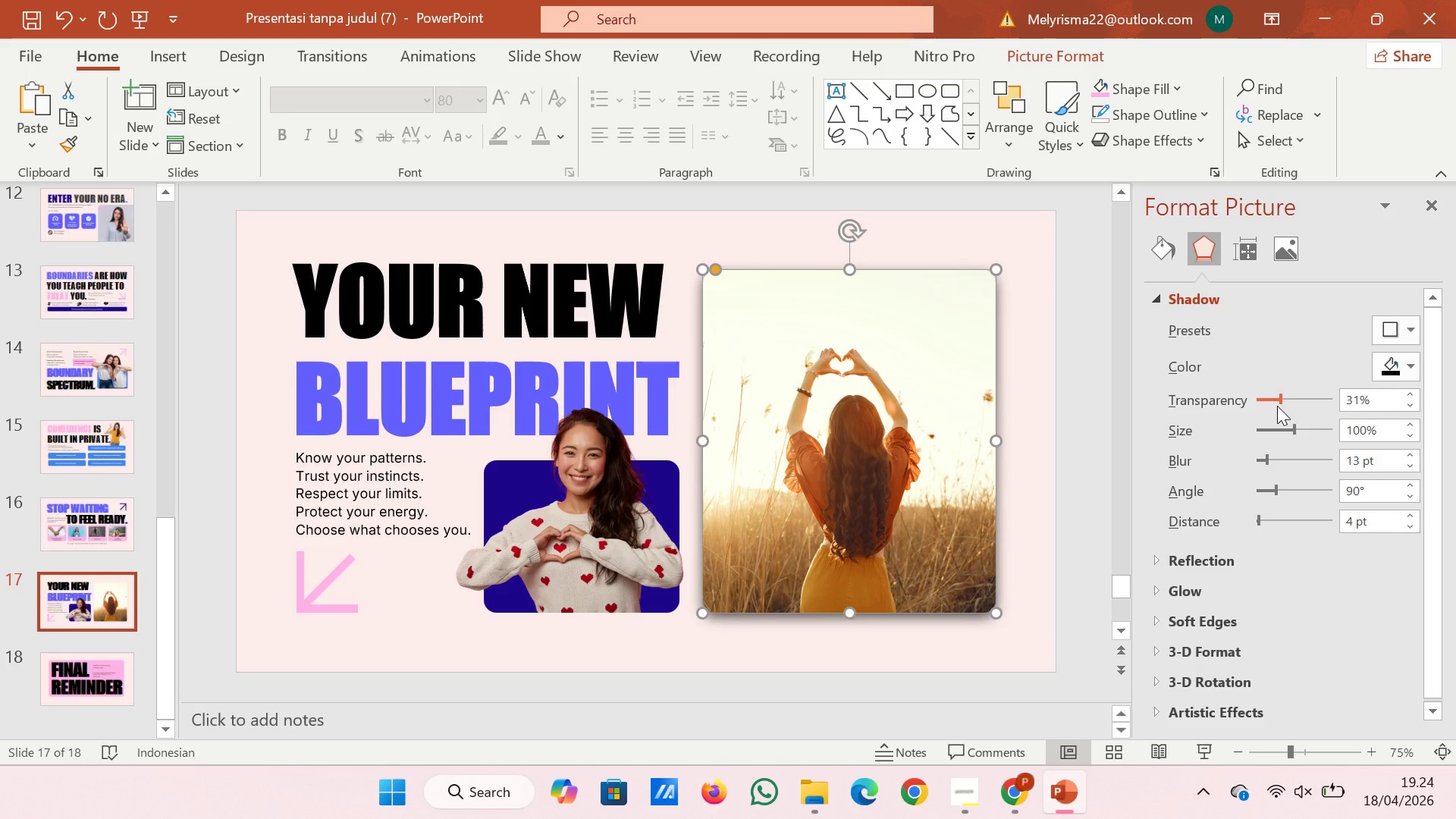 
left_click_drag(start_coordinate=[1277, 404], to_coordinate=[1311, 404])
 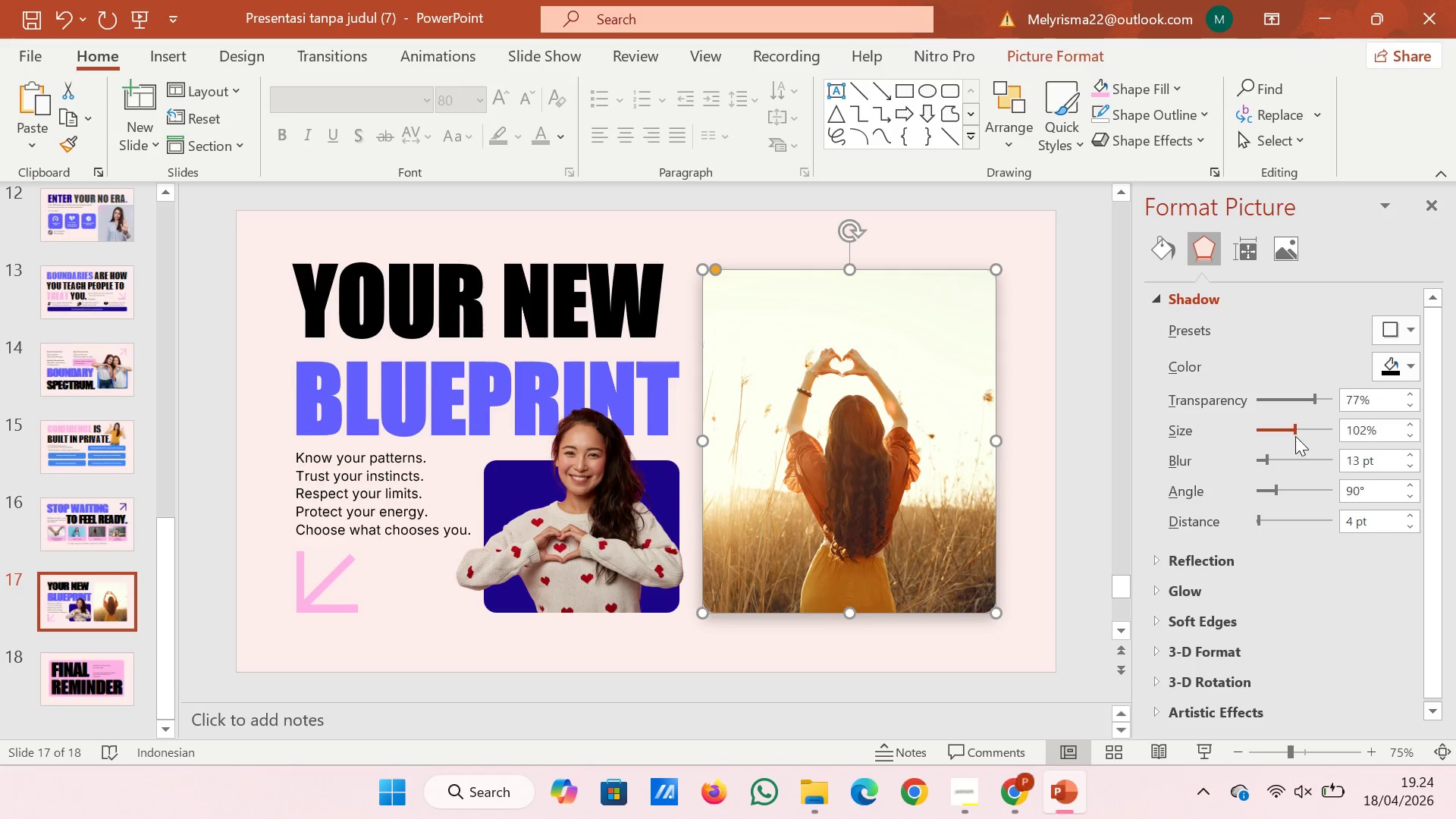 
wait(6.14)
 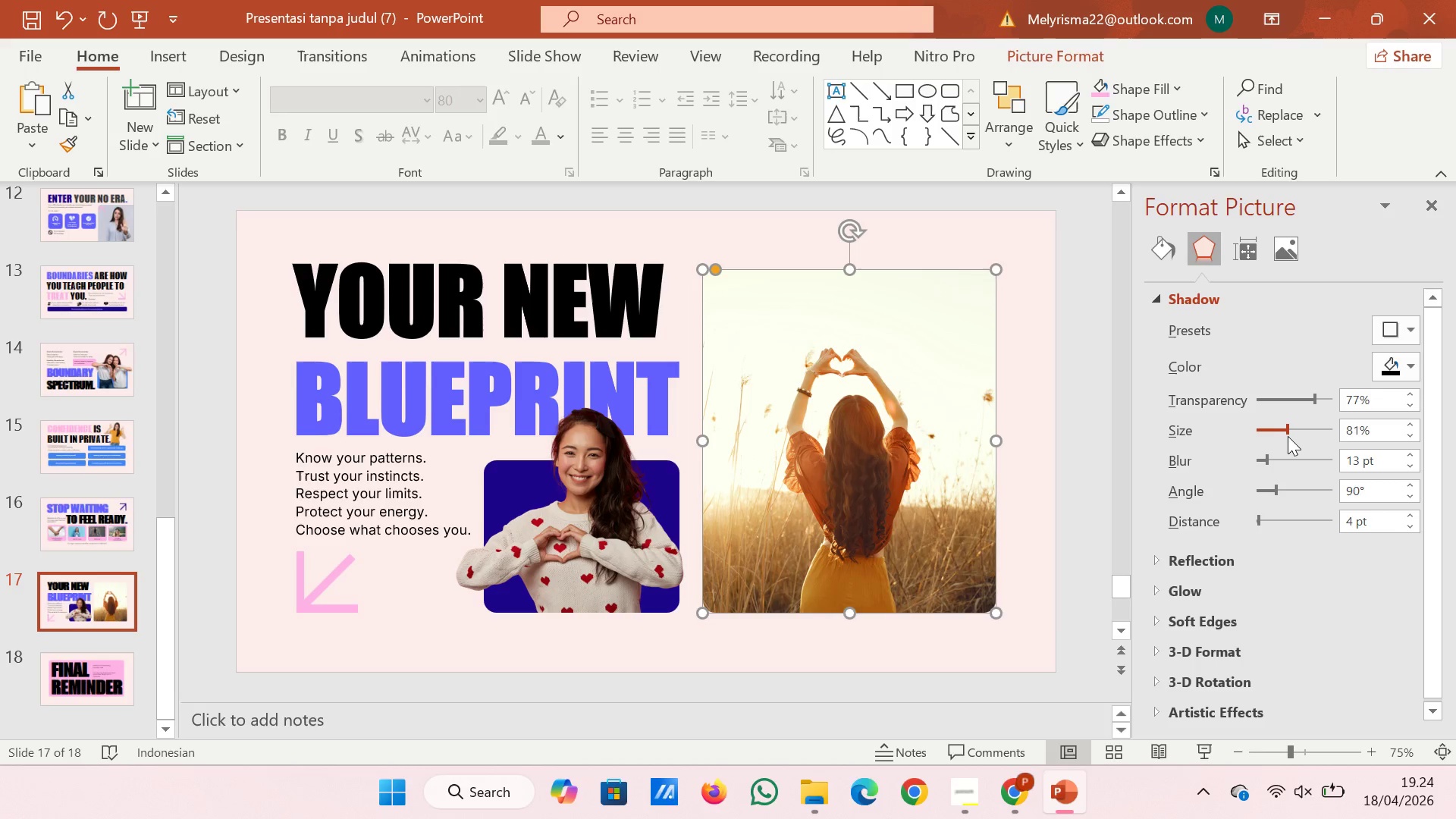 
left_click_drag(start_coordinate=[1271, 493], to_coordinate=[1279, 493])
 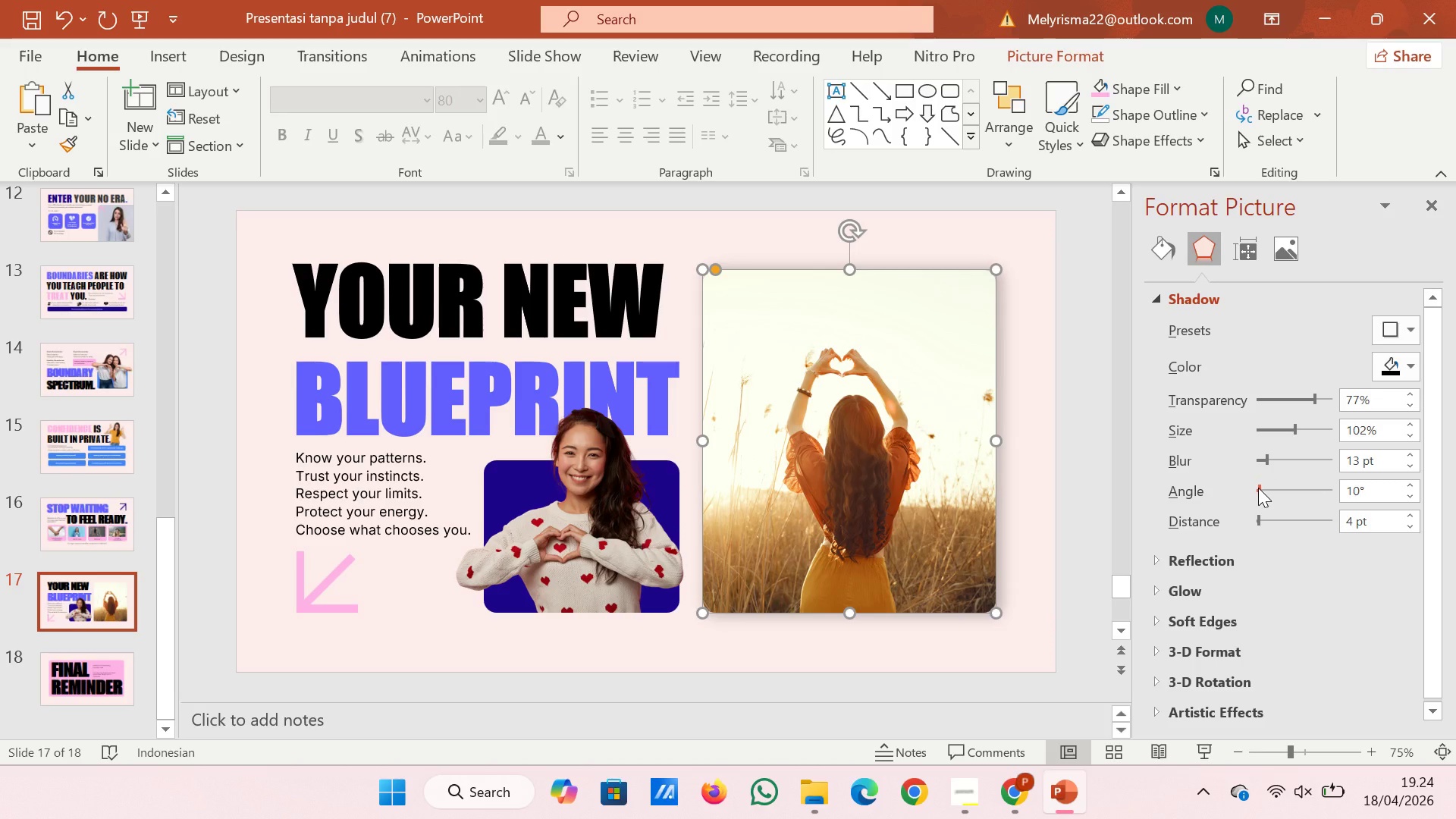 
left_click_drag(start_coordinate=[1258, 488], to_coordinate=[1268, 488])
 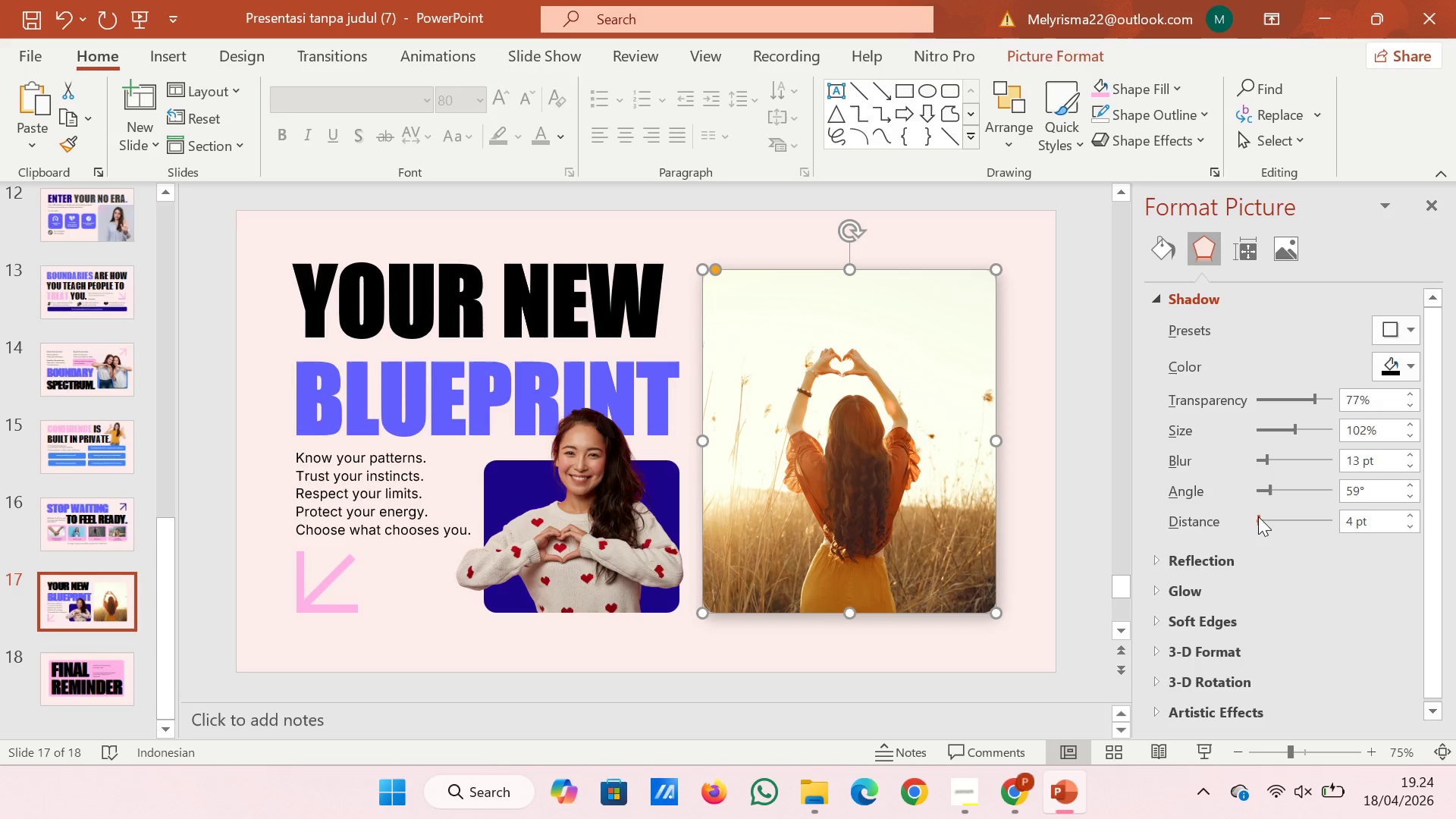 
left_click_drag(start_coordinate=[1257, 516], to_coordinate=[1251, 516])
 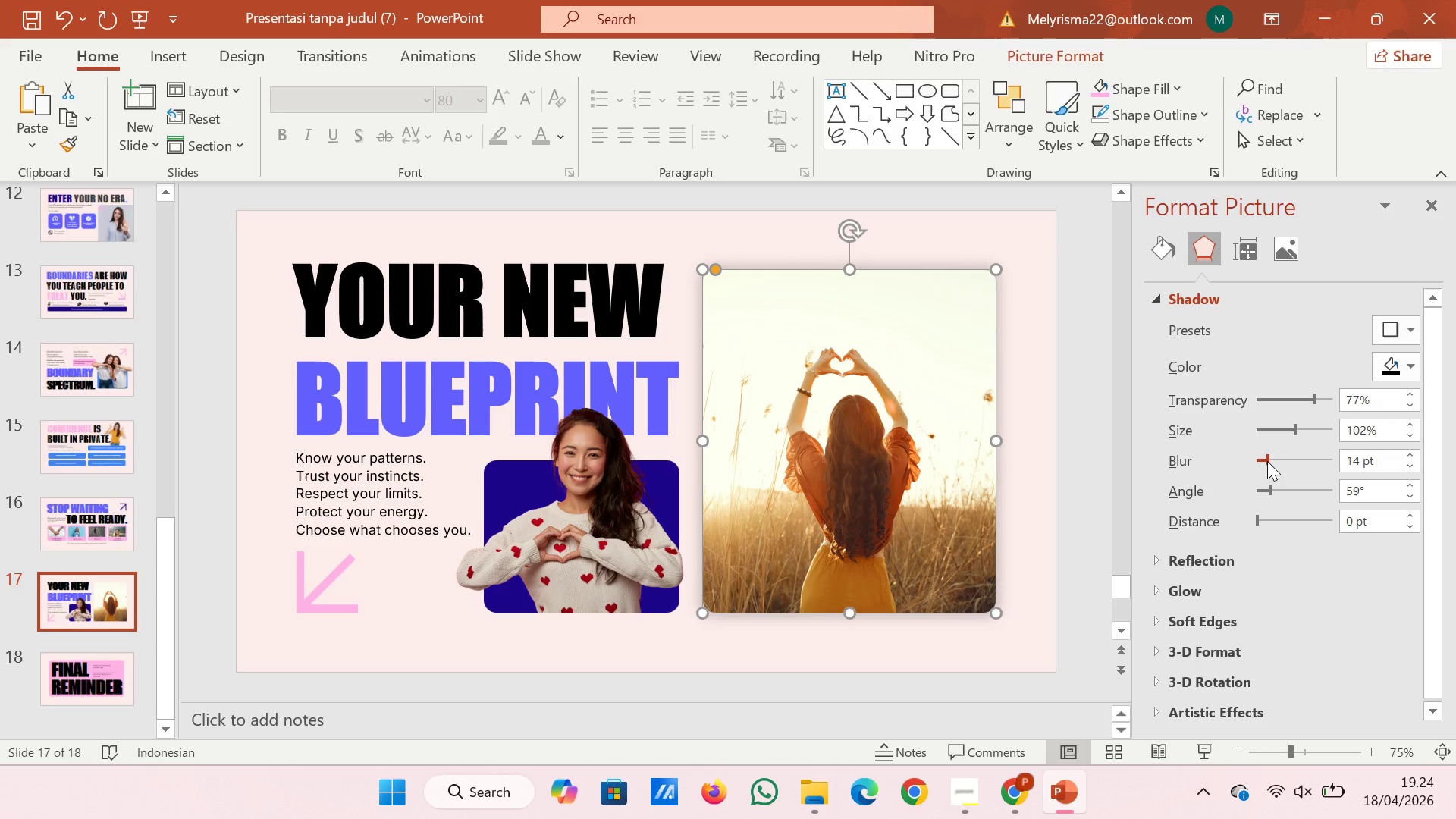 
wait(6.14)
 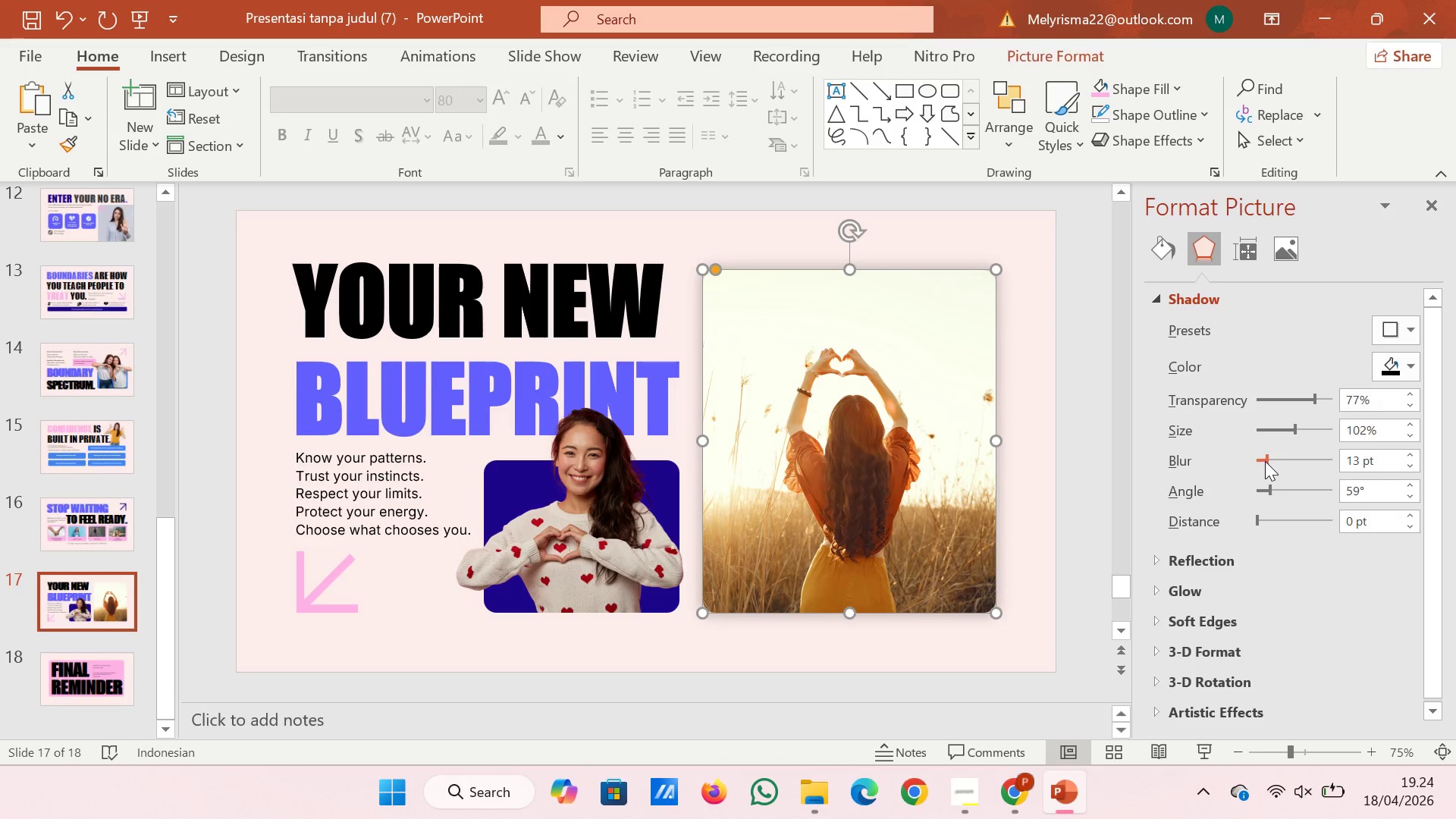 
left_click([1267, 461])
 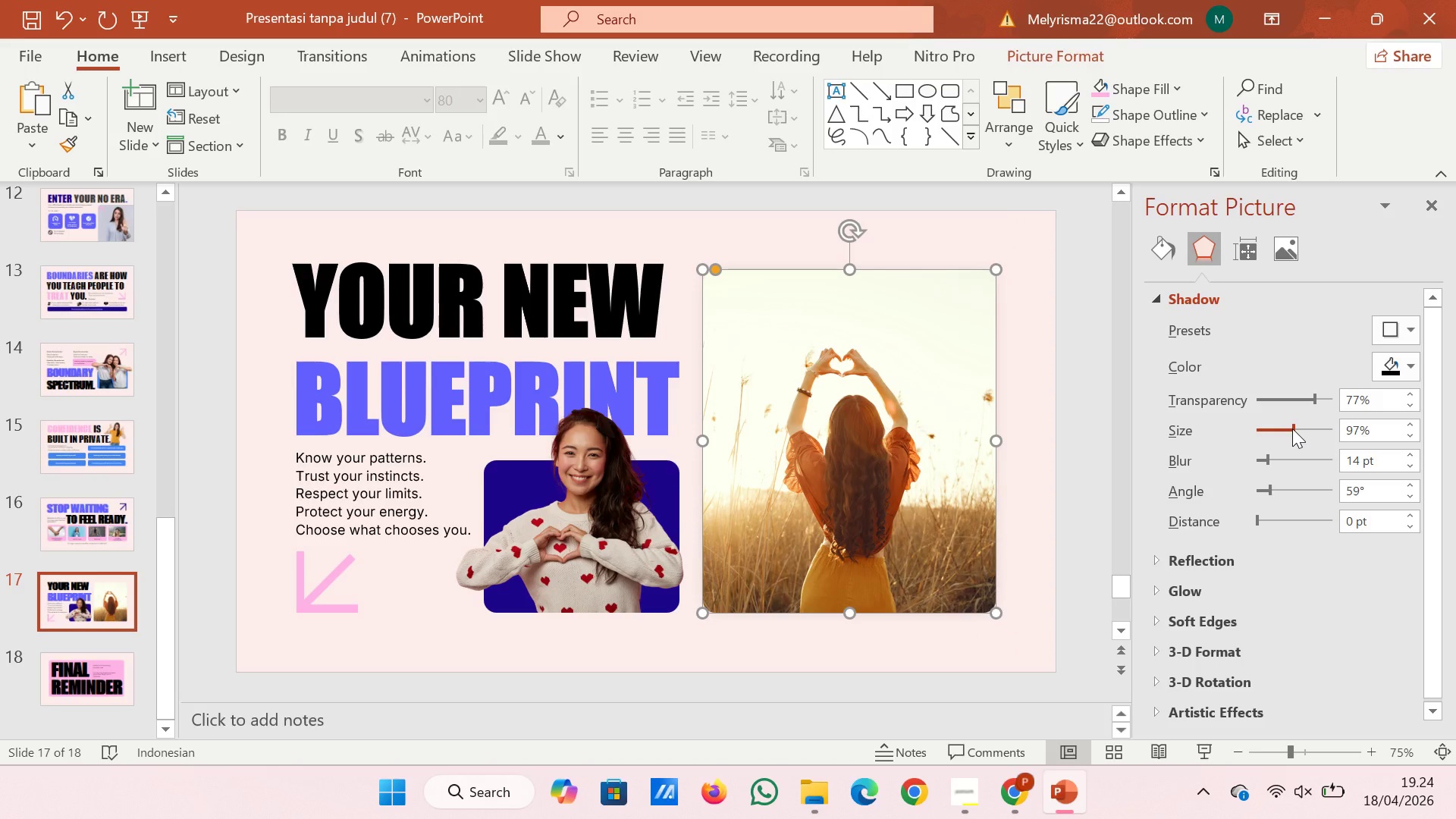 
left_click([1414, 421])
 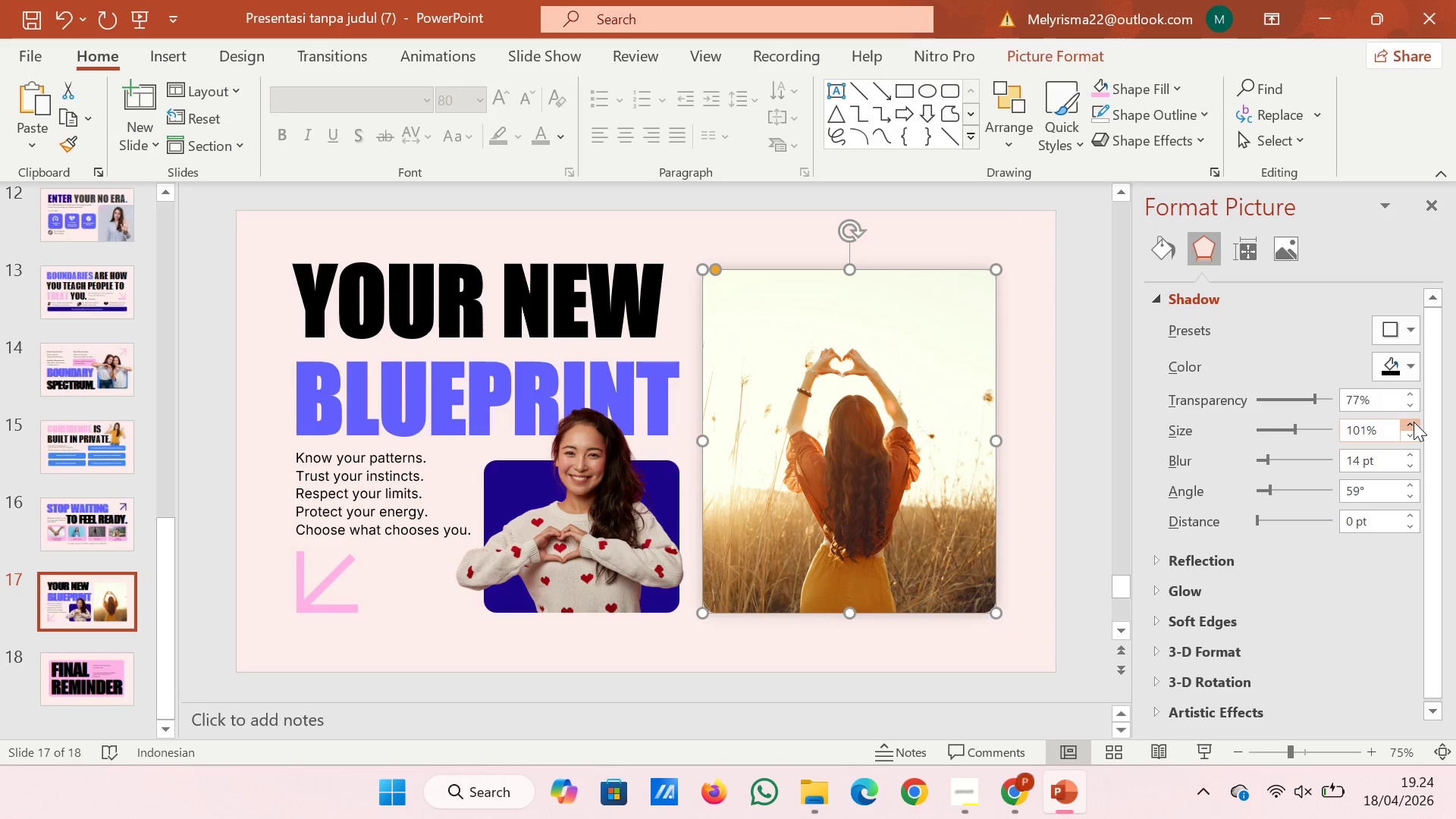 
double_click([1414, 422])
 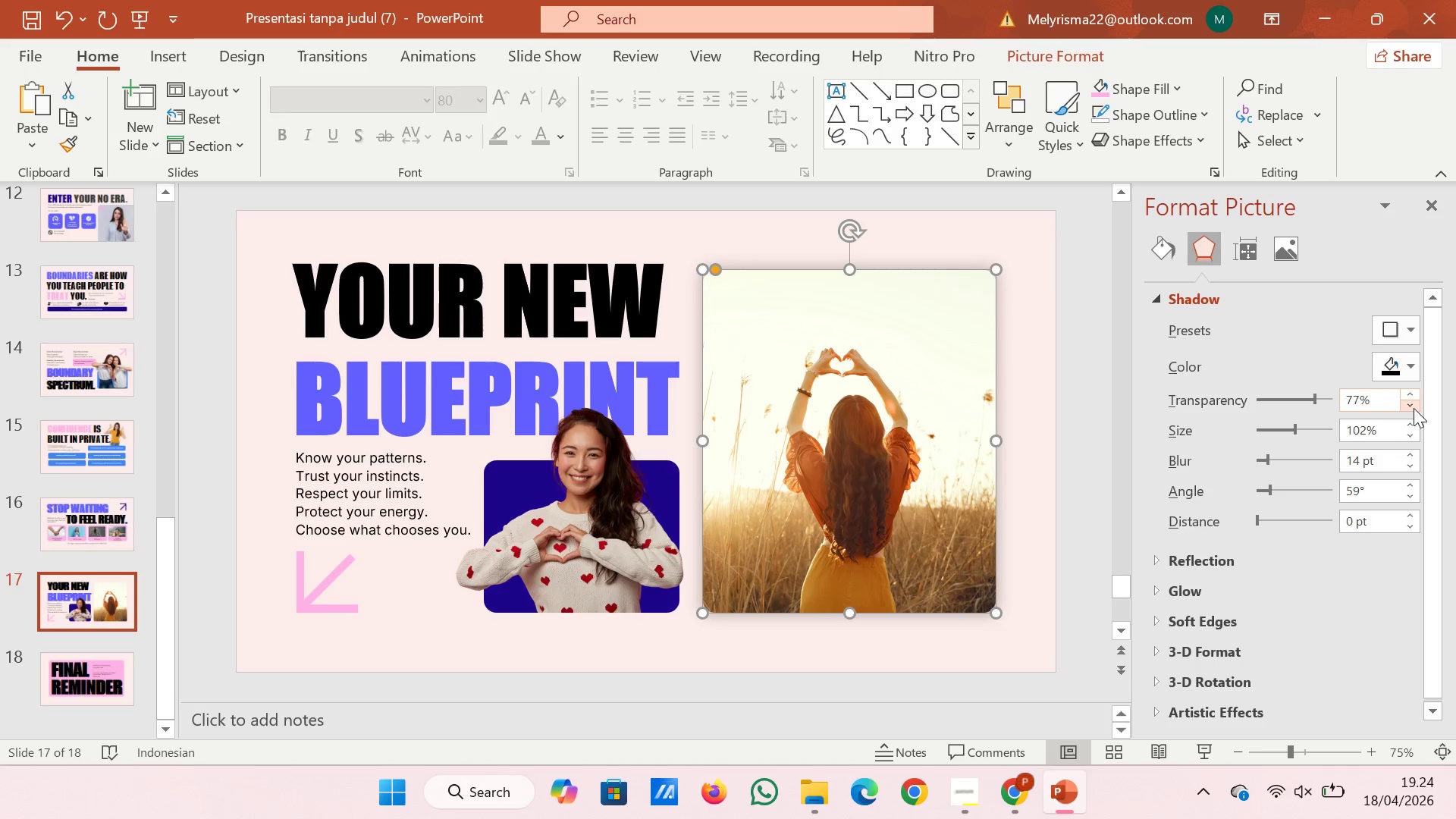 
double_click([1414, 408])
 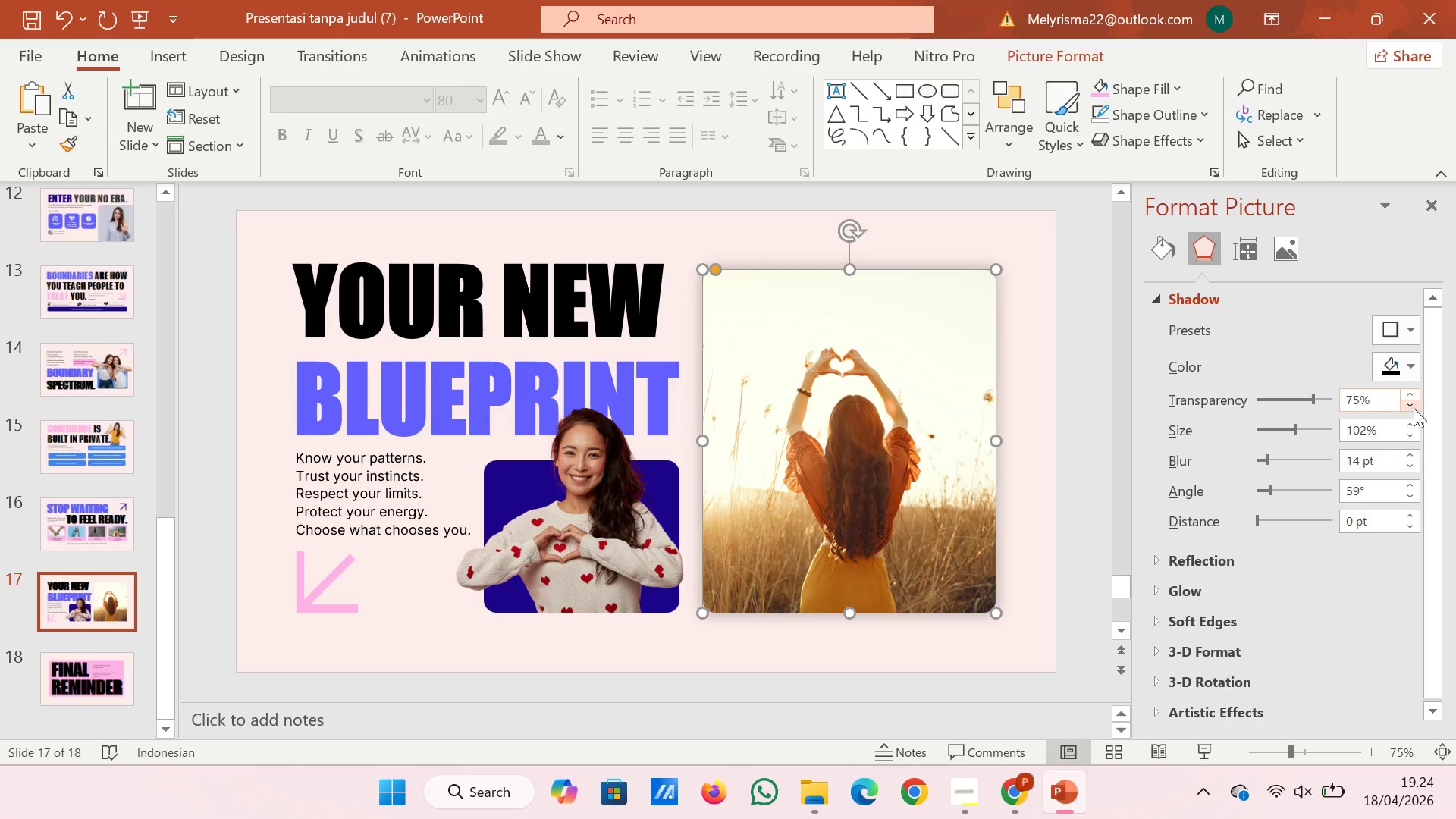 
triple_click([1414, 408])
 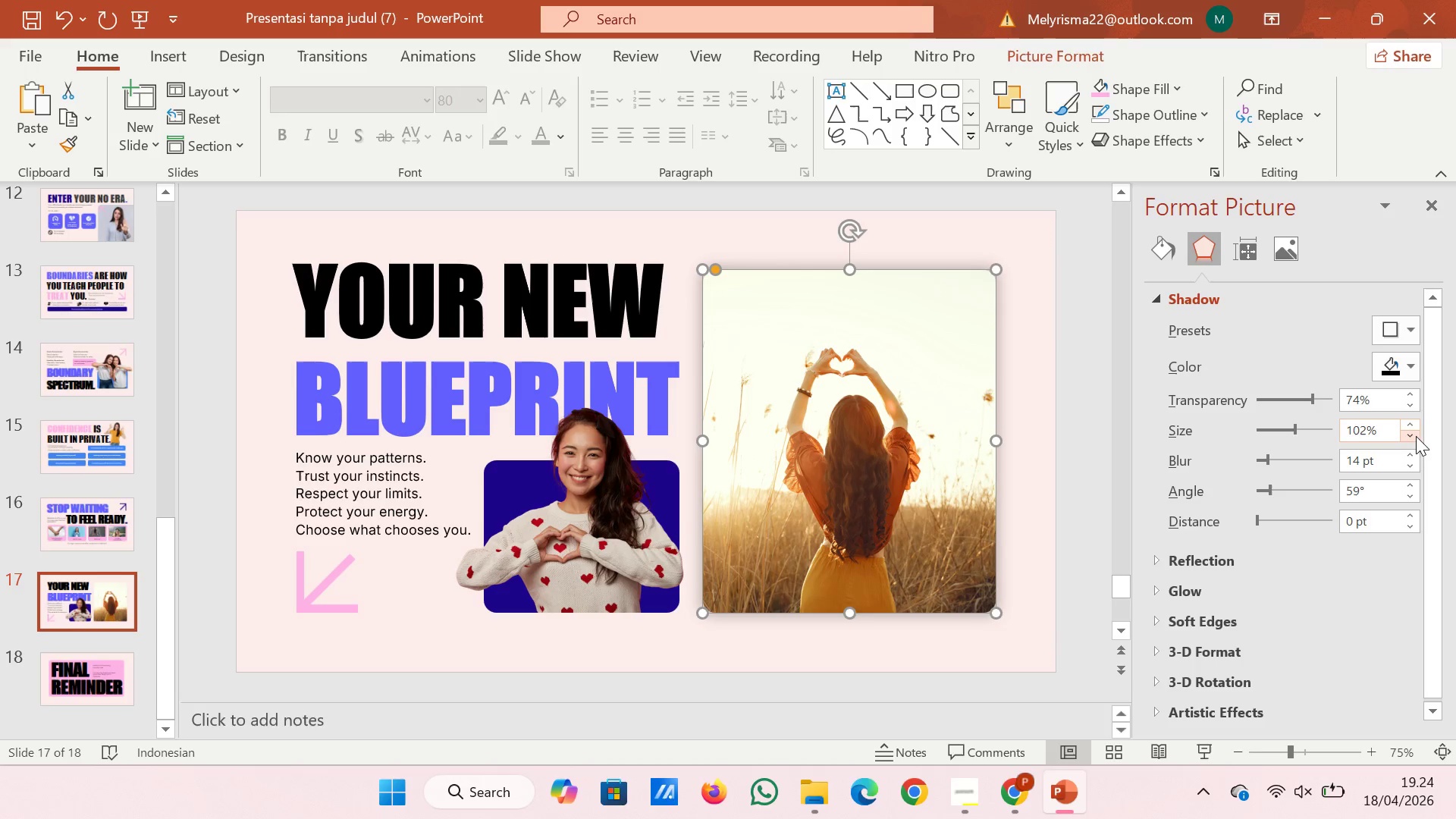 
double_click([1416, 436])
 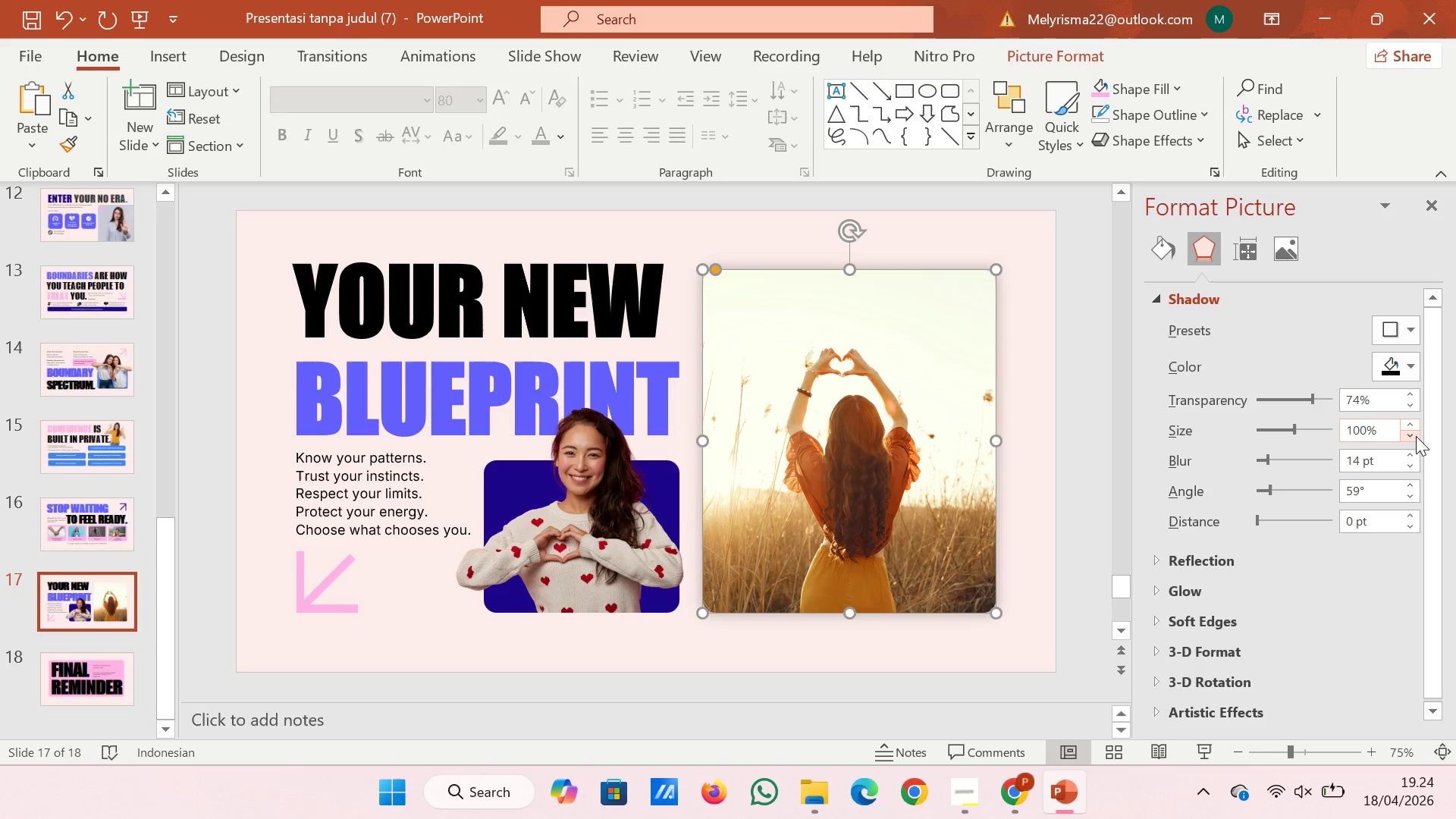 
triple_click([1416, 436])
 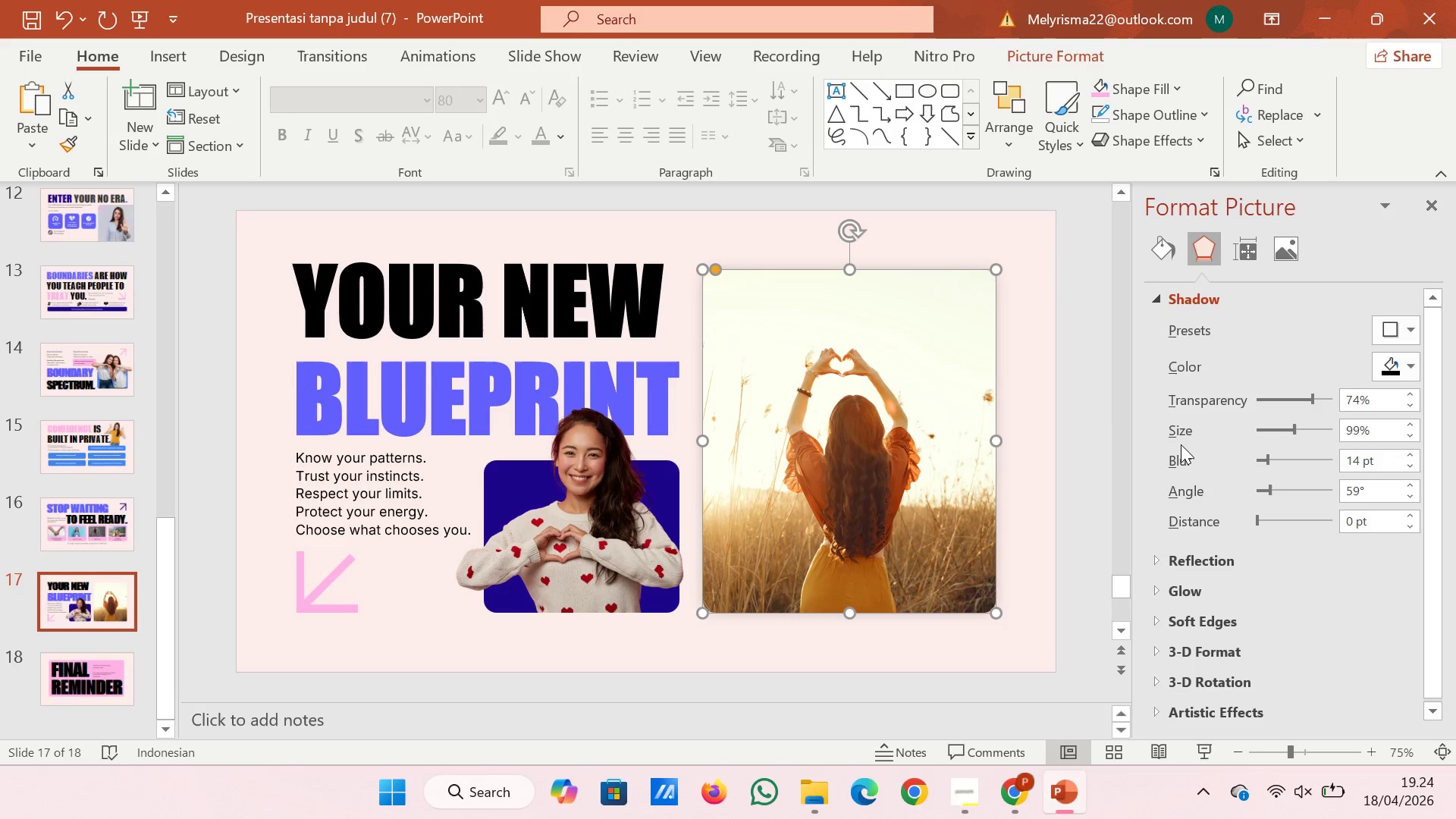 
left_click([1097, 417])
 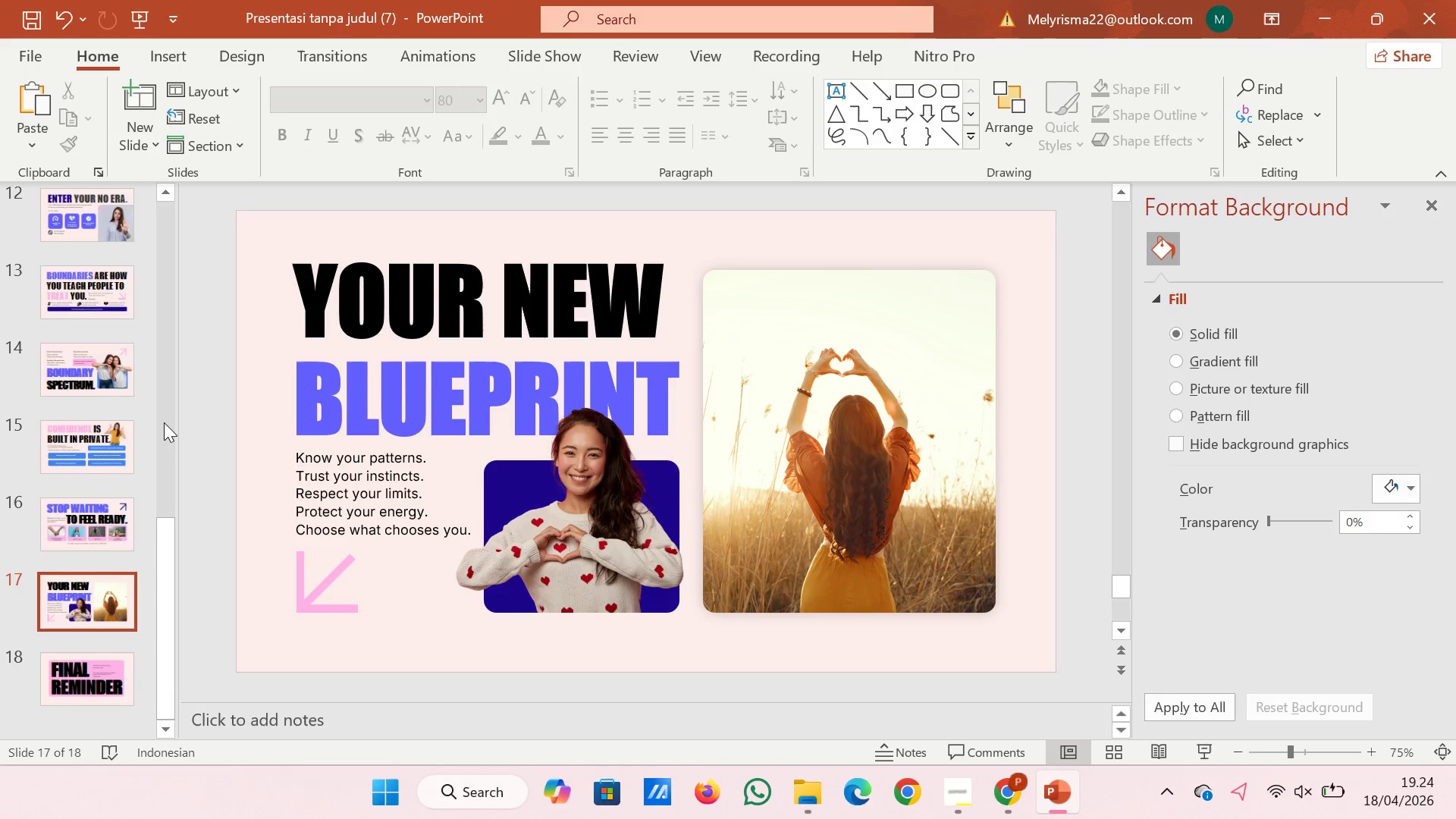 
wait(13.59)
 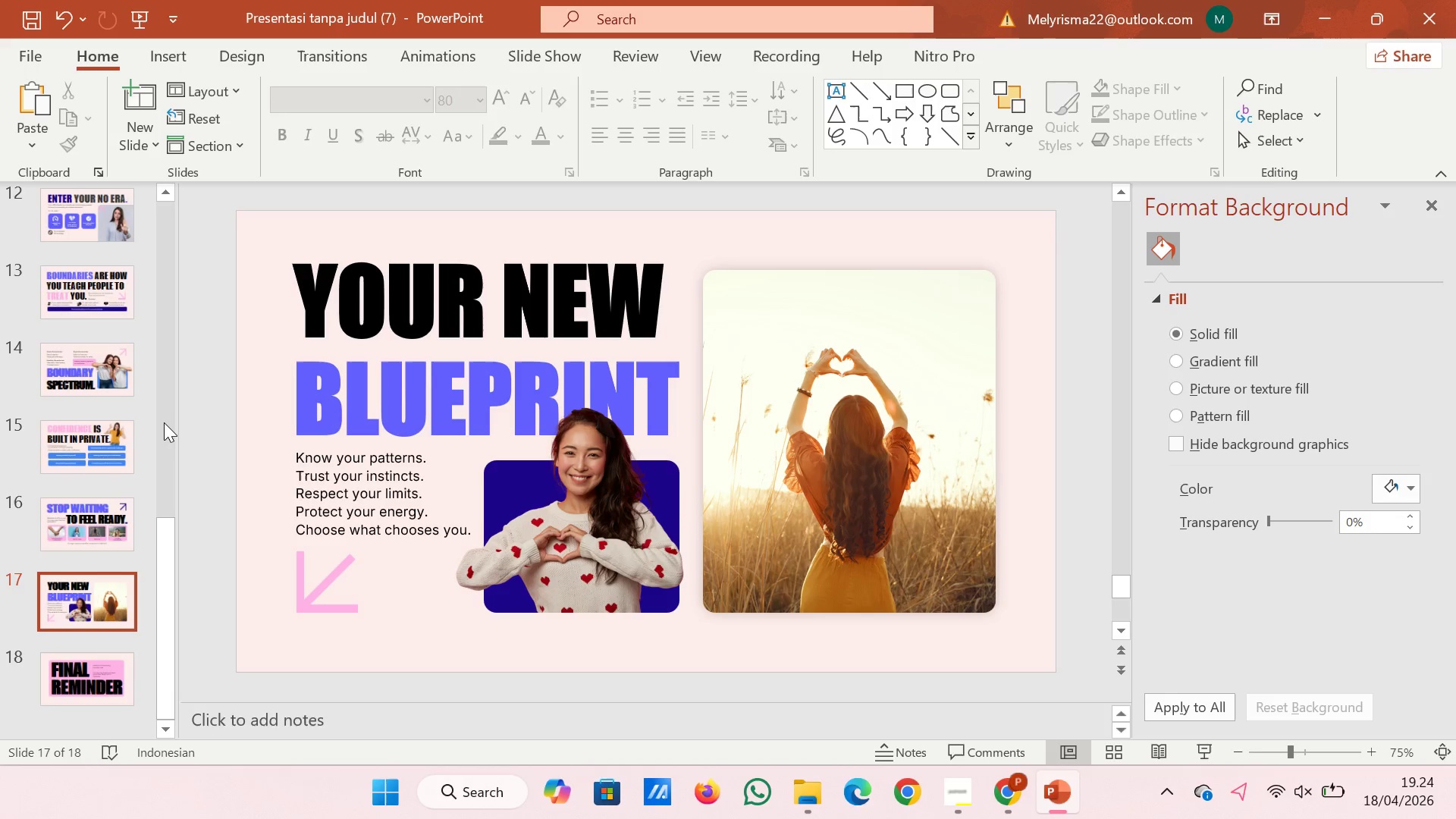 
scroll: coordinate [113, 510], scroll_direction: down, amount: 12.0
 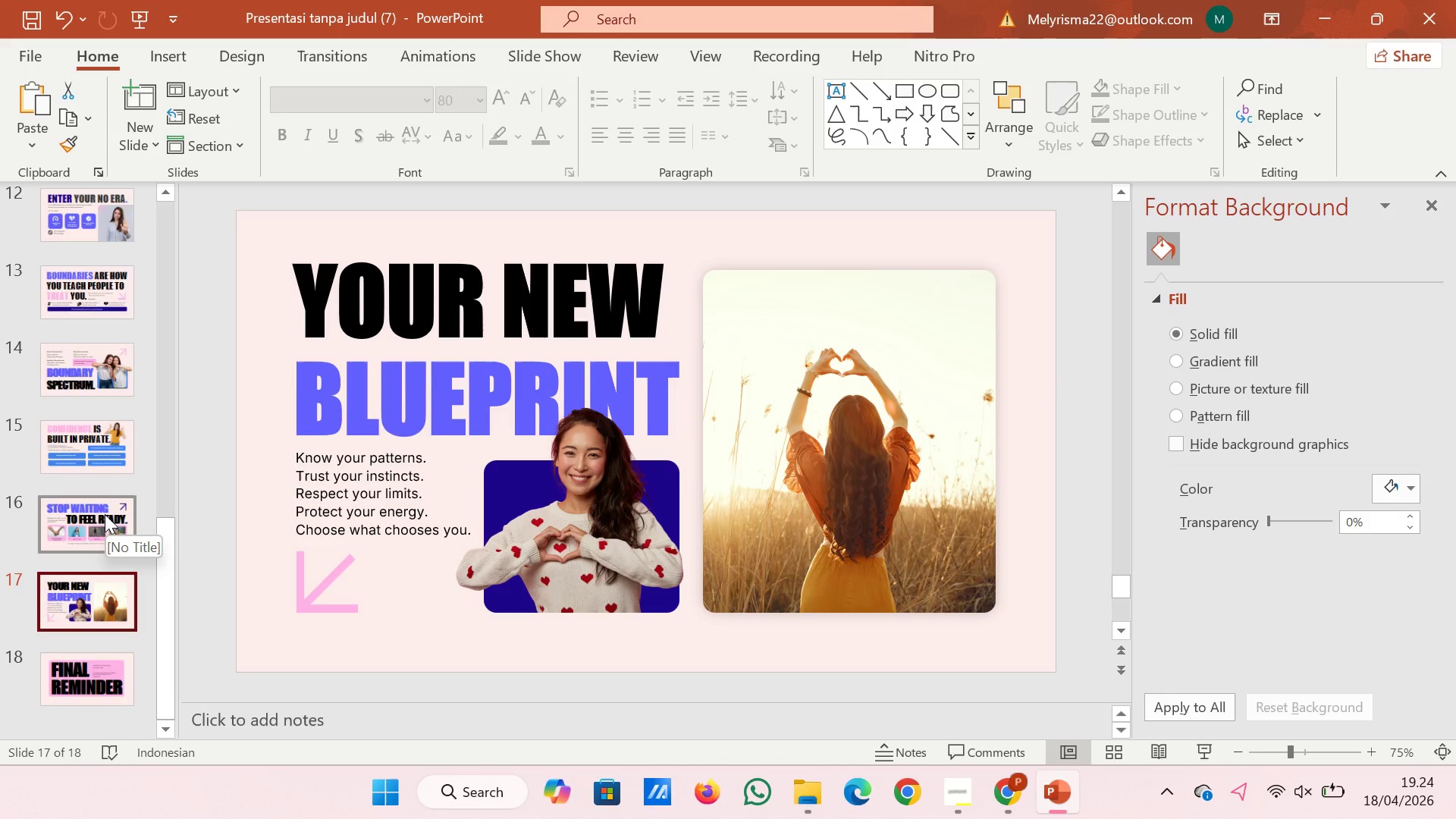 
left_click([105, 514])
 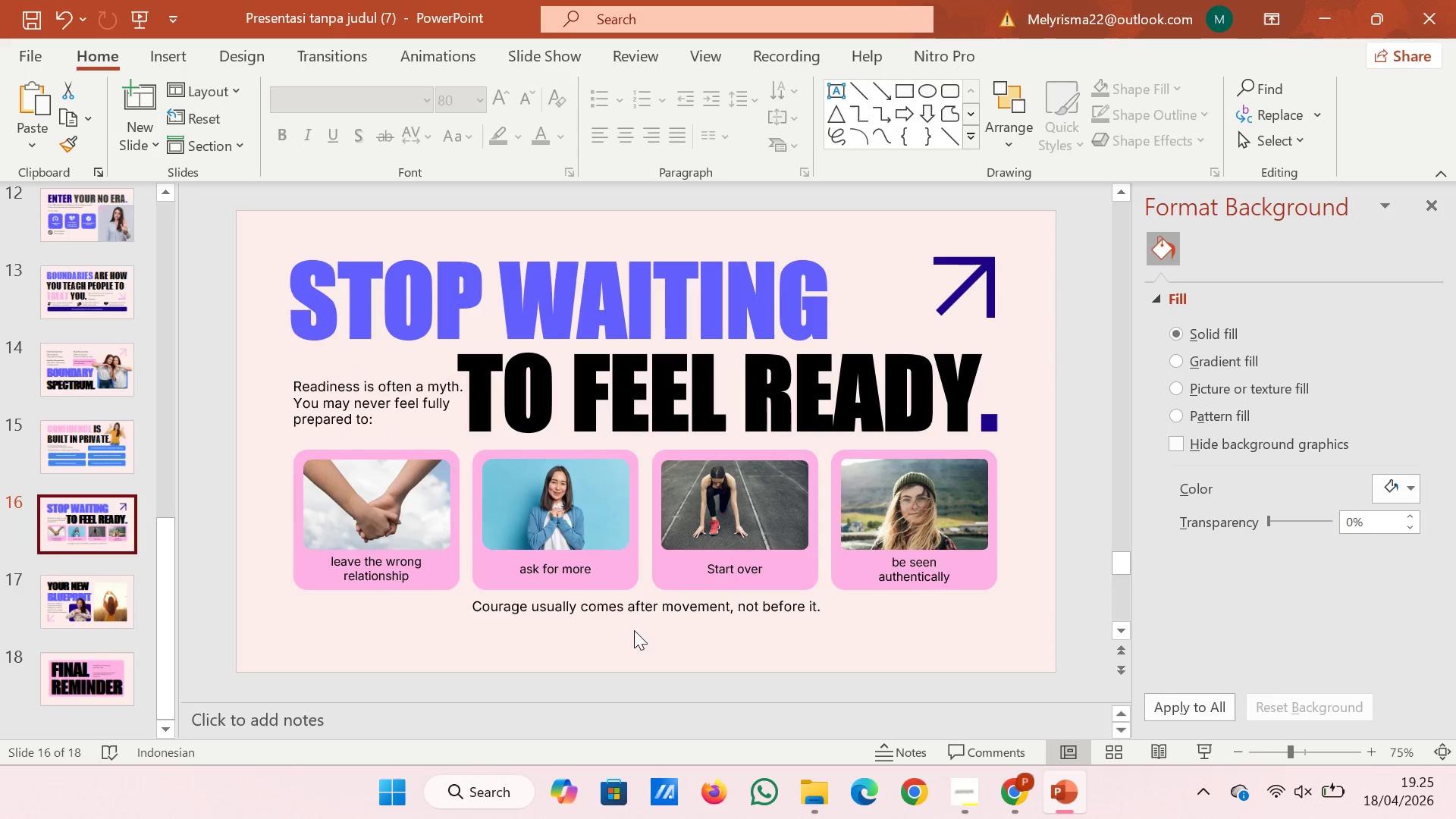 
wait(6.89)
 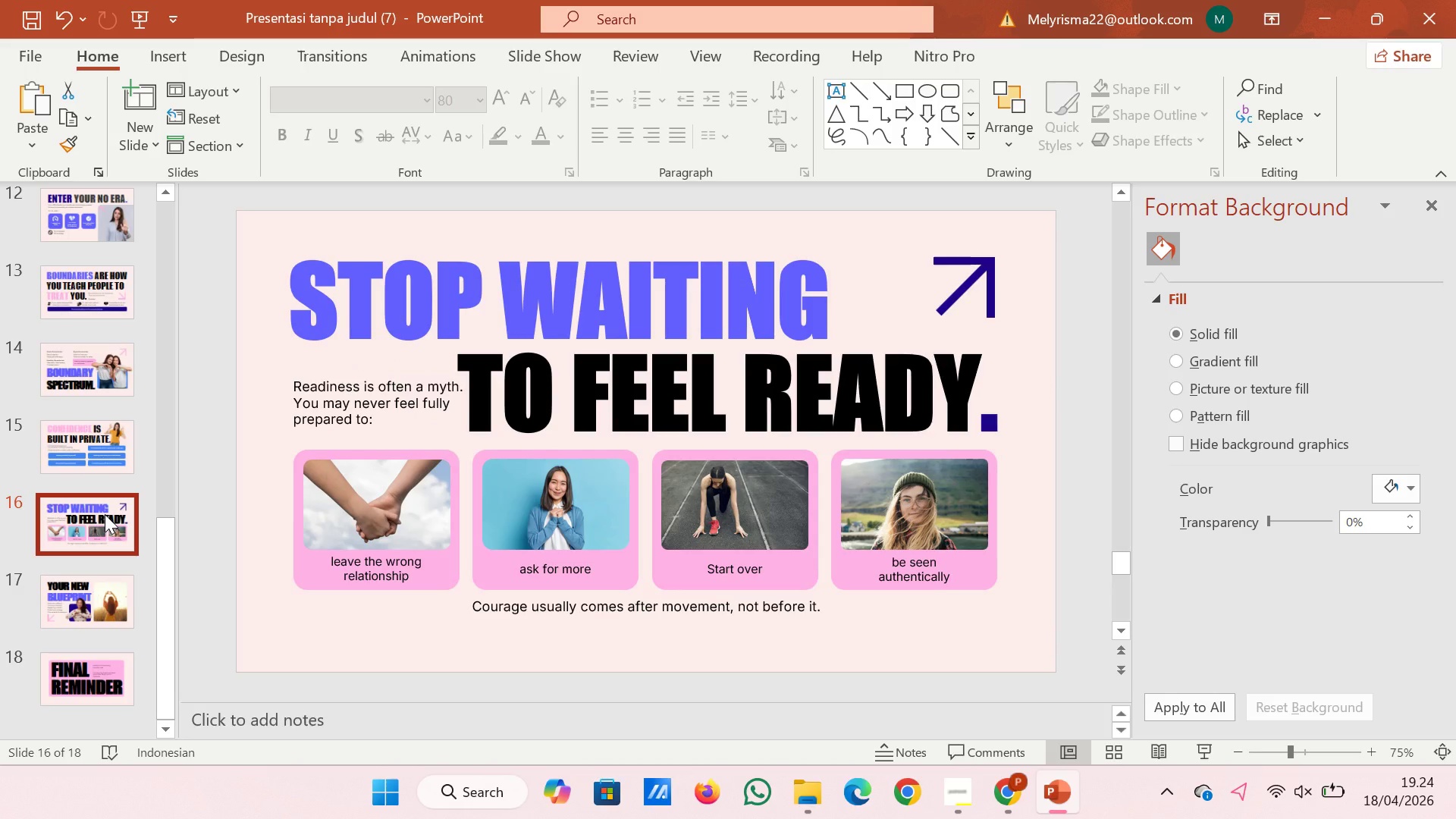 
left_click([668, 615])
 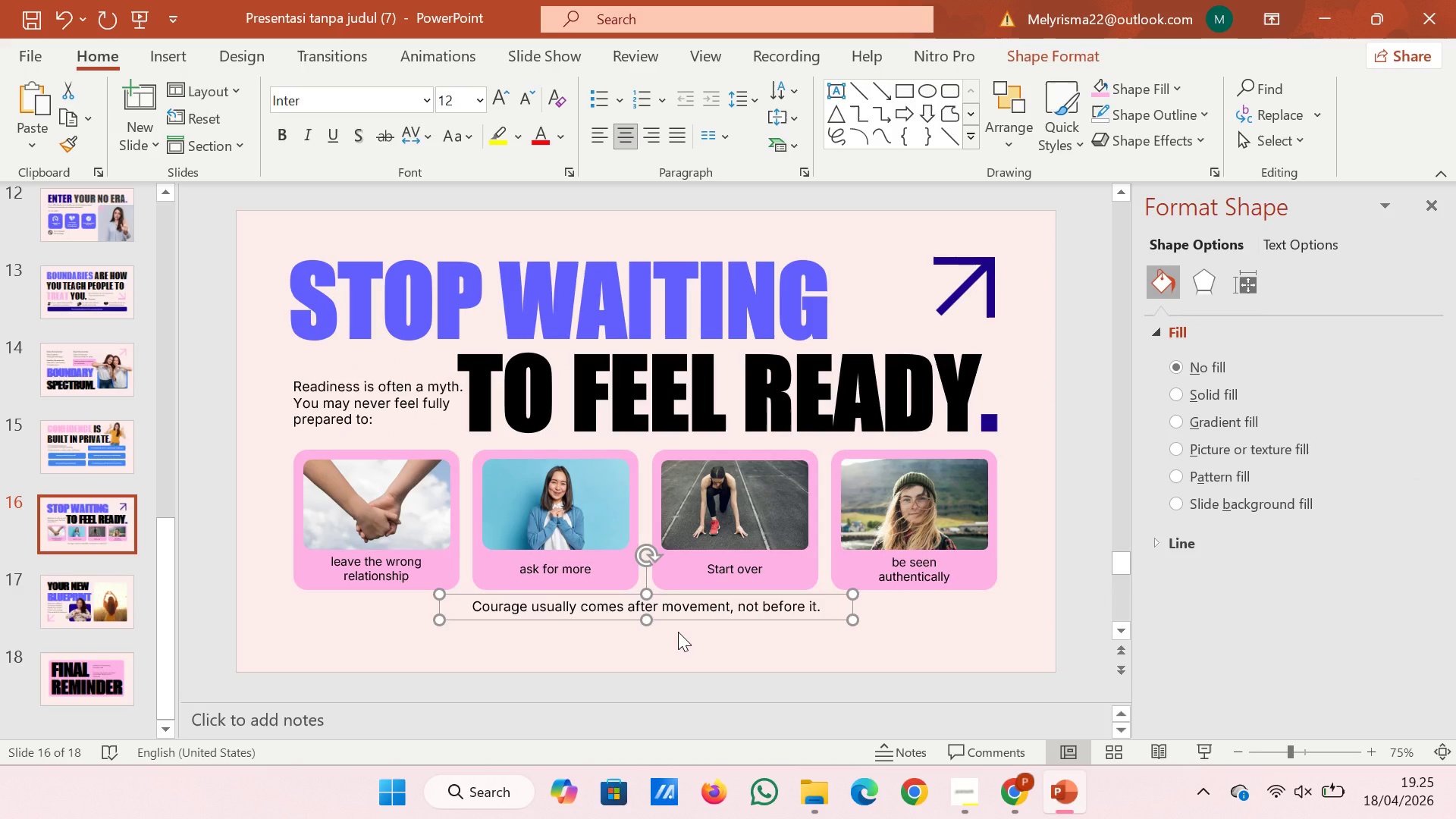 
left_click([678, 632])
 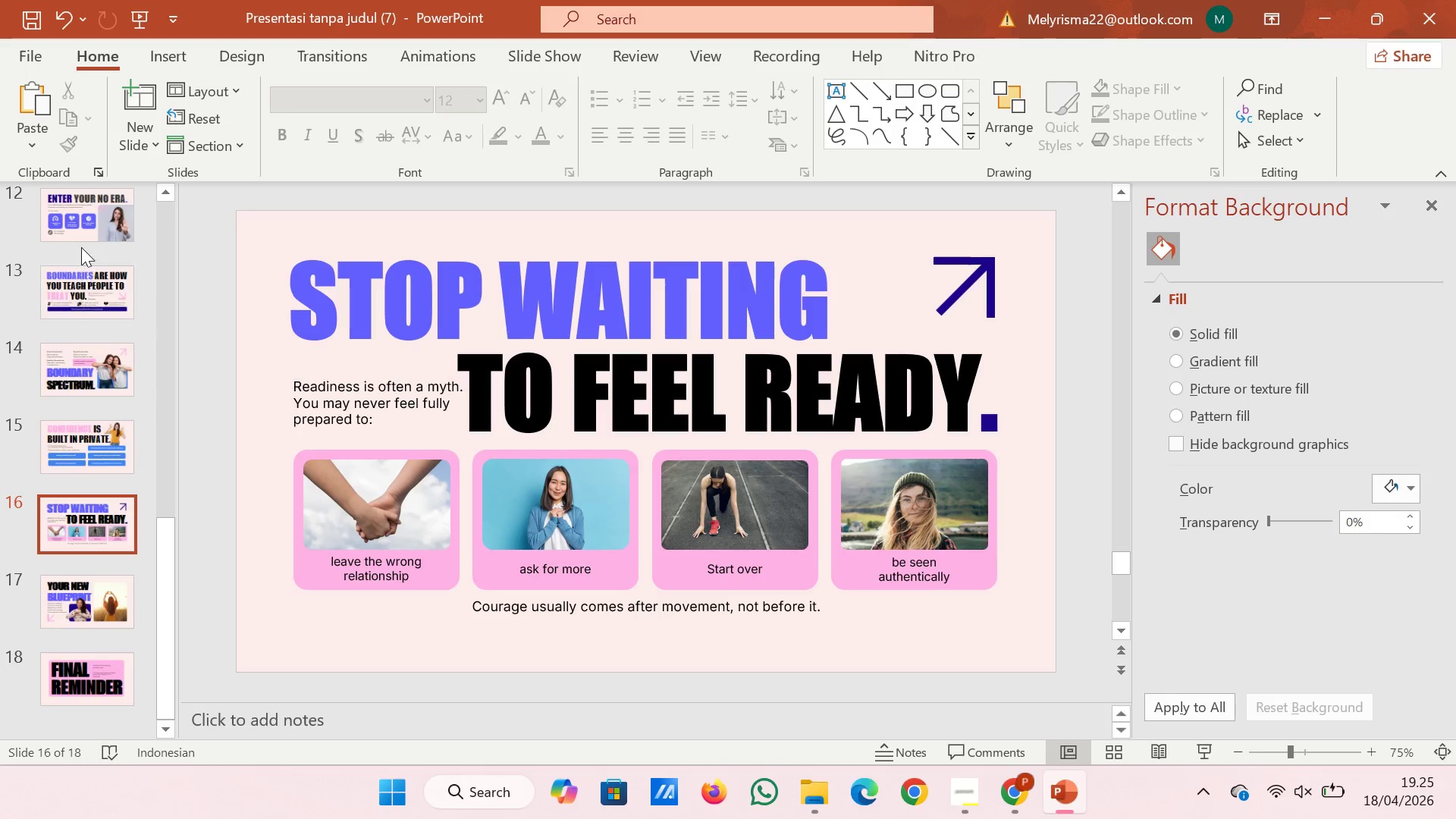 
left_click([84, 221])
 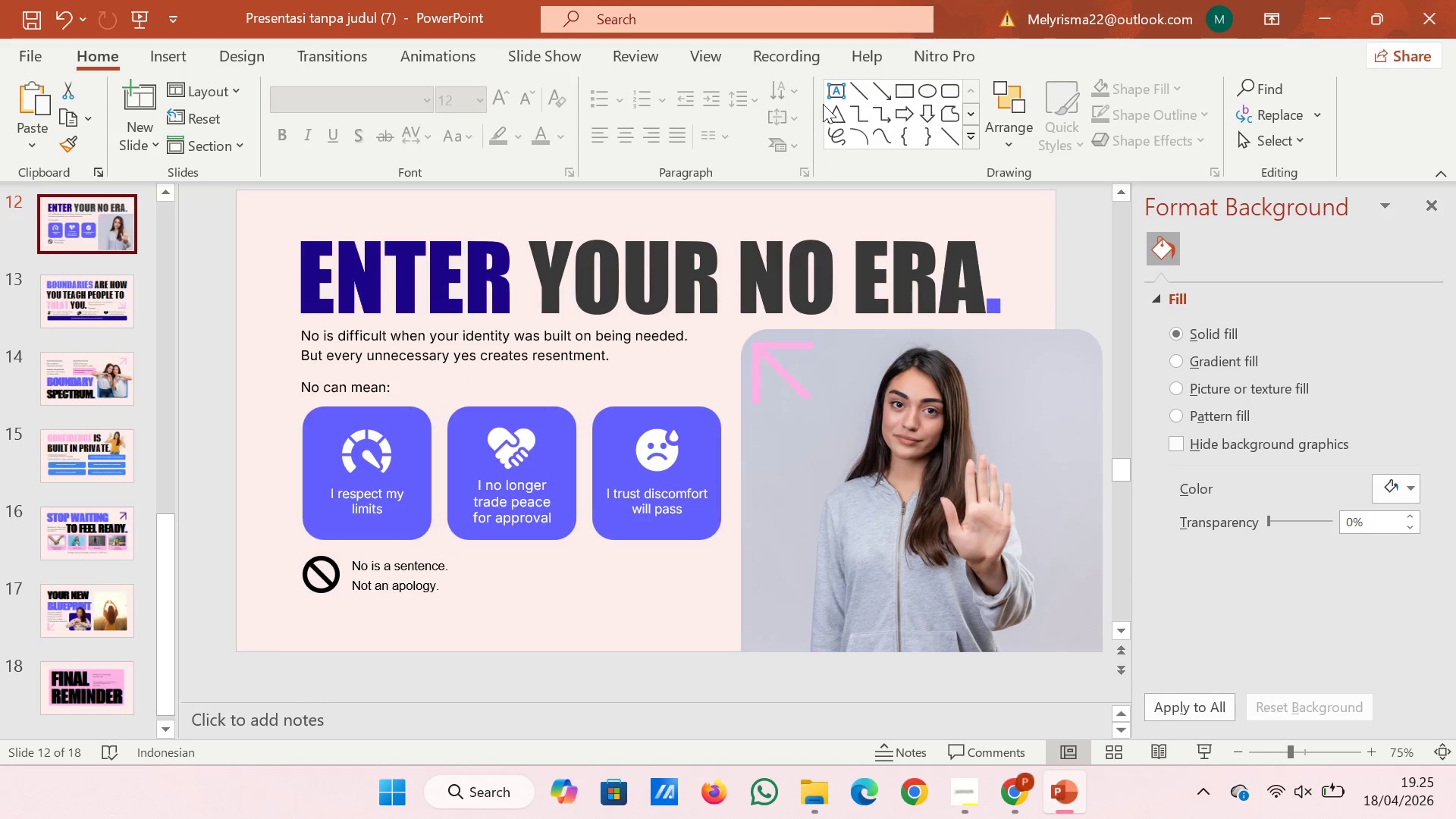 
left_click([907, 95])
 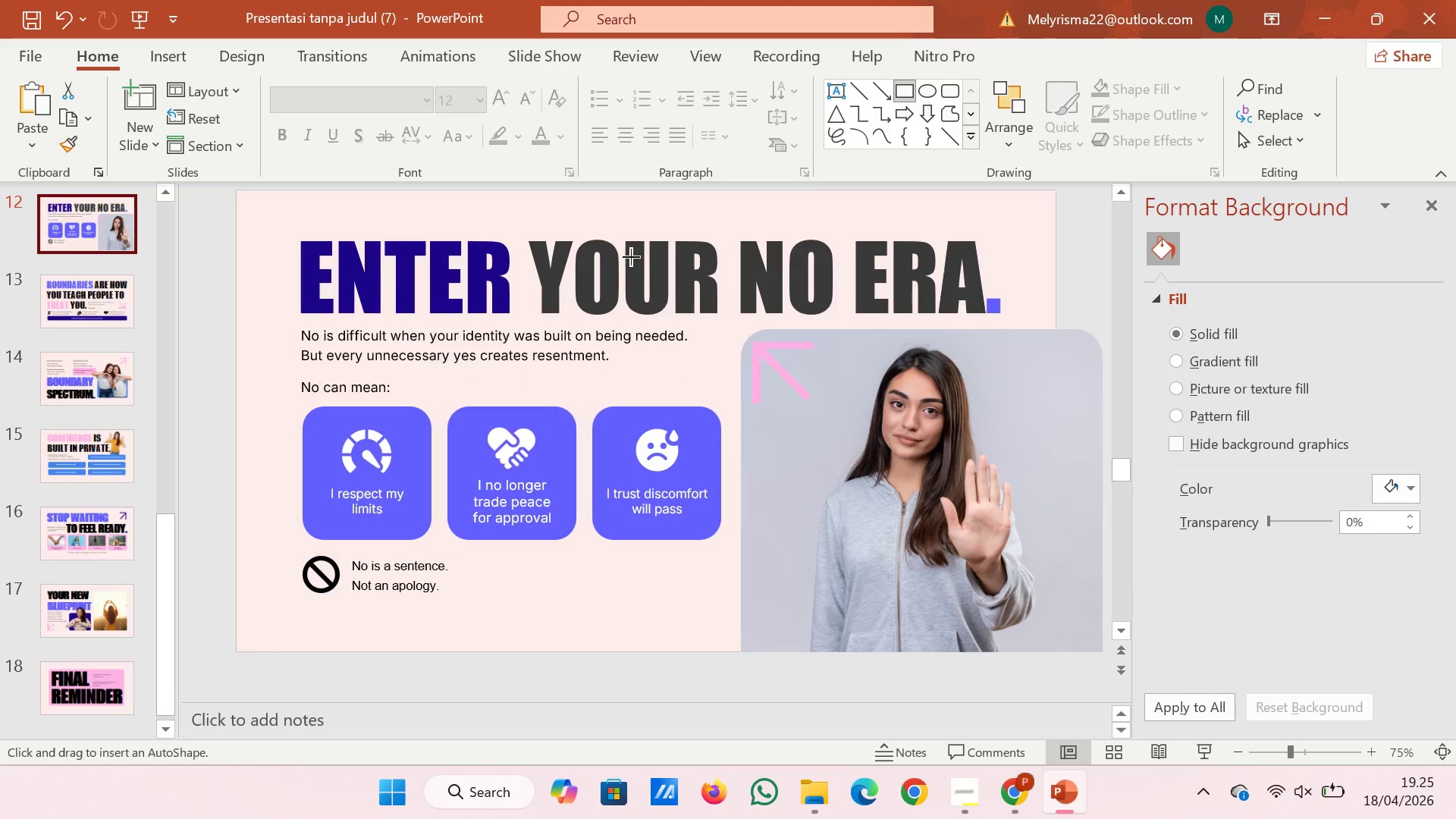 
scroll: coordinate [631, 257], scroll_direction: up, amount: 1.0
 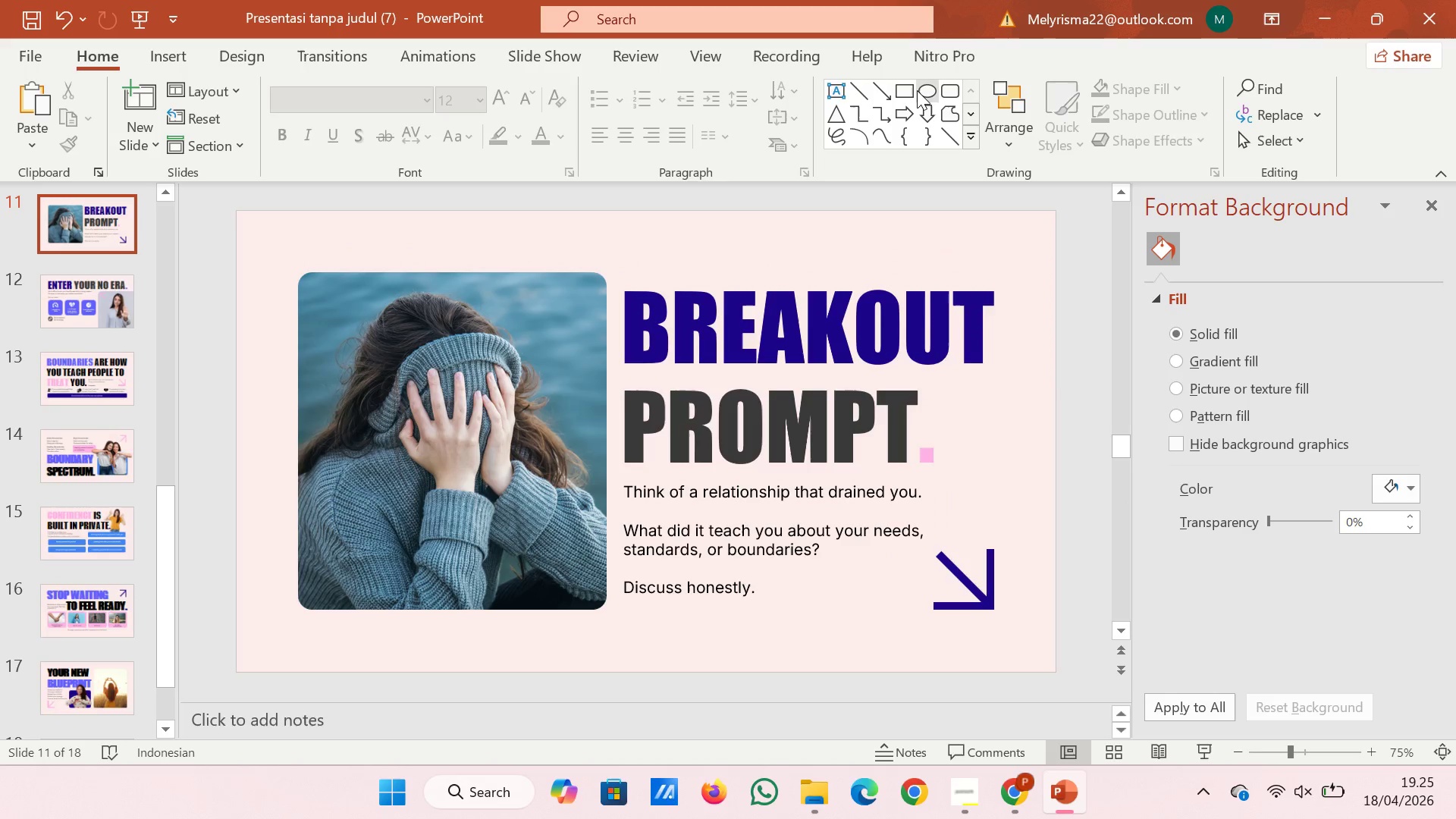 
left_click([911, 89])
 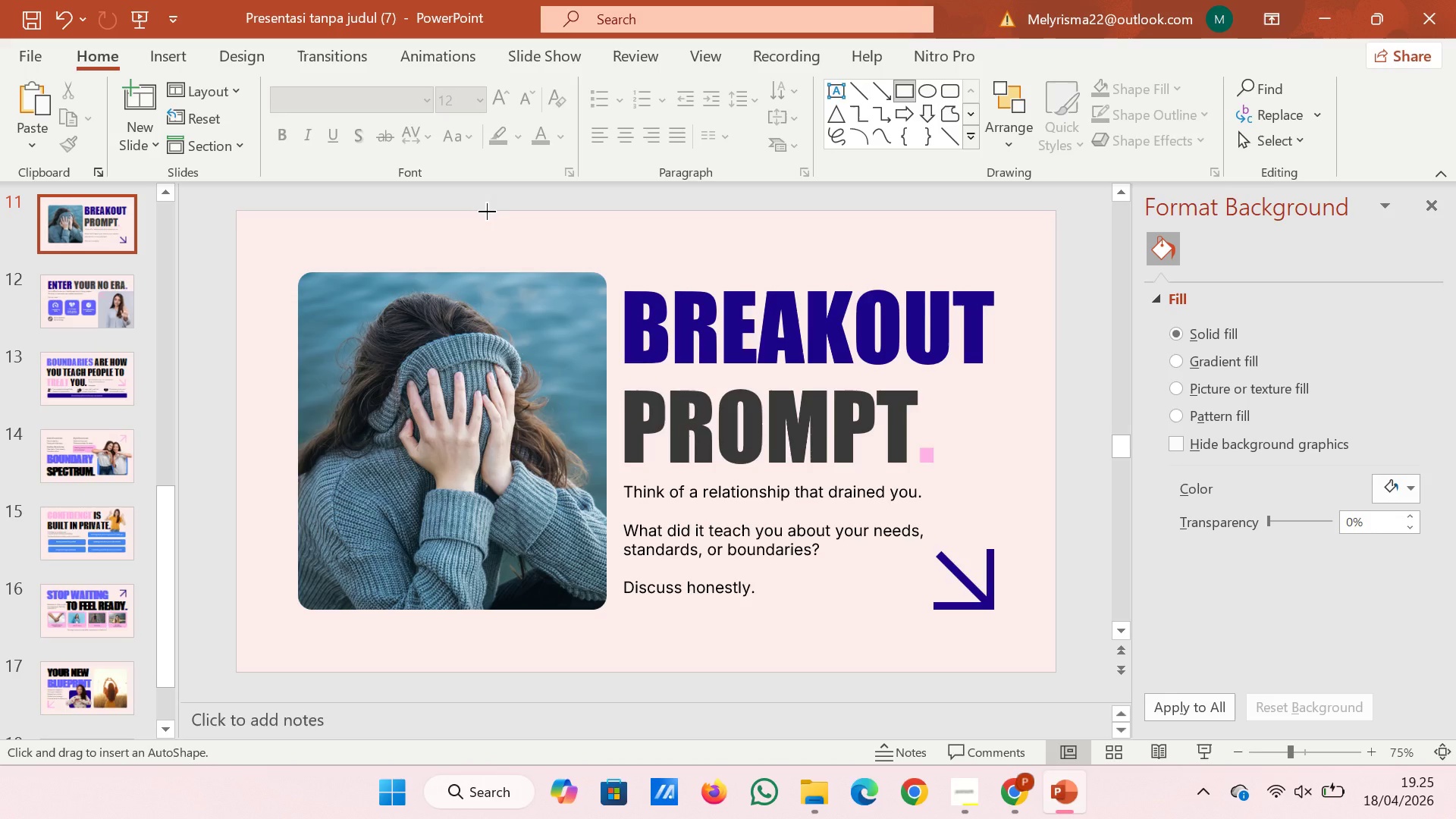 
left_click([487, 212])
 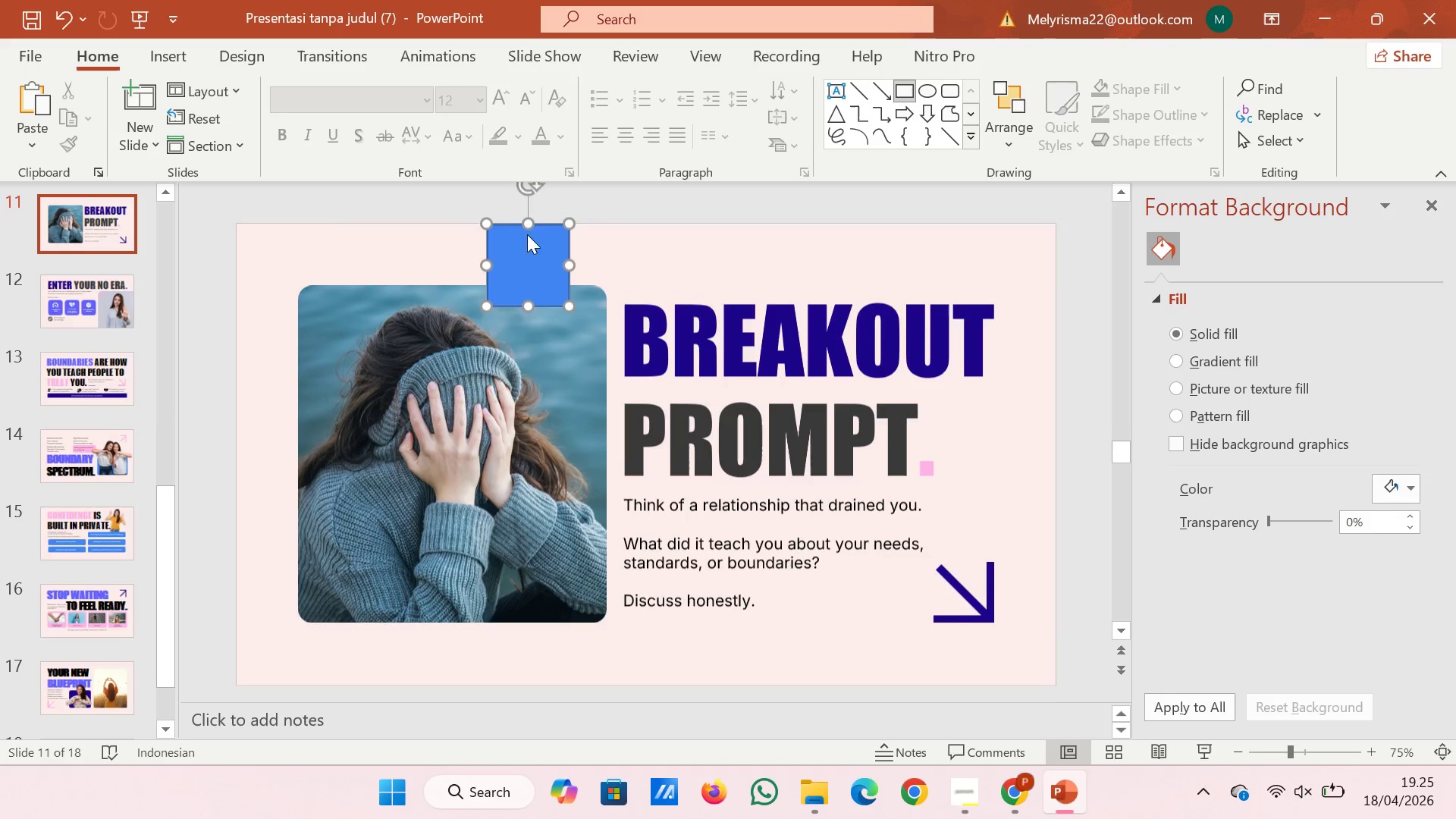 
left_click_drag(start_coordinate=[487, 212], to_coordinate=[578, 247])
 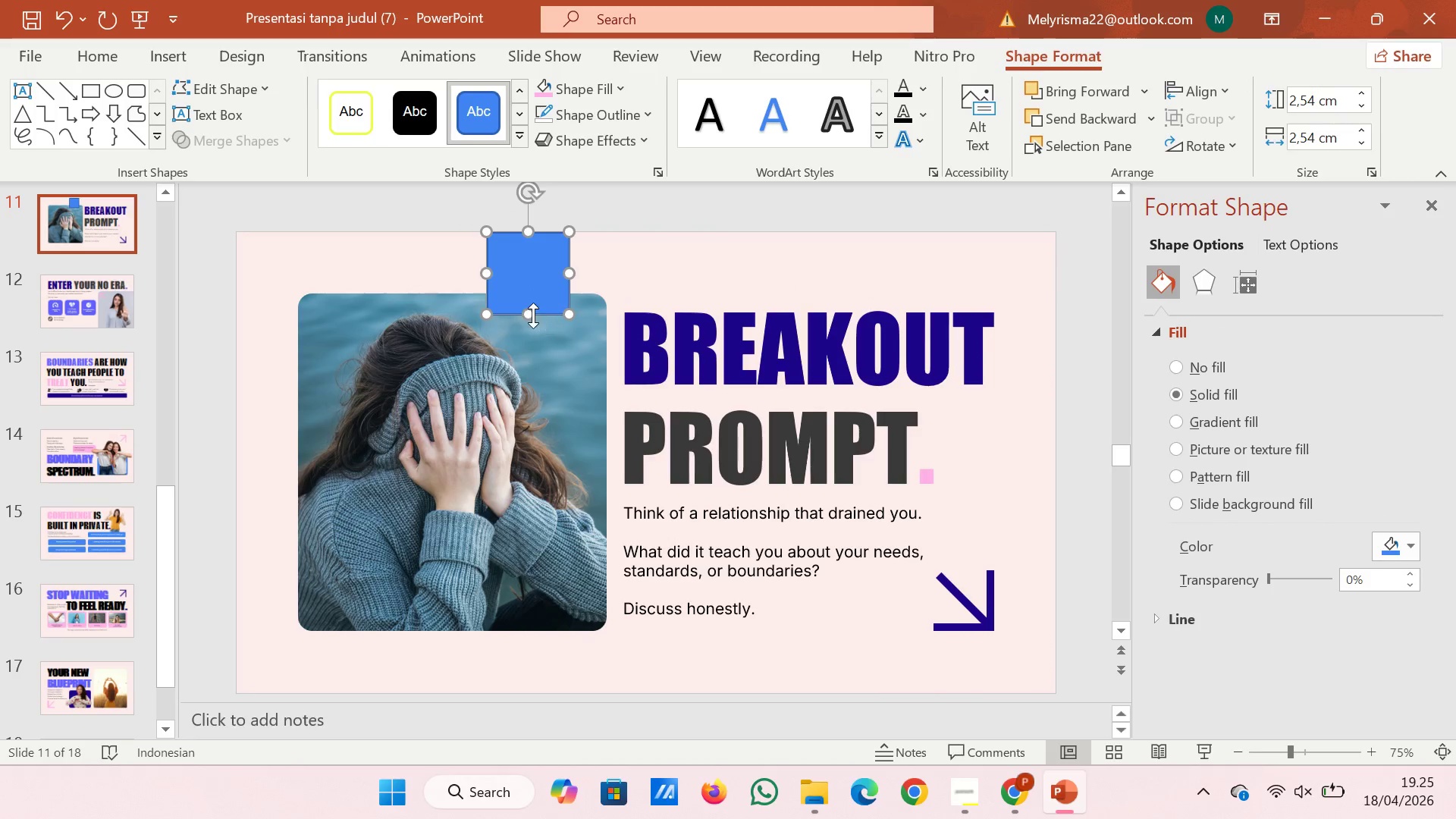 
left_click_drag(start_coordinate=[528, 316], to_coordinate=[532, 271])
 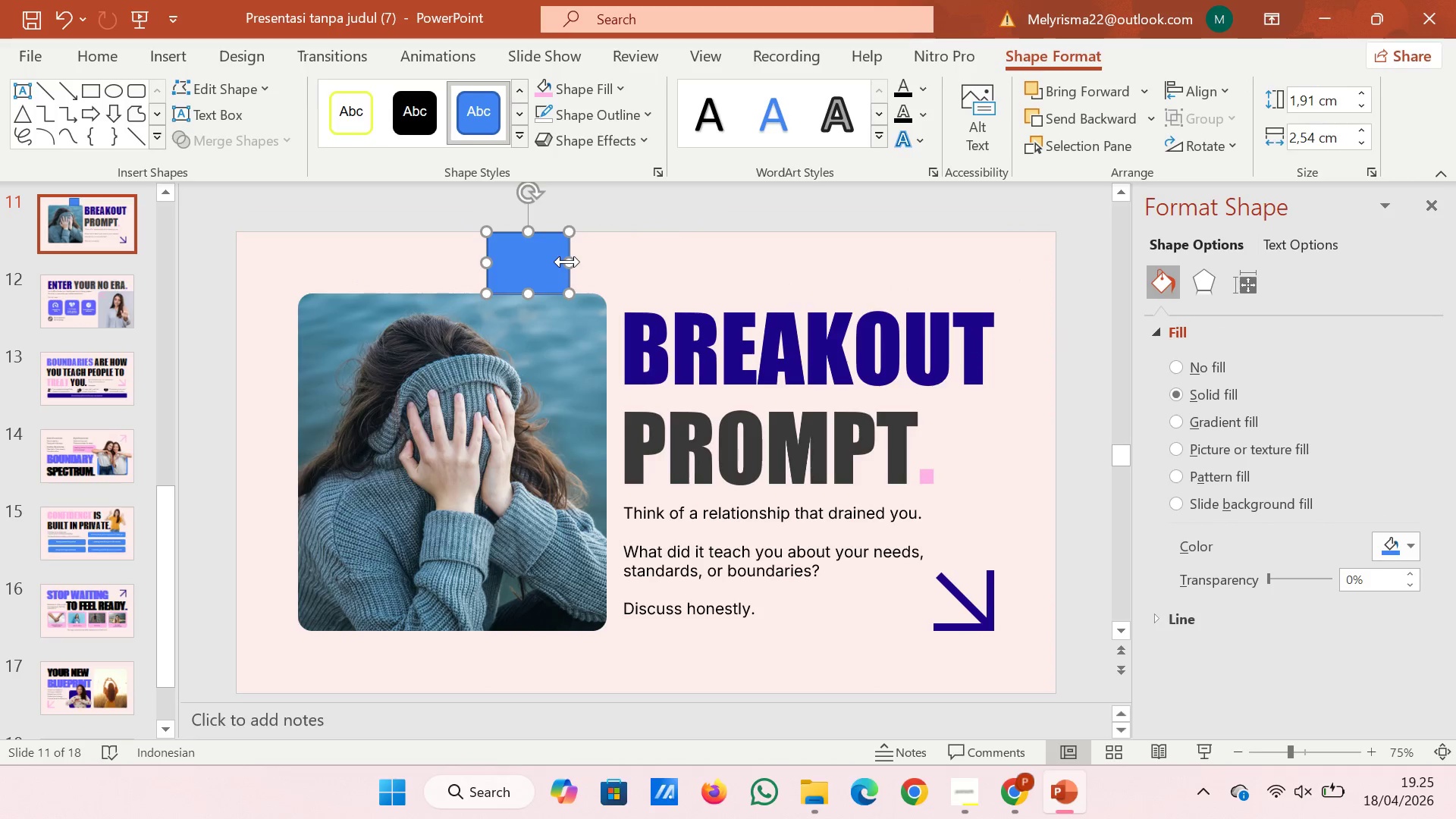 
left_click_drag(start_coordinate=[567, 262], to_coordinate=[631, 256])
 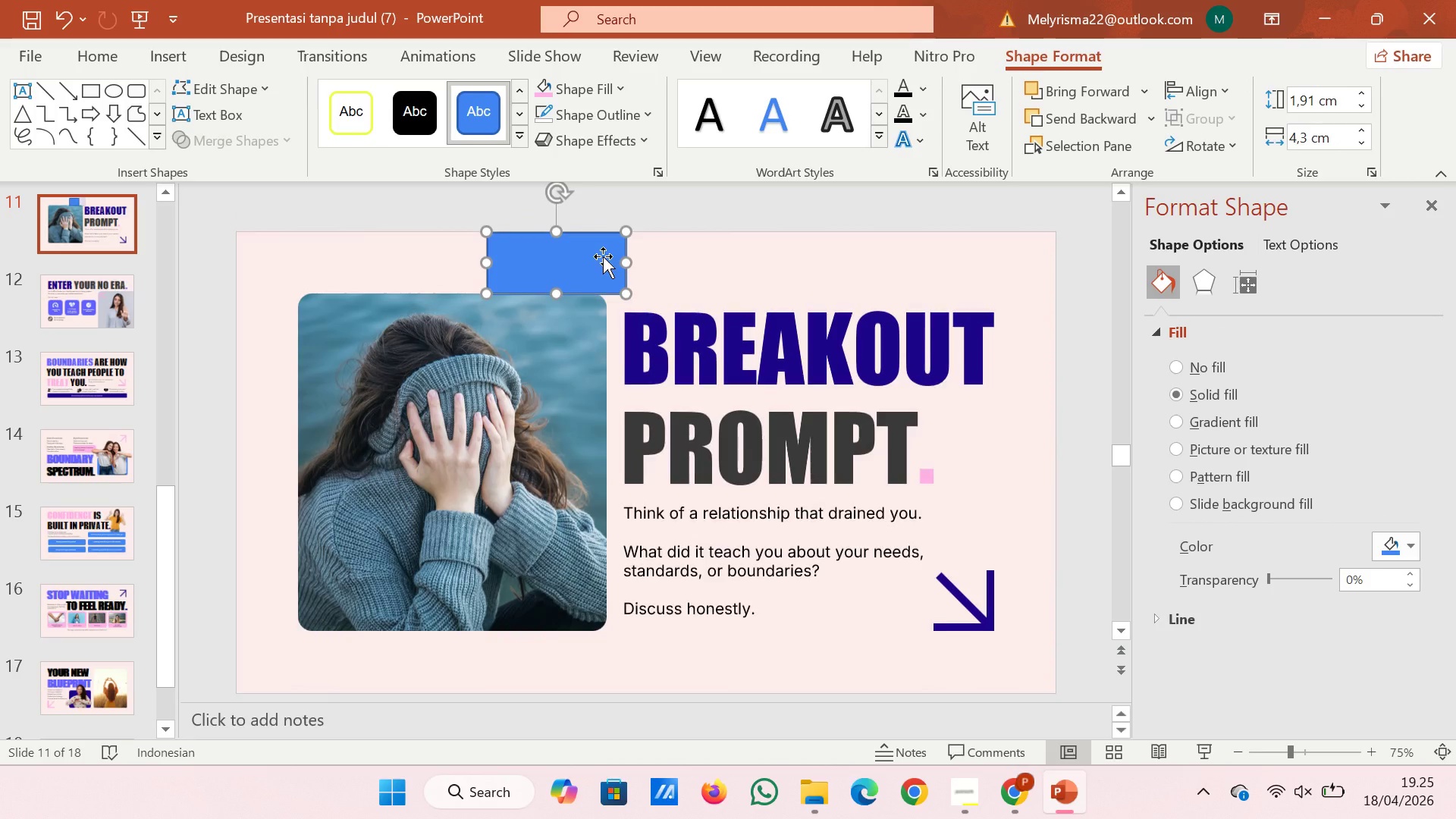 
right_click([603, 256])
 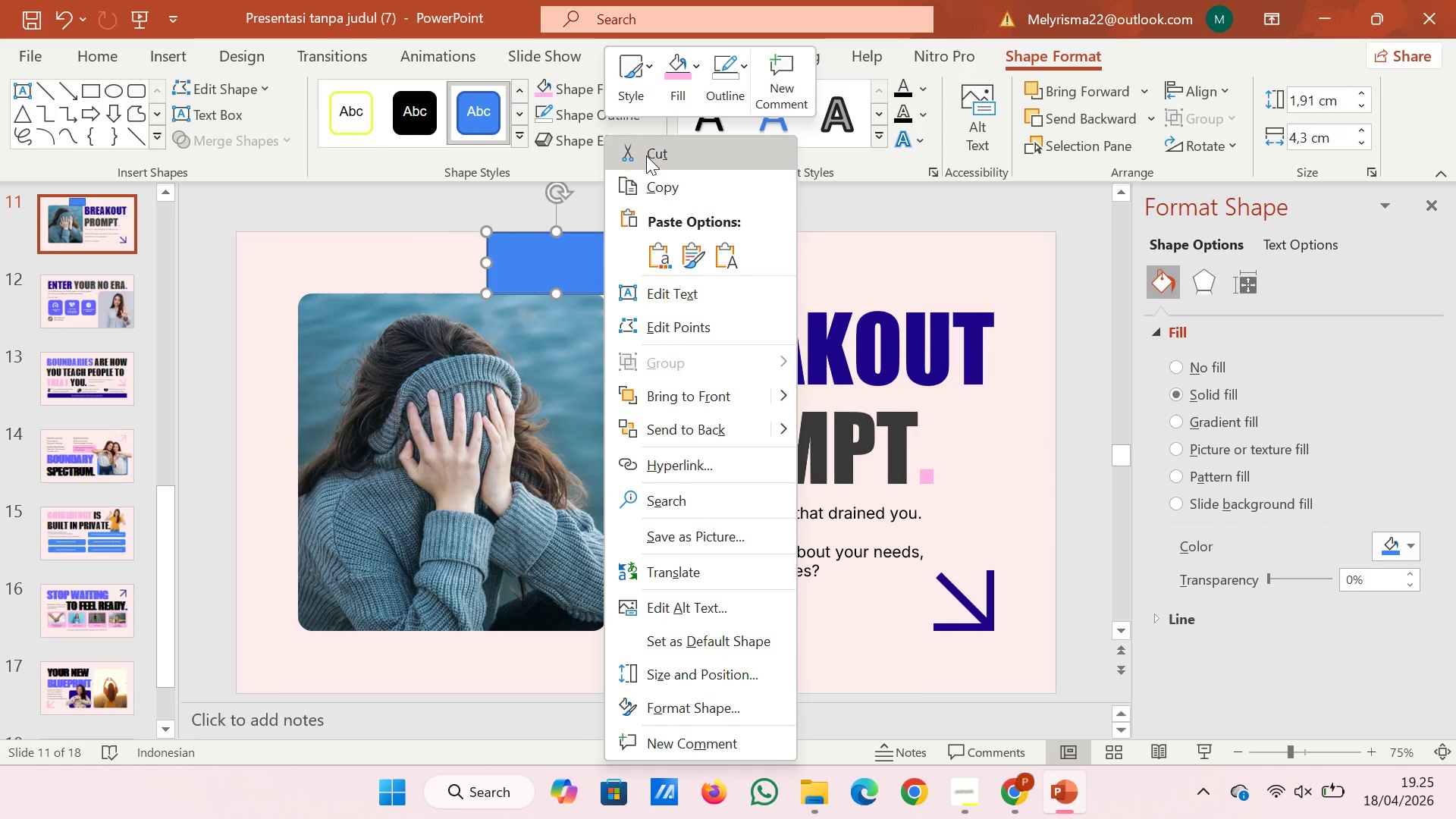 
left_click([647, 154])
 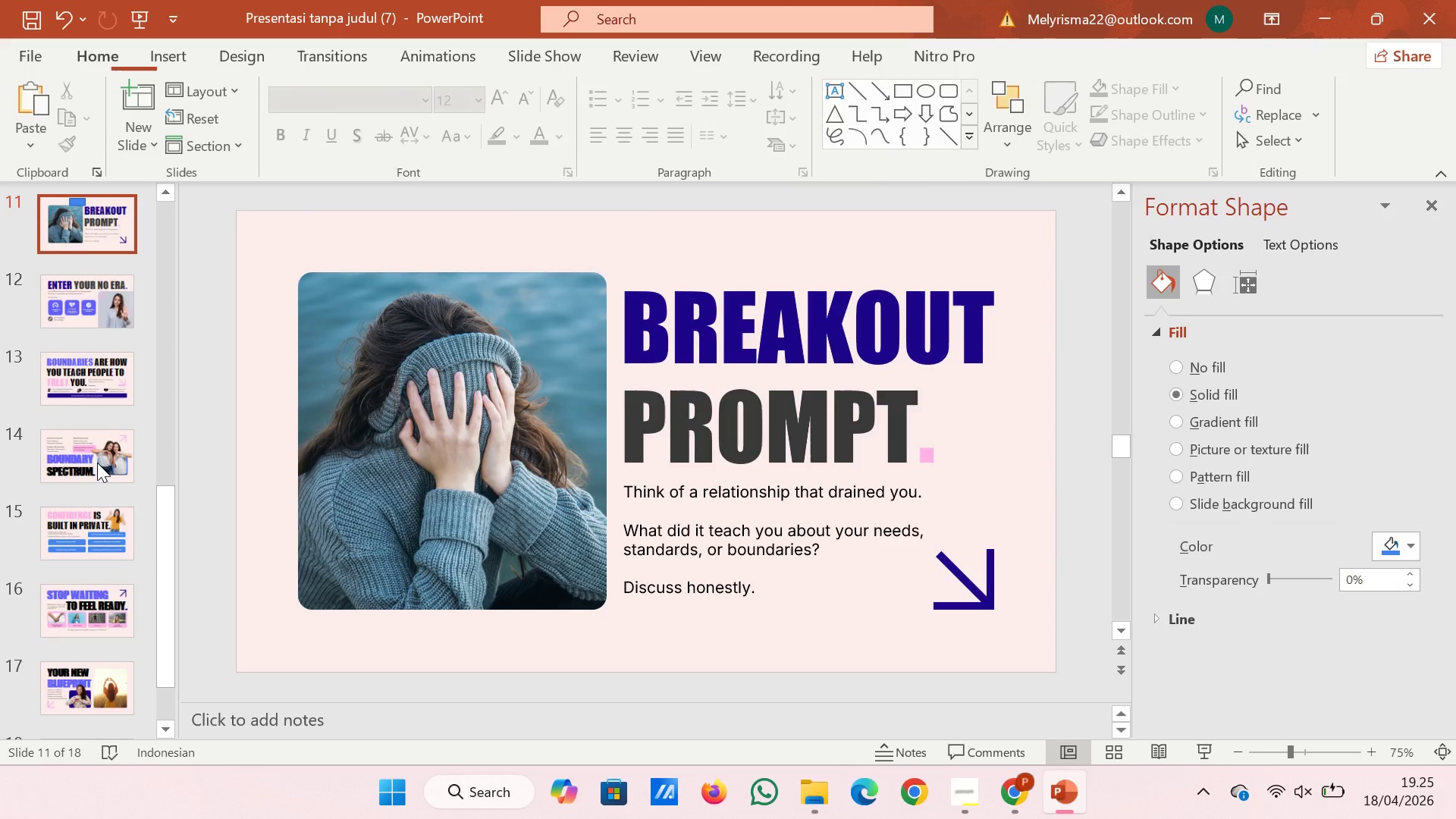 
scroll: coordinate [99, 463], scroll_direction: down, amount: 5.0
 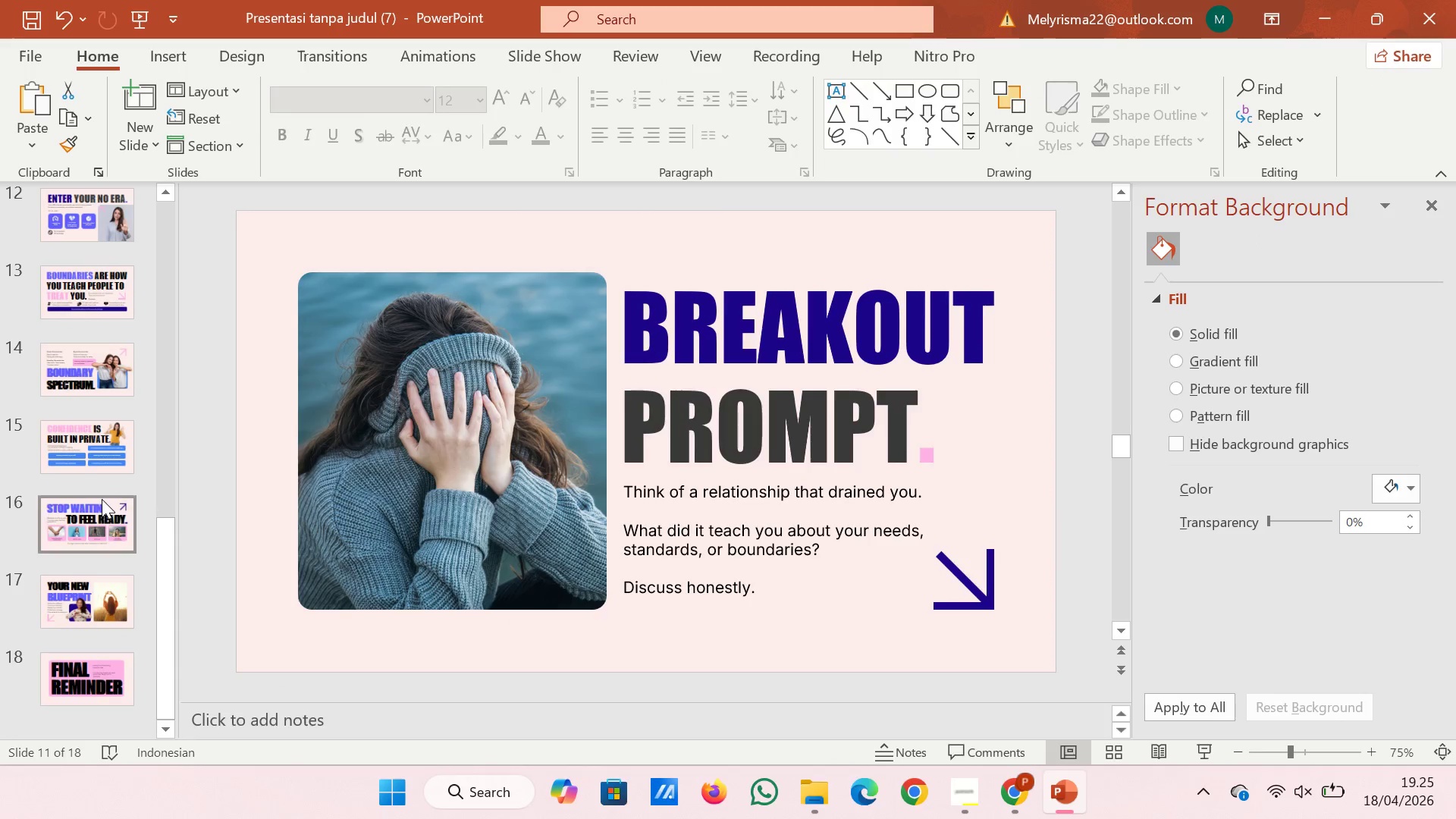 
left_click([102, 499])
 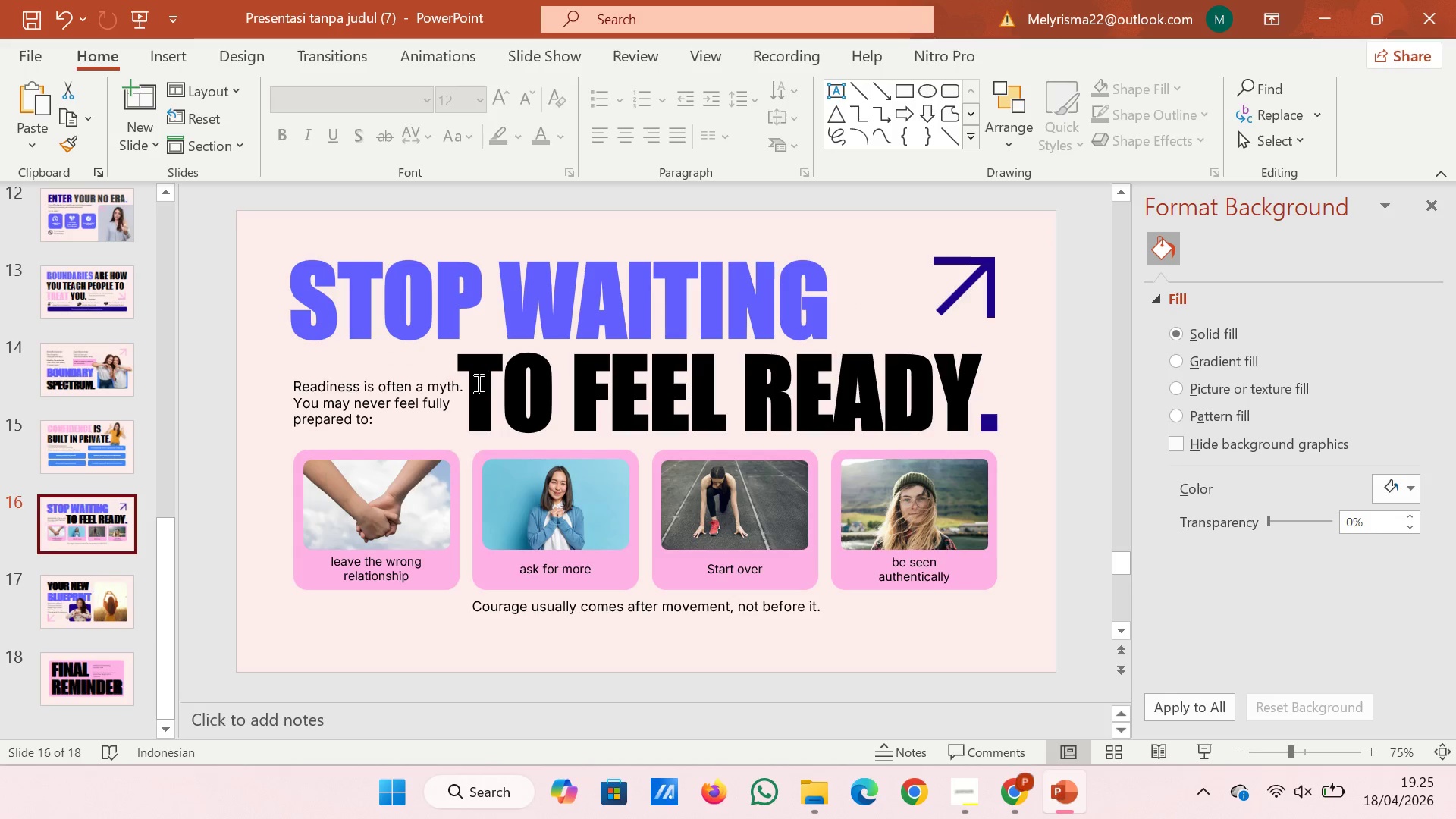 
left_click([479, 363])
 